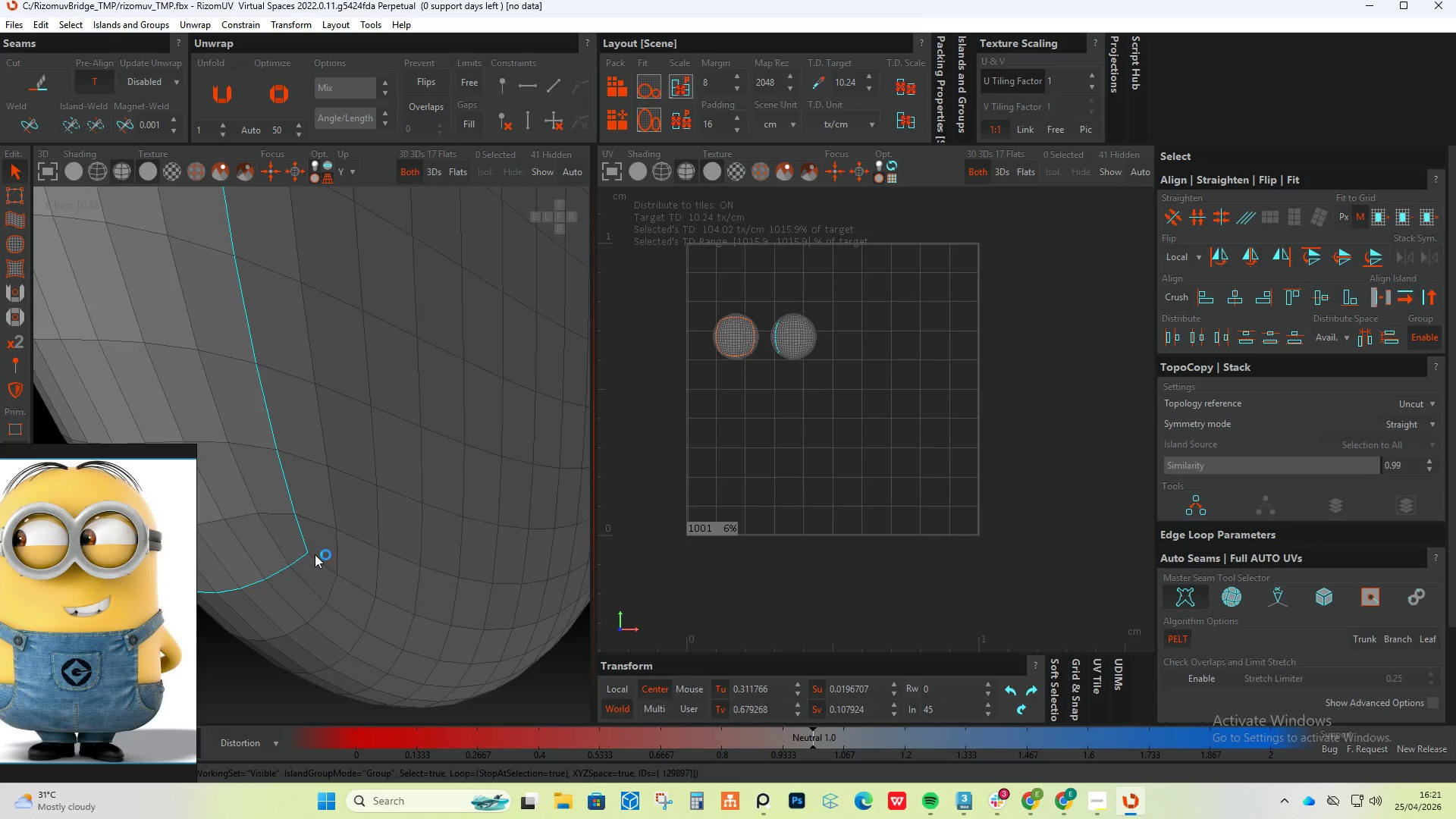 
triple_click([315, 554])
 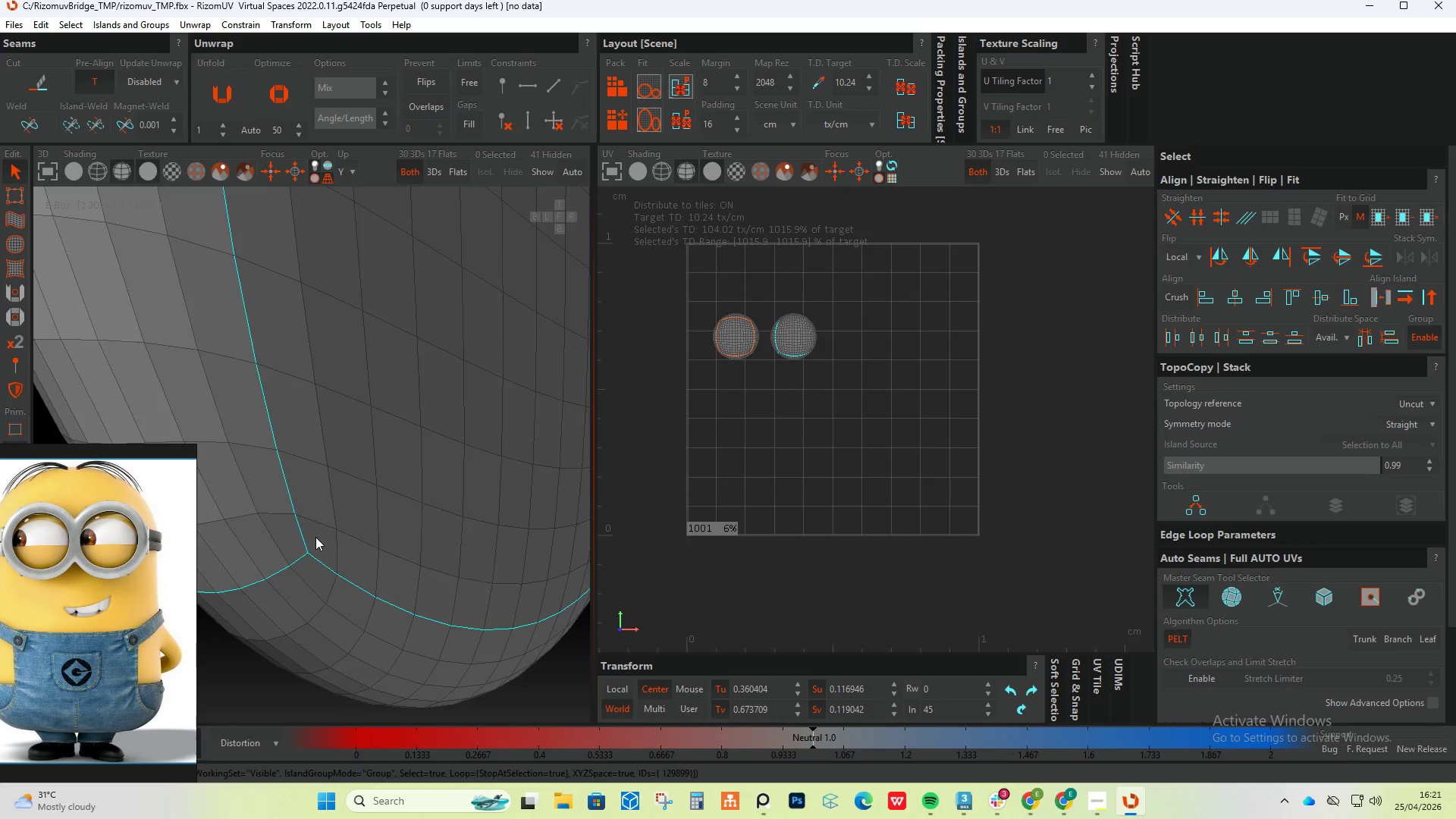 
hold_key(key=AltLeft, duration=0.62)
 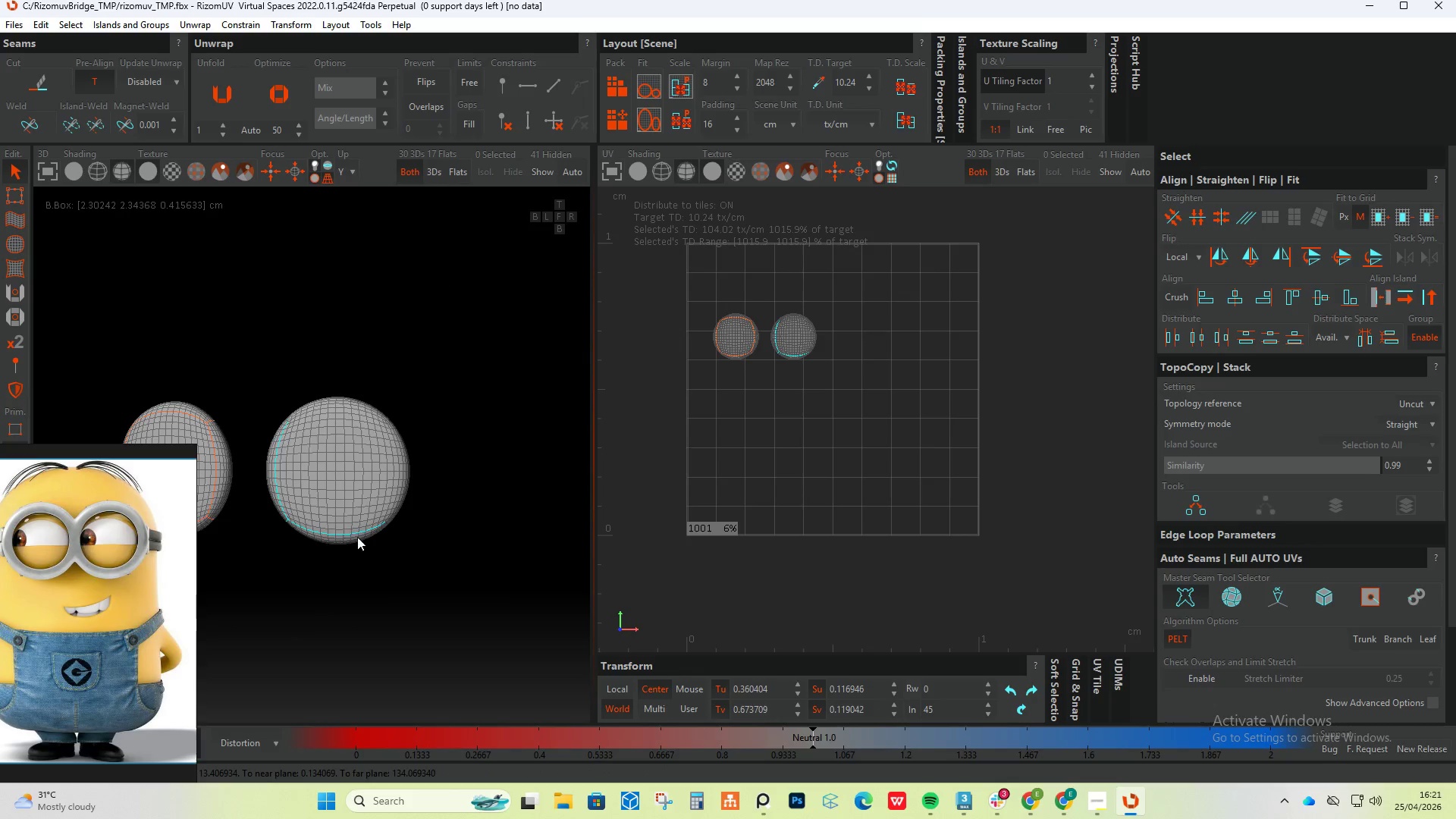 
scroll: coordinate [315, 526], scroll_direction: down, amount: 12.0
 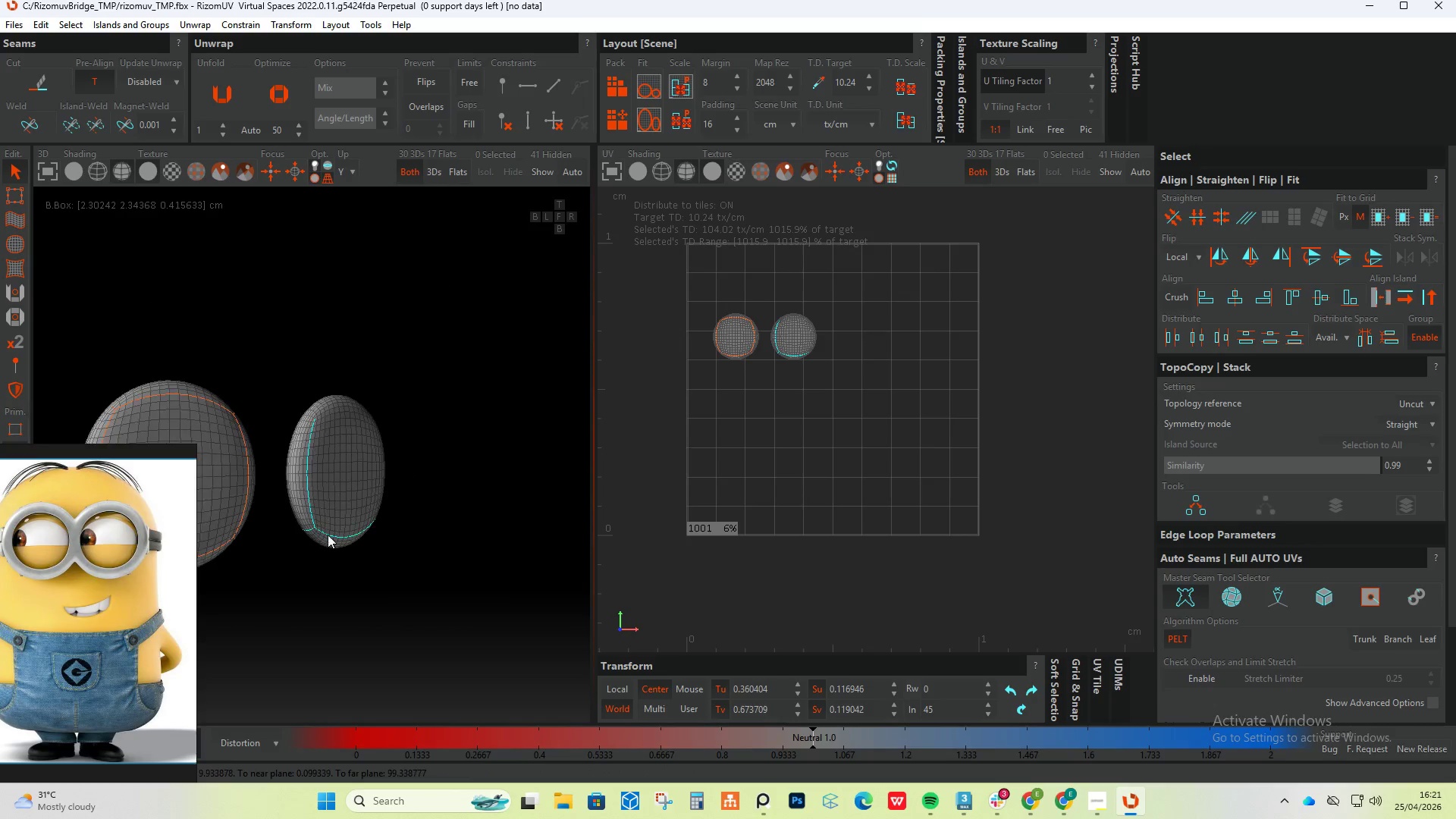 
hold_key(key=AltLeft, duration=0.33)
 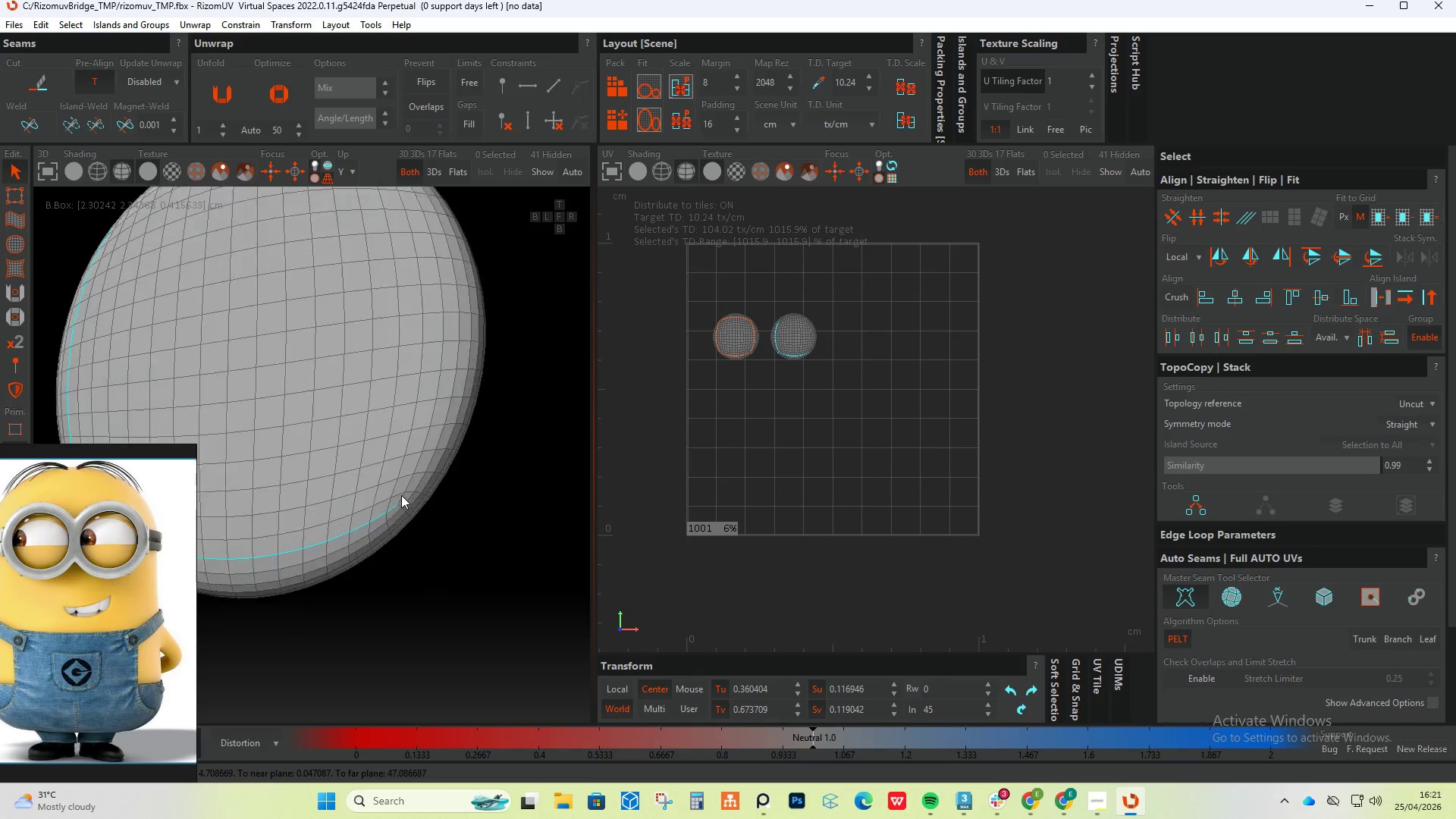 
scroll: coordinate [405, 518], scroll_direction: up, amount: 4.0
 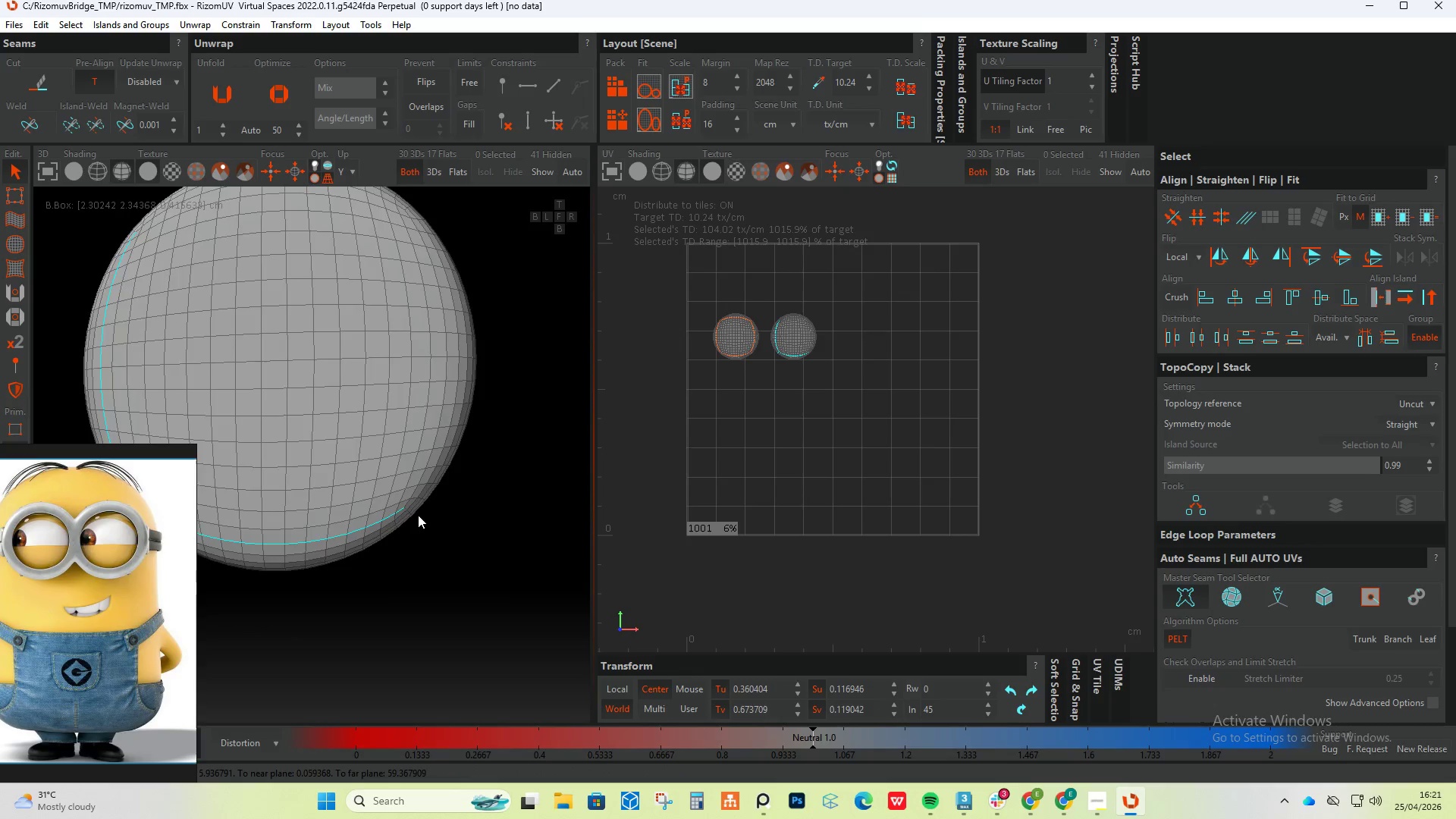 
hold_key(key=ControlLeft, duration=0.8)
 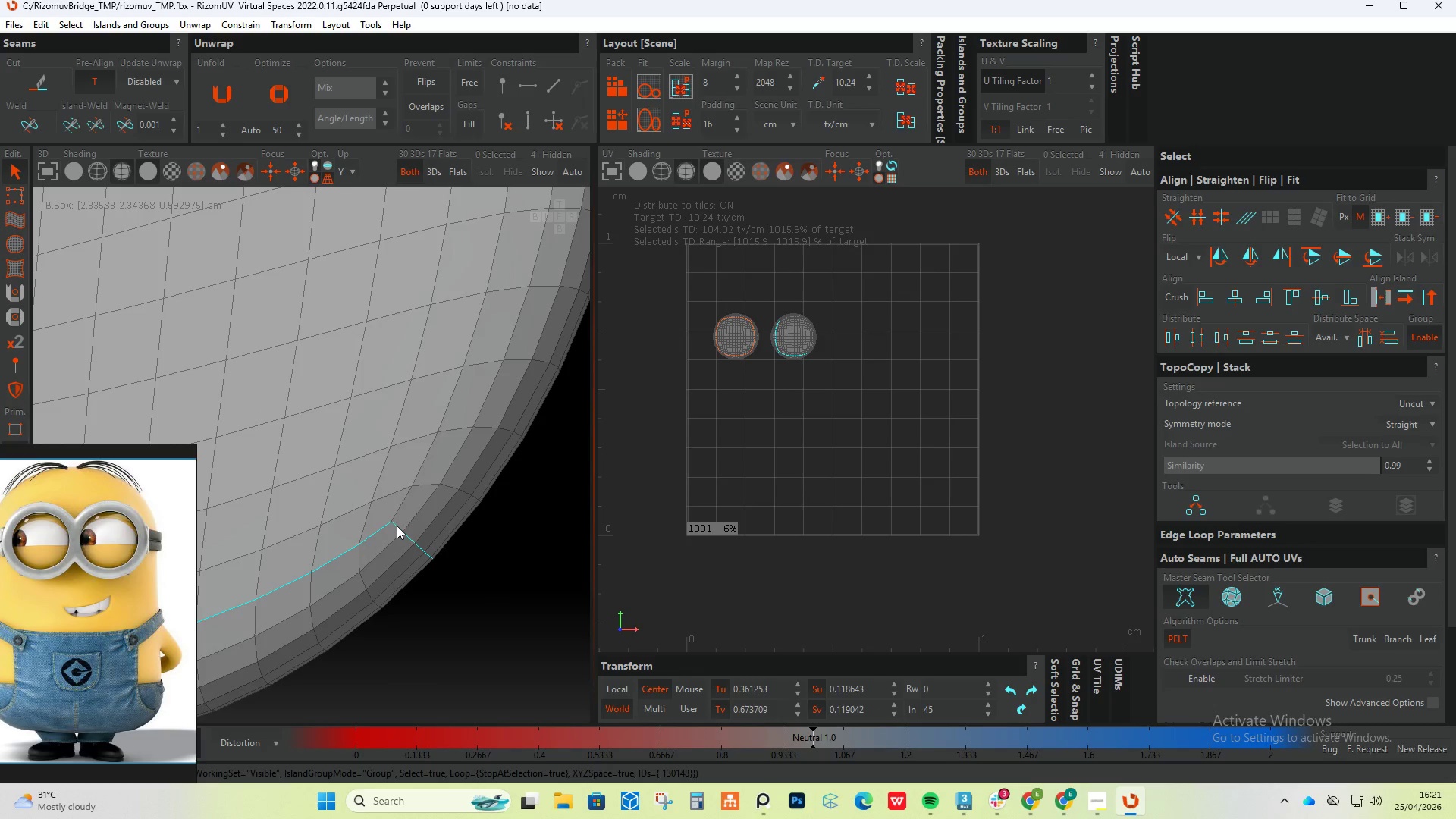 
scroll: coordinate [401, 495], scroll_direction: up, amount: 5.0
 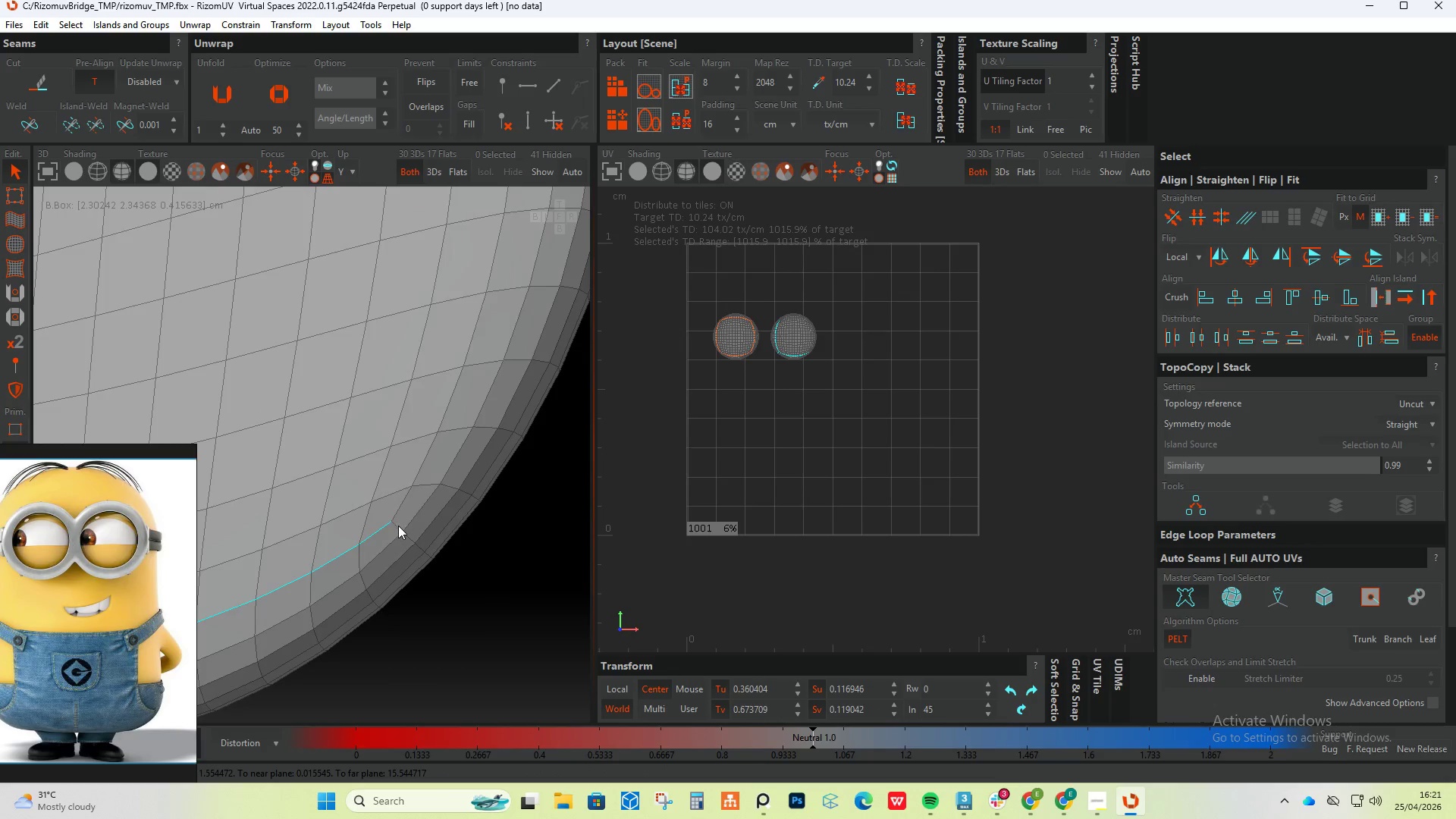 
double_click([398, 526])
 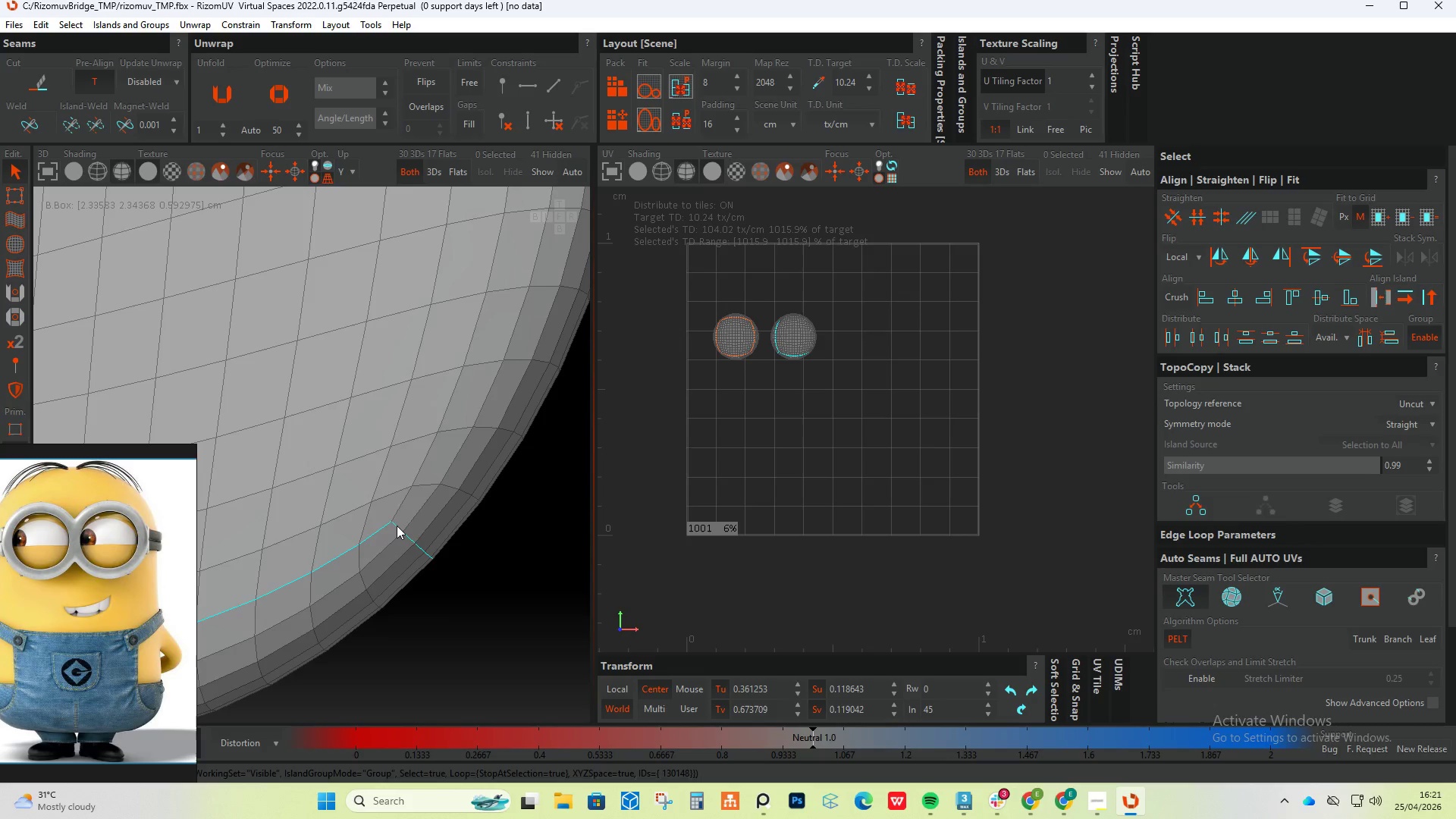 
hold_key(key=ControlLeft, duration=0.77)
double_click([396, 514])
 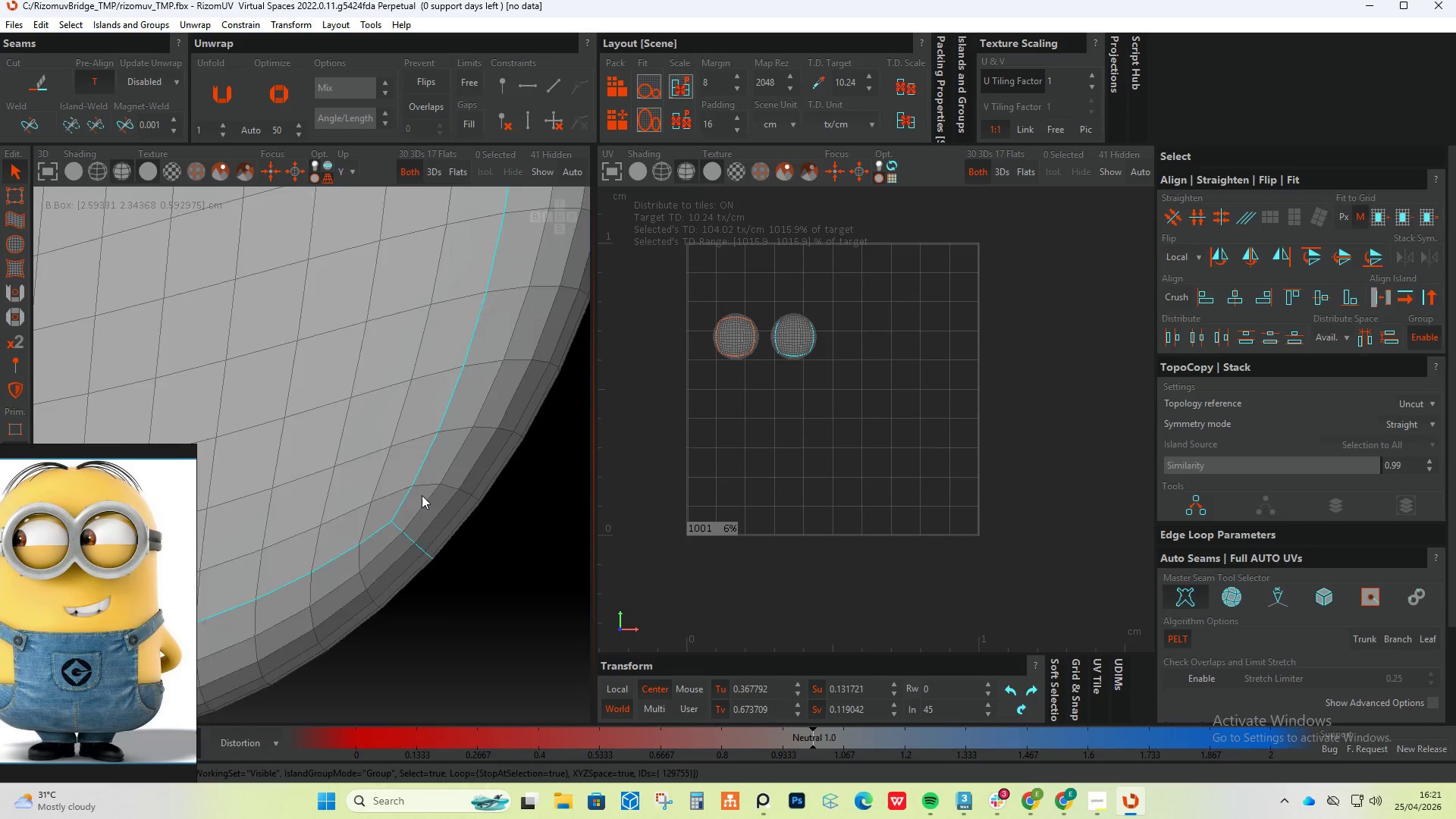 
scroll: coordinate [428, 500], scroll_direction: down, amount: 11.0
 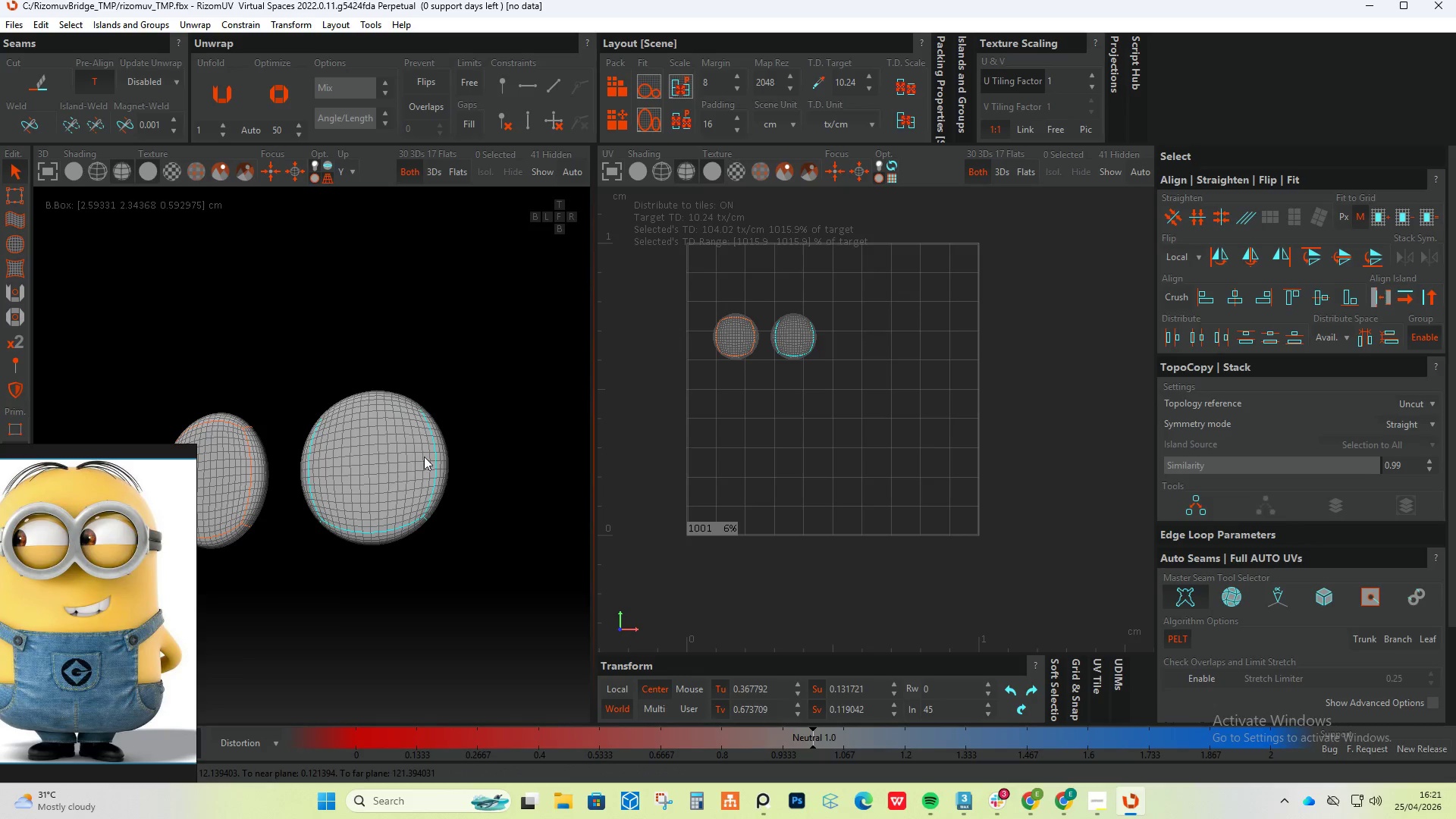 
hold_key(key=ControlLeft, duration=1.3)
 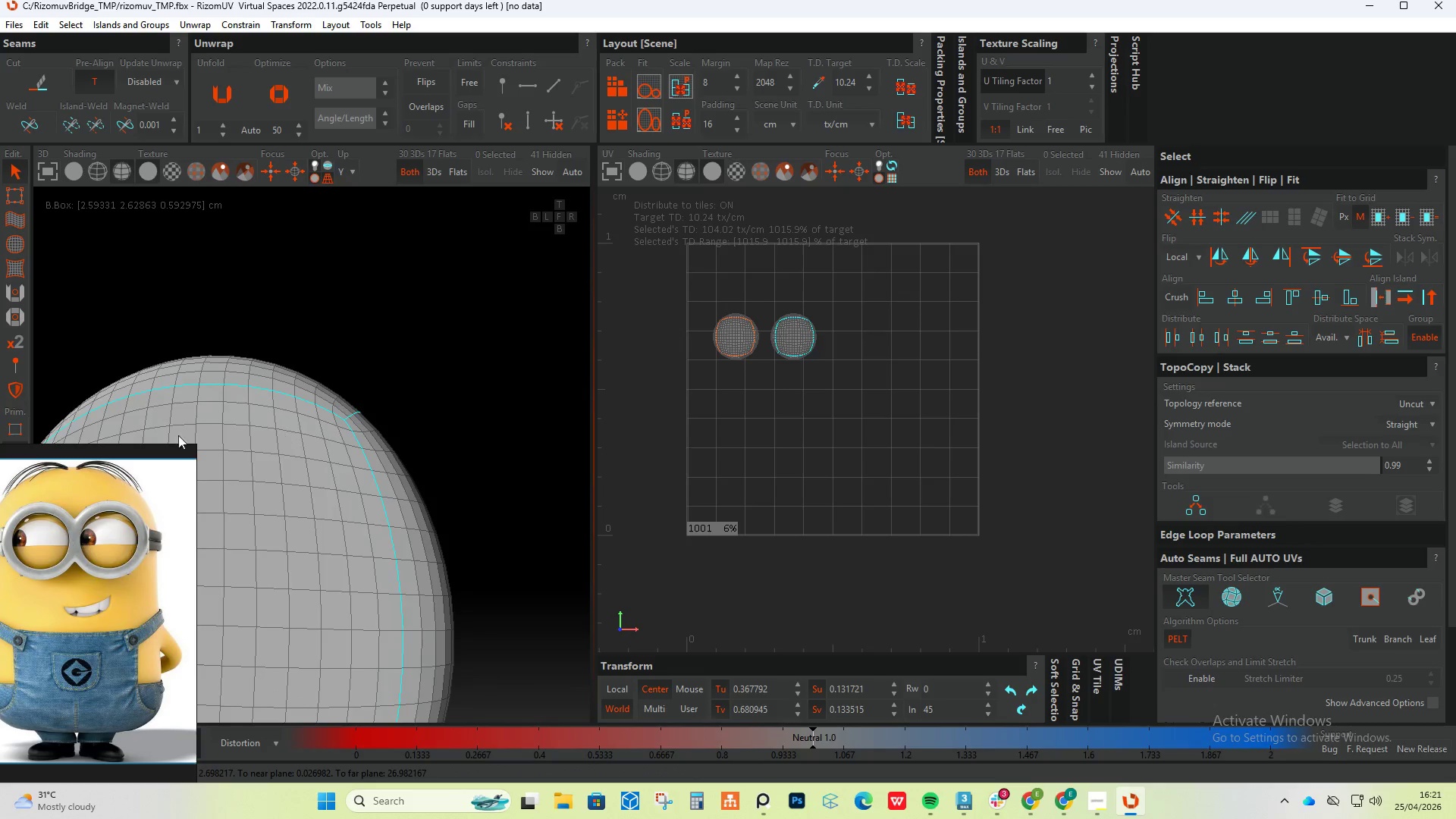 
scroll: coordinate [424, 392], scroll_direction: up, amount: 9.0
 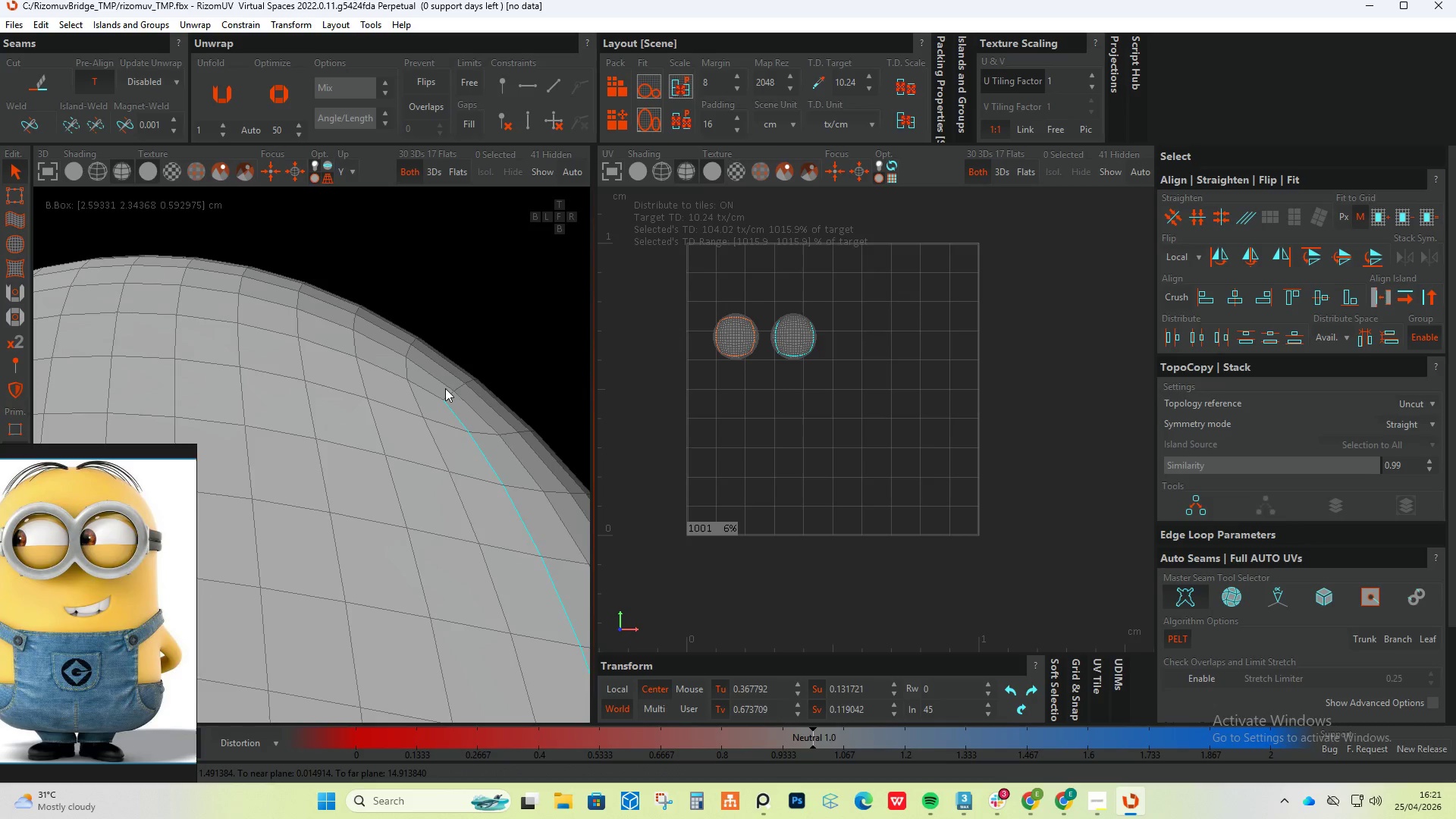 
double_click([449, 395])
 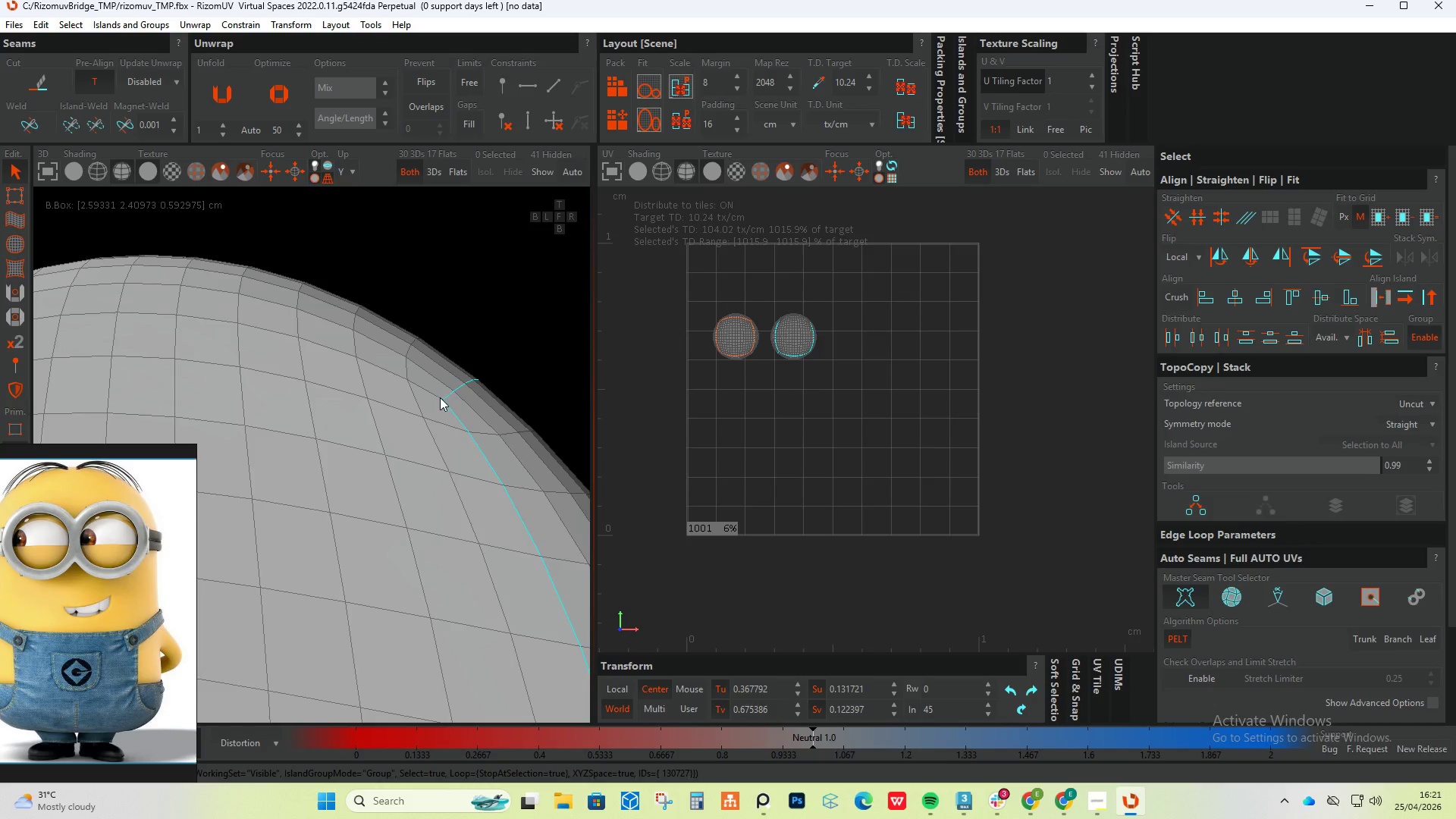 
triple_click([440, 397])
 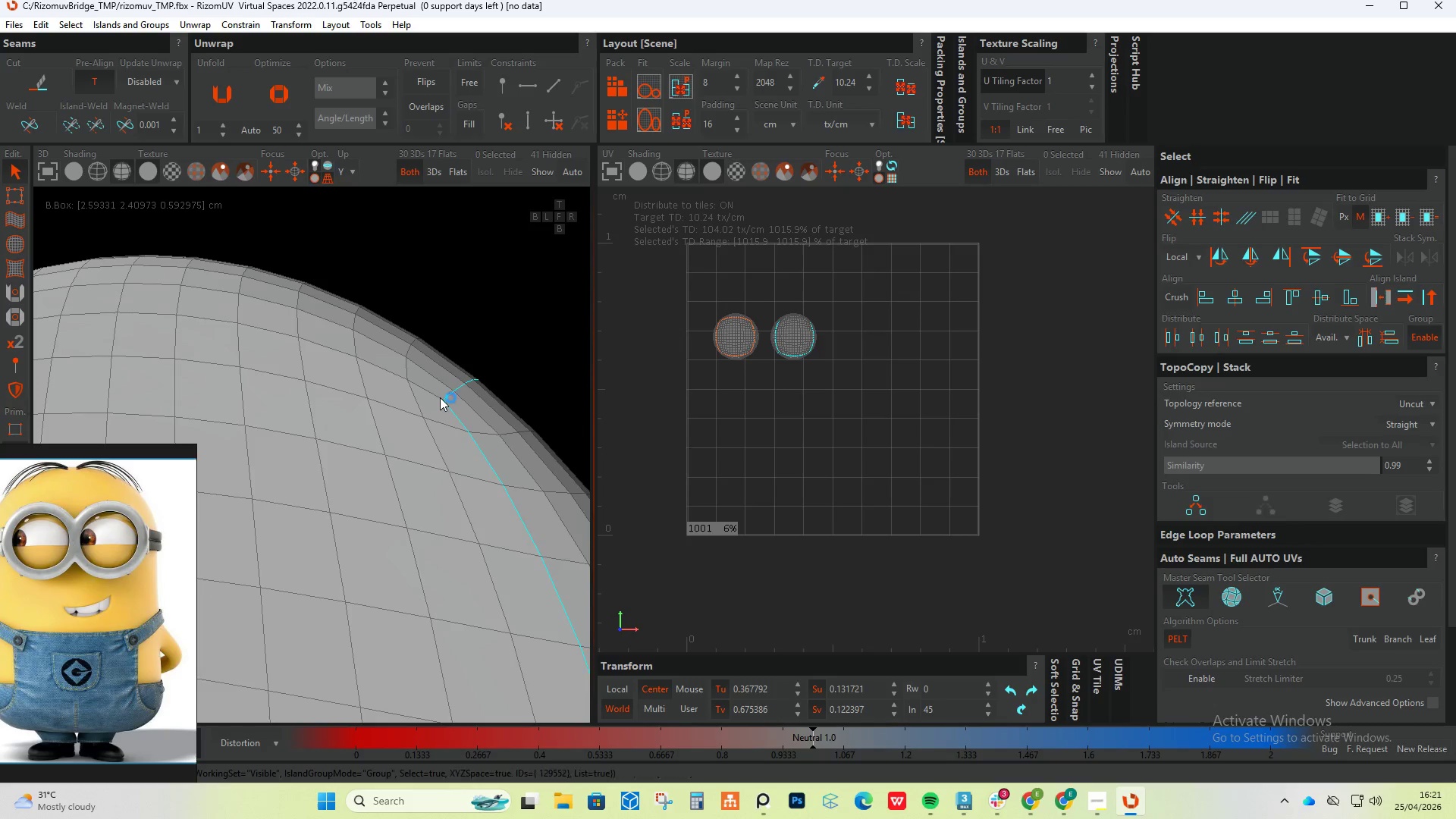 
triple_click([440, 397])
 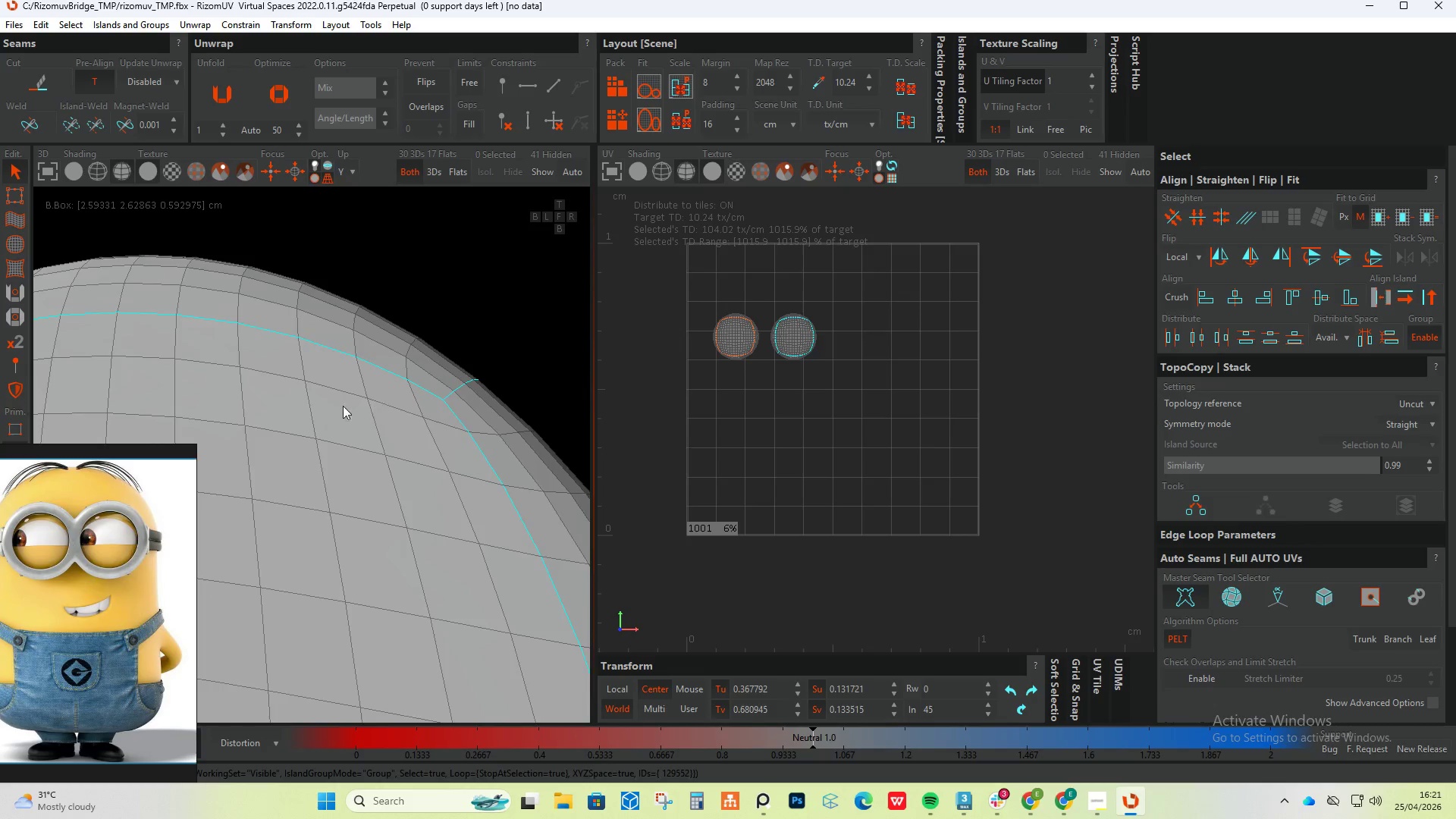 
scroll: coordinate [292, 431], scroll_direction: down, amount: 5.0
 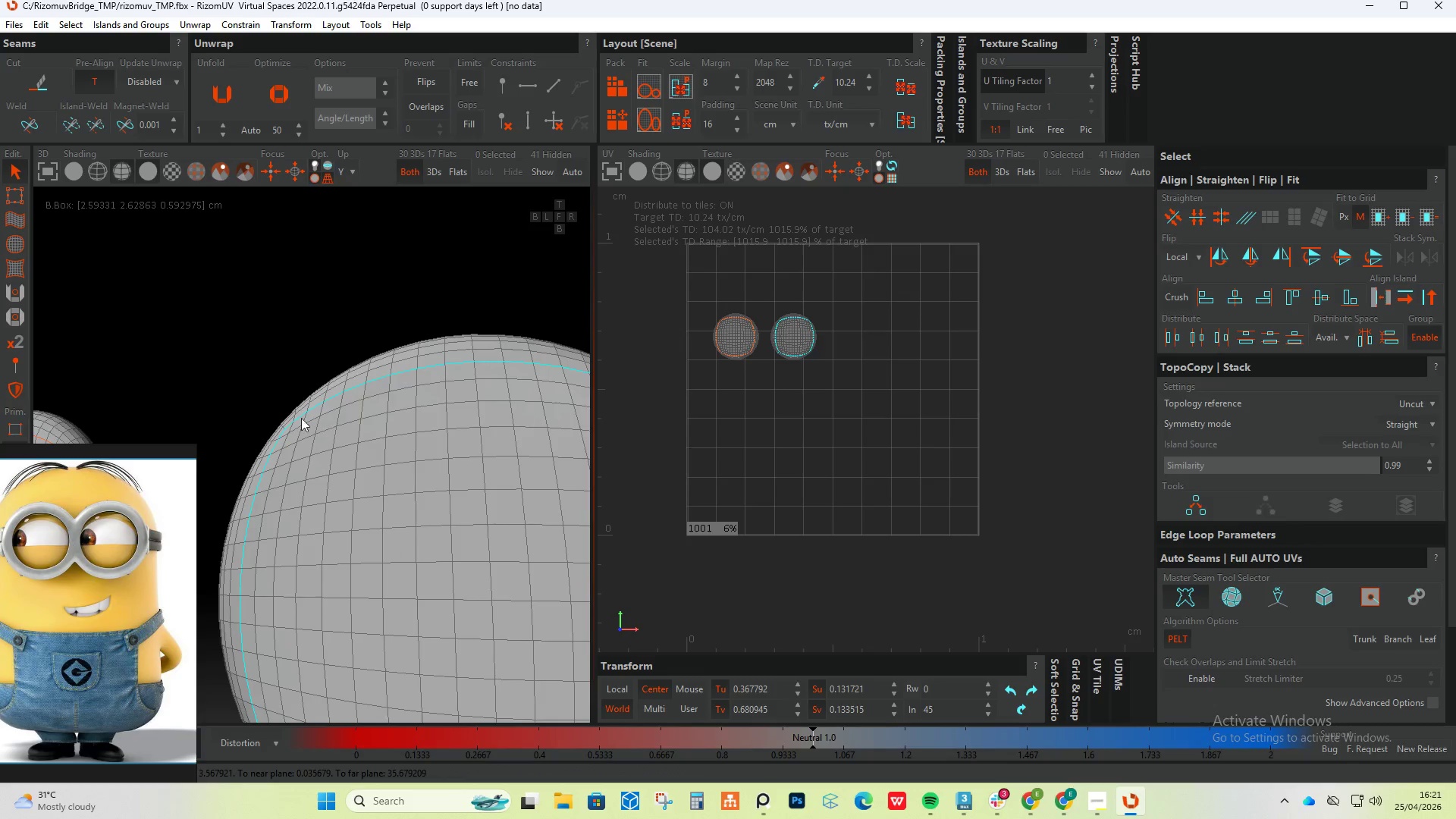 
scroll: coordinate [296, 417], scroll_direction: up, amount: 4.0
 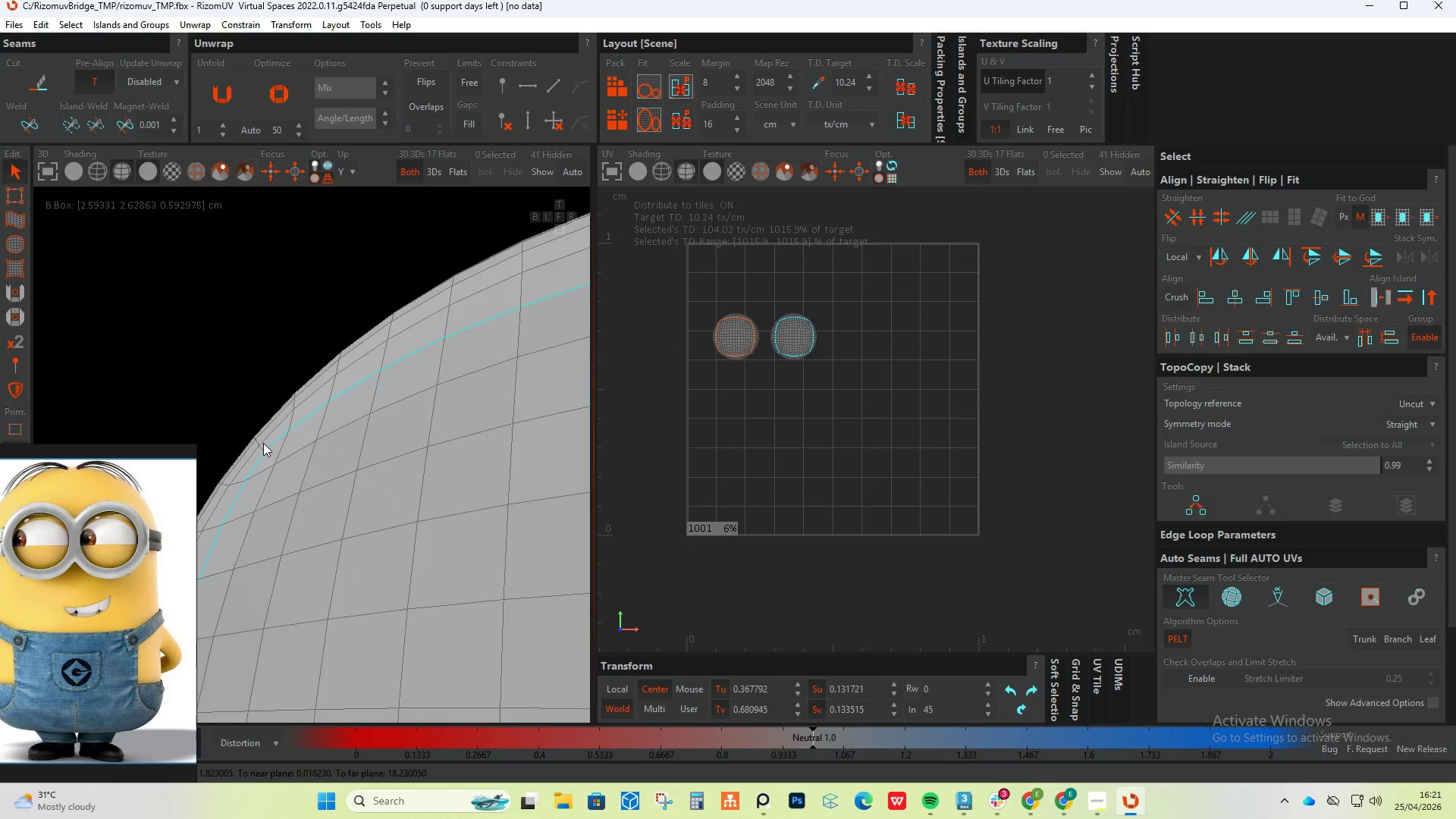 
hold_key(key=ControlLeft, duration=1.03)
double_click([261, 447])
 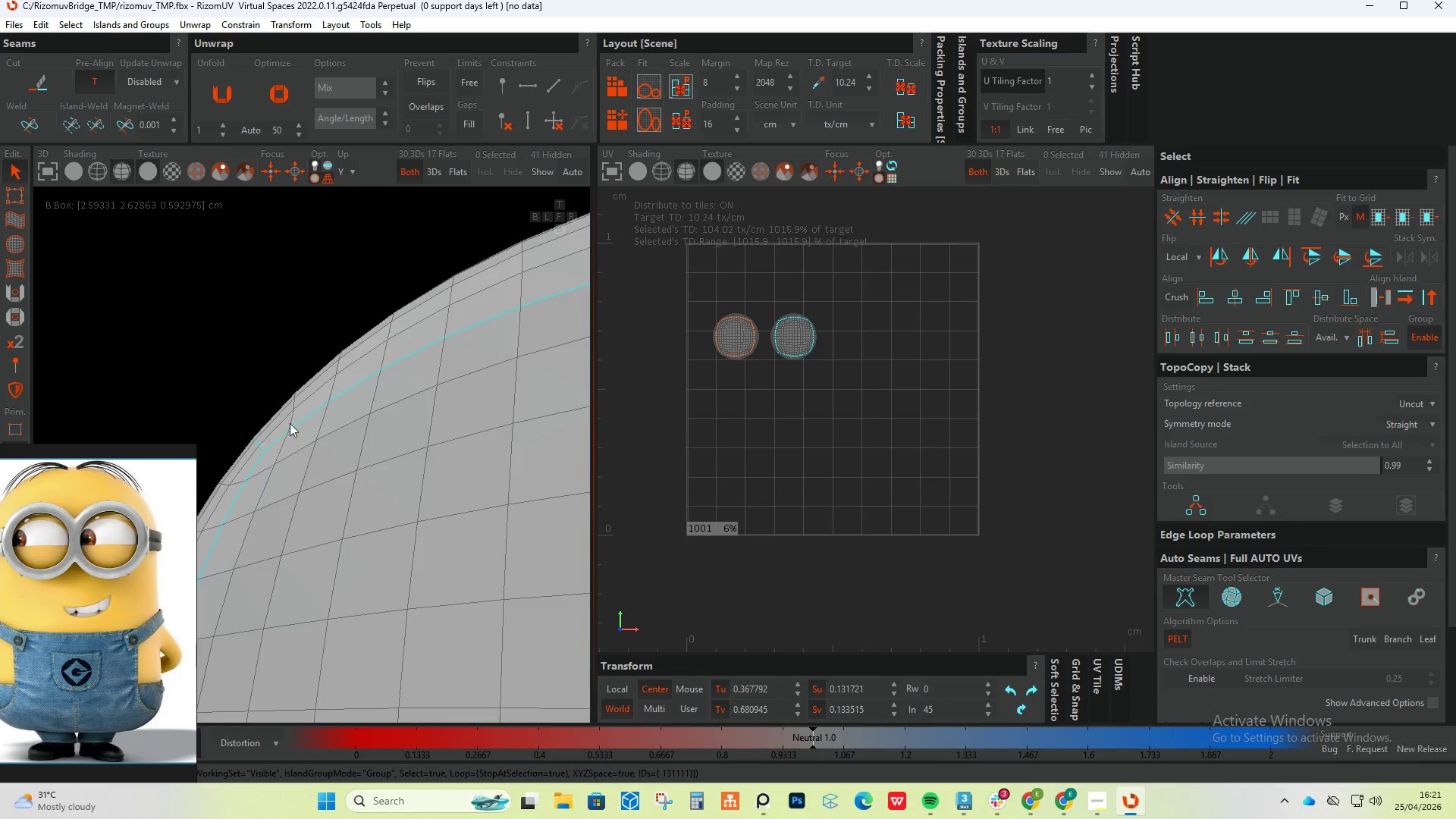 
scroll: coordinate [293, 421], scroll_direction: down, amount: 2.0
 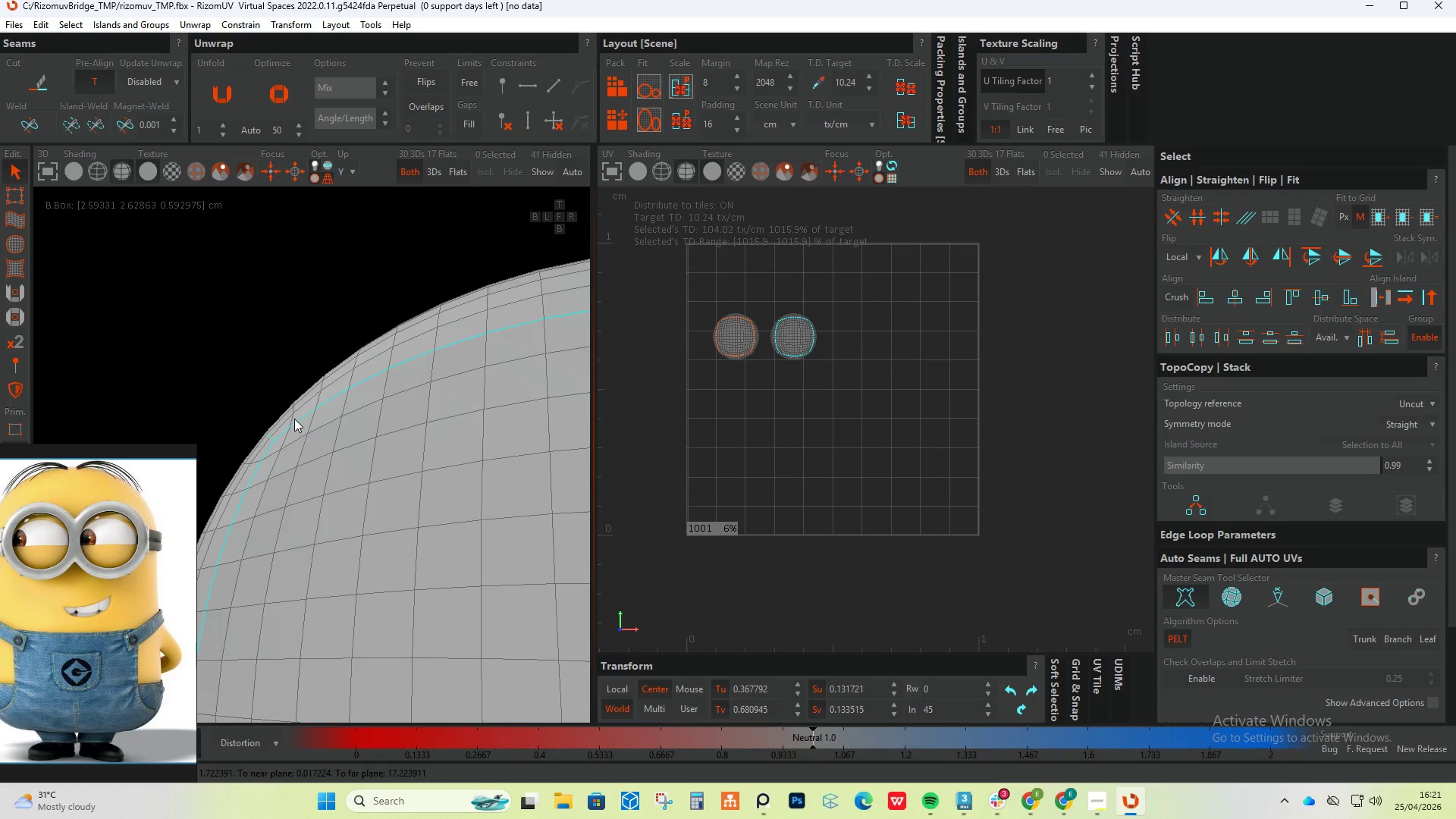 
key(C)
 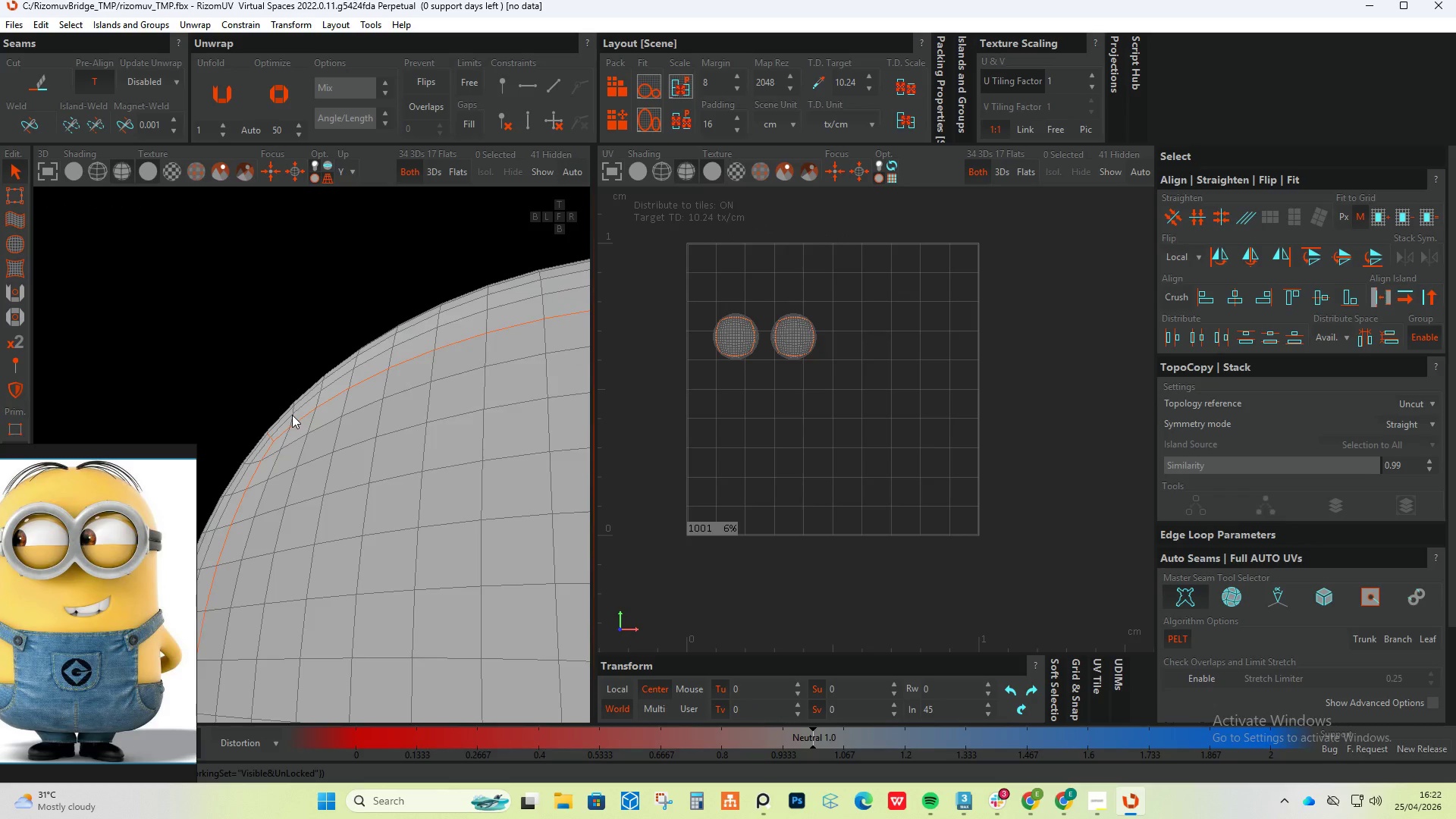 
scroll: coordinate [293, 422], scroll_direction: down, amount: 8.0
 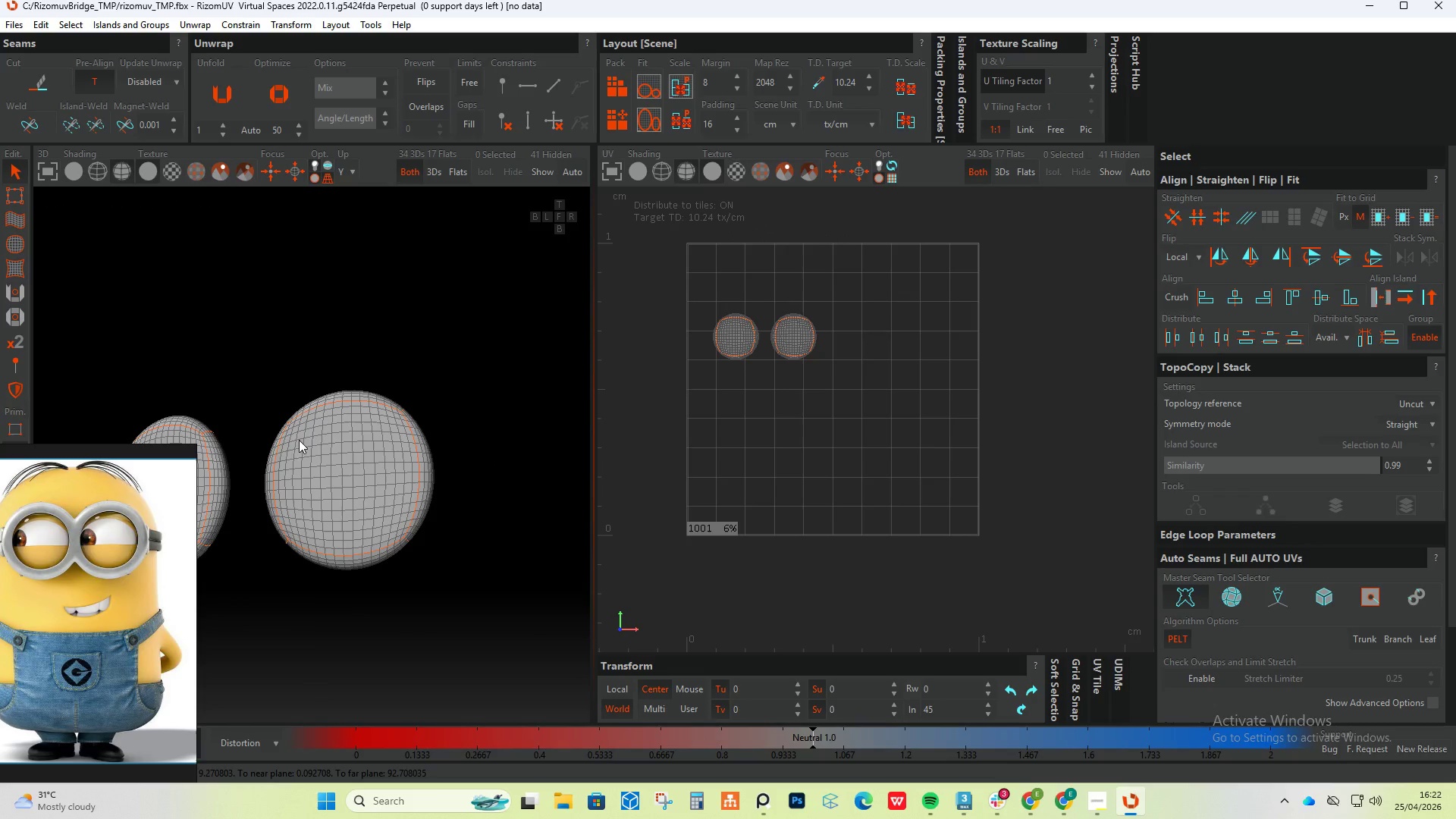 
key(Control+A)
 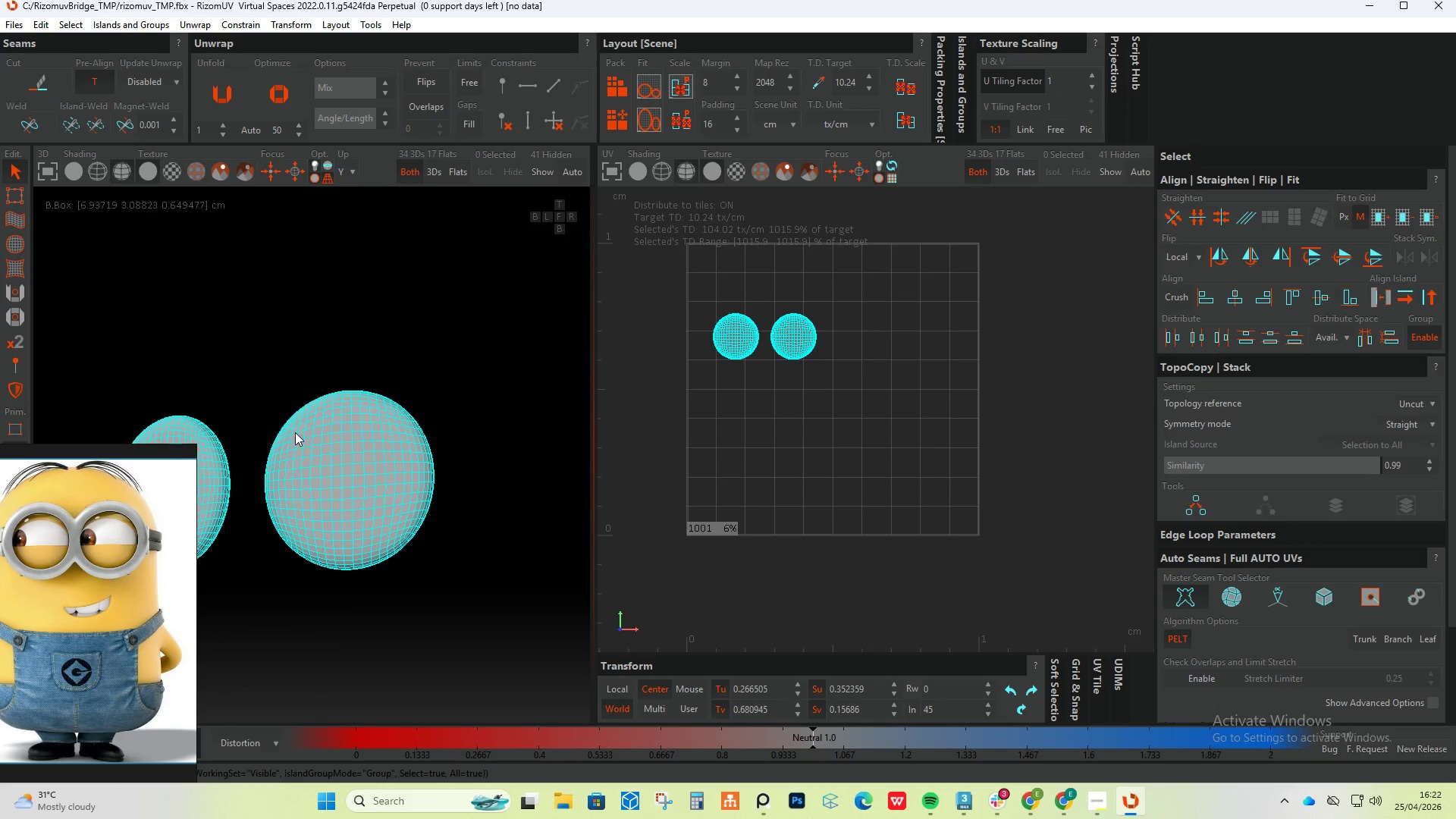 
type(up)
 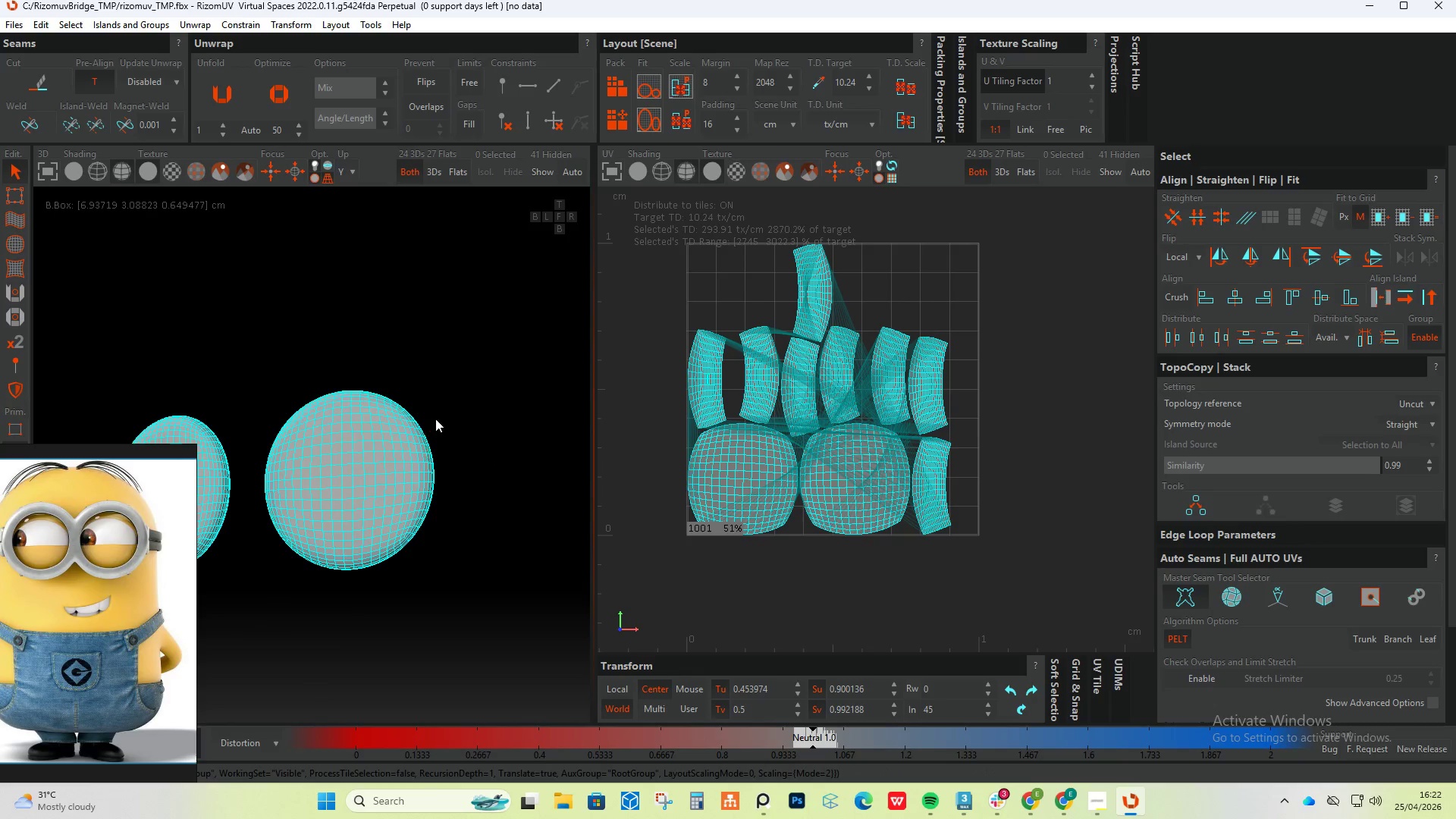 
left_click([456, 379])
 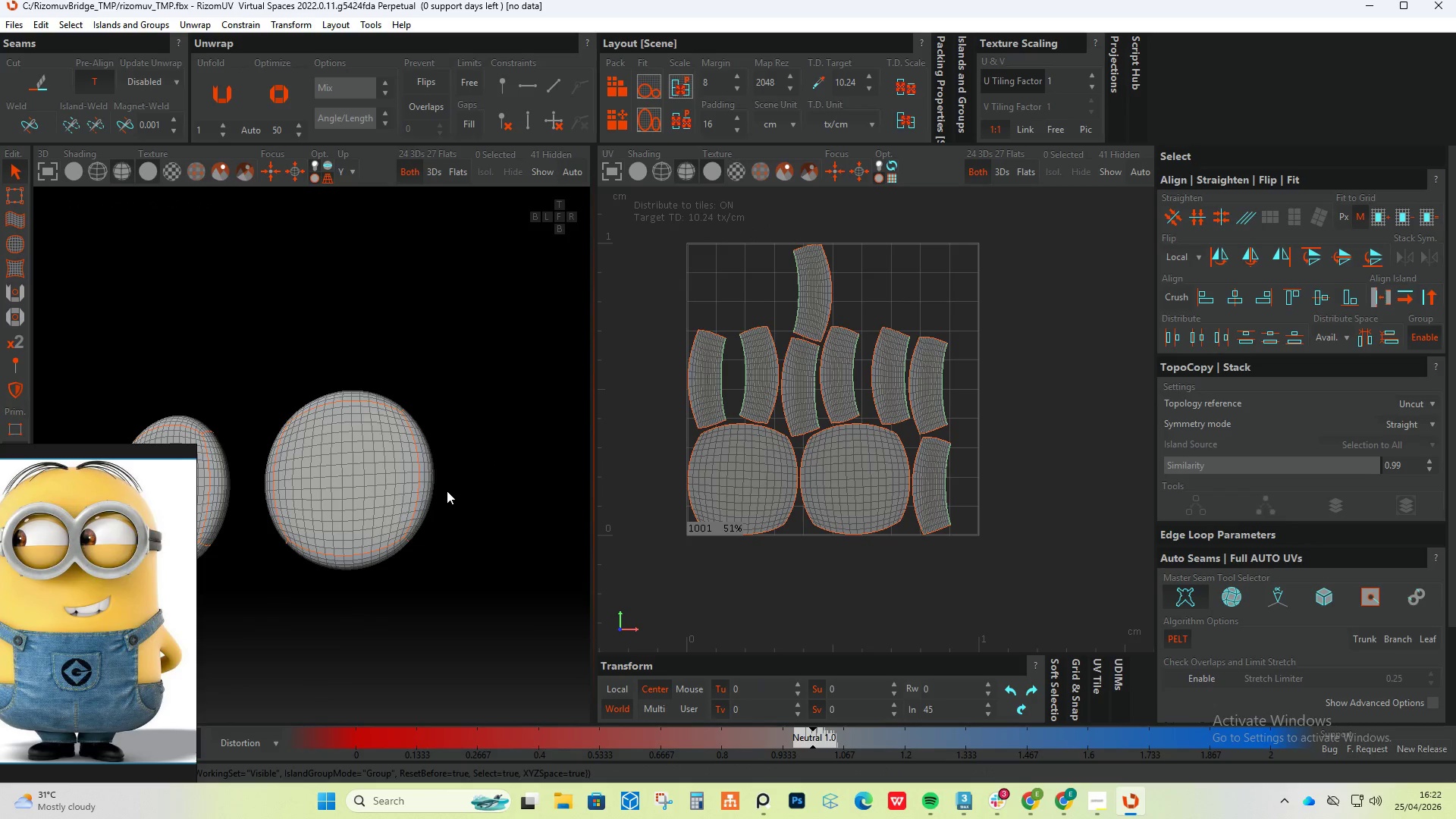 
hold_key(key=AltLeft, duration=0.58)
 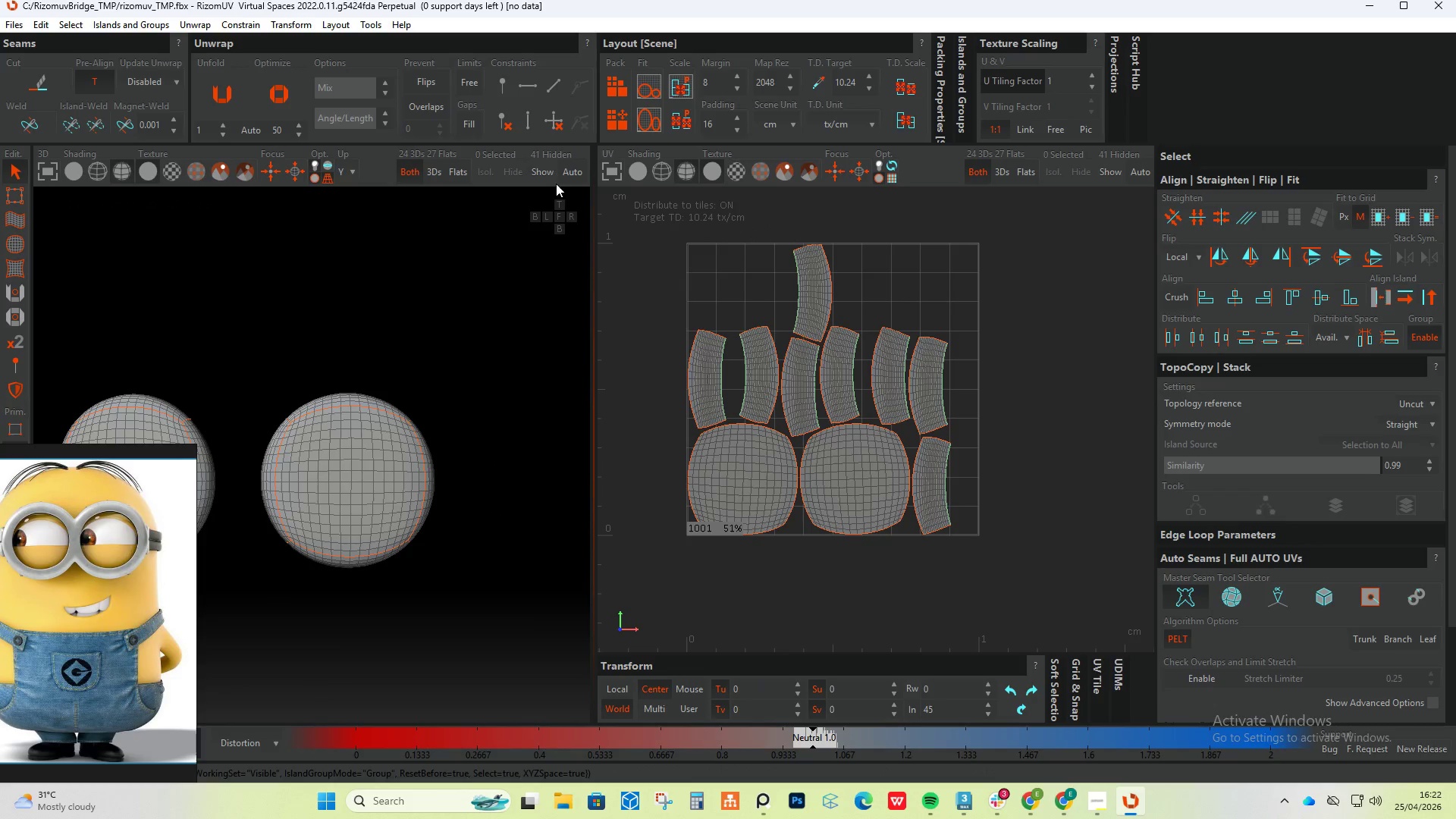 
left_click([551, 180])
 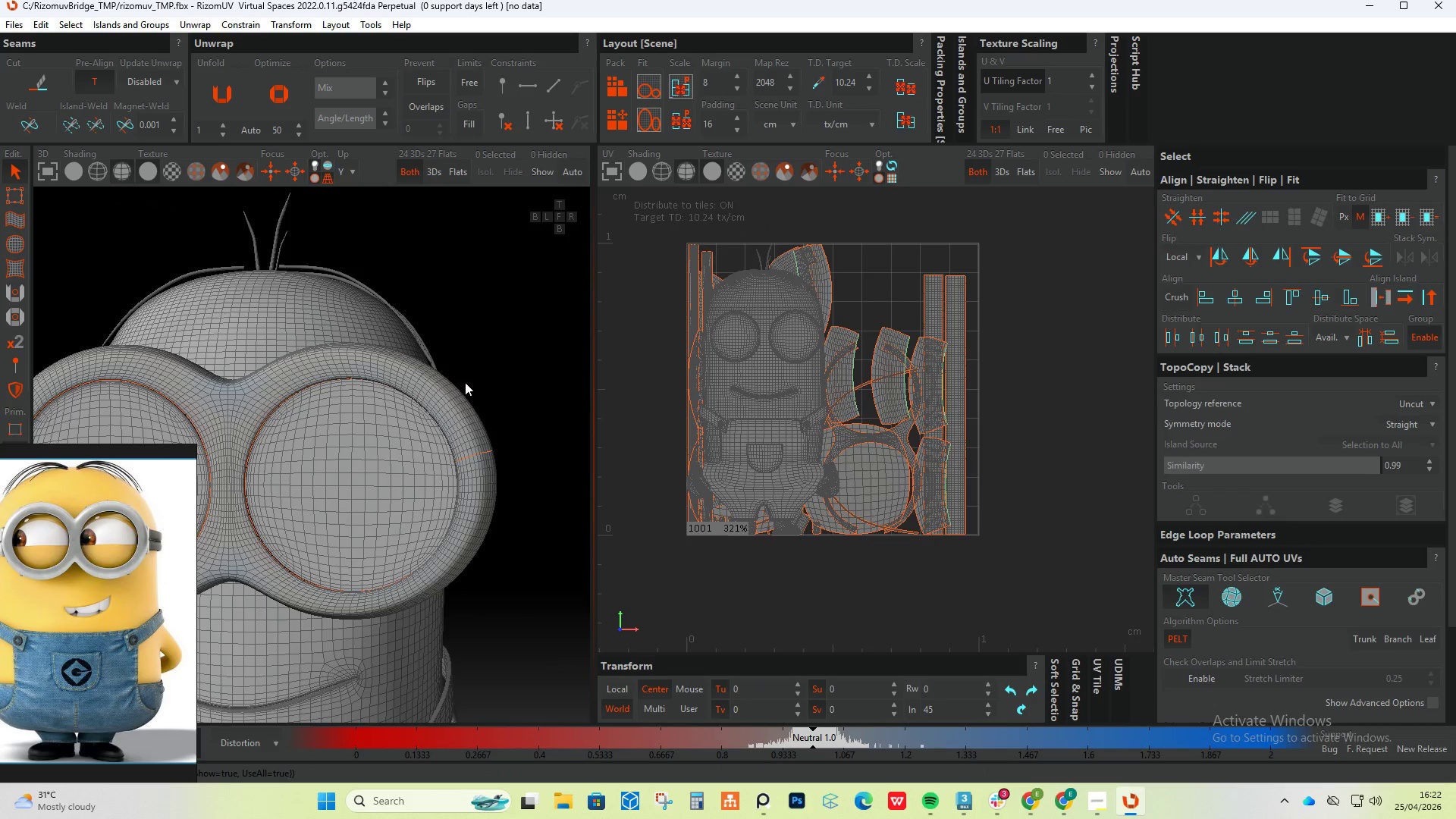 
hold_key(key=AltLeft, duration=0.73)
 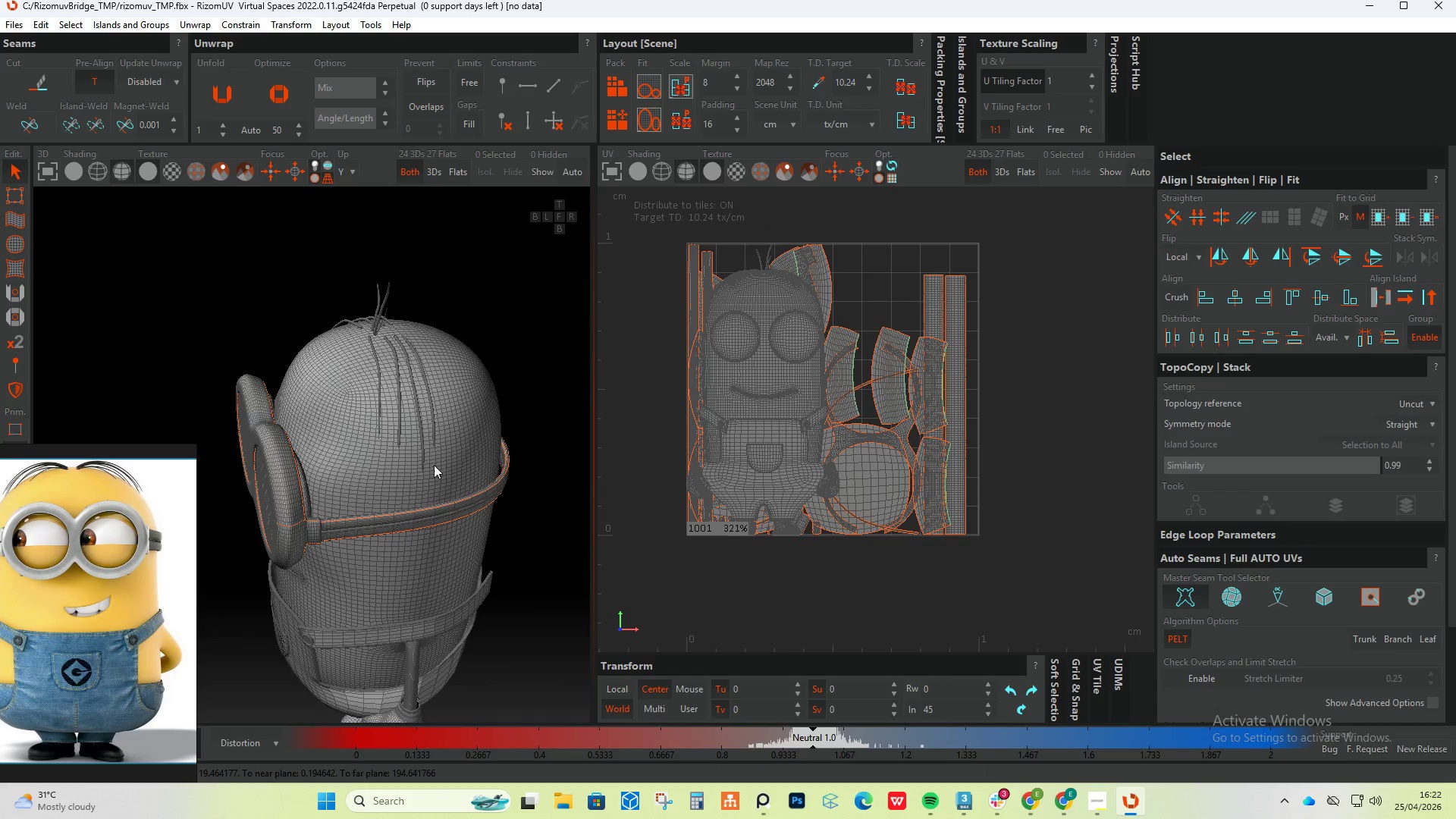 
scroll: coordinate [455, 397], scroll_direction: down, amount: 3.0
 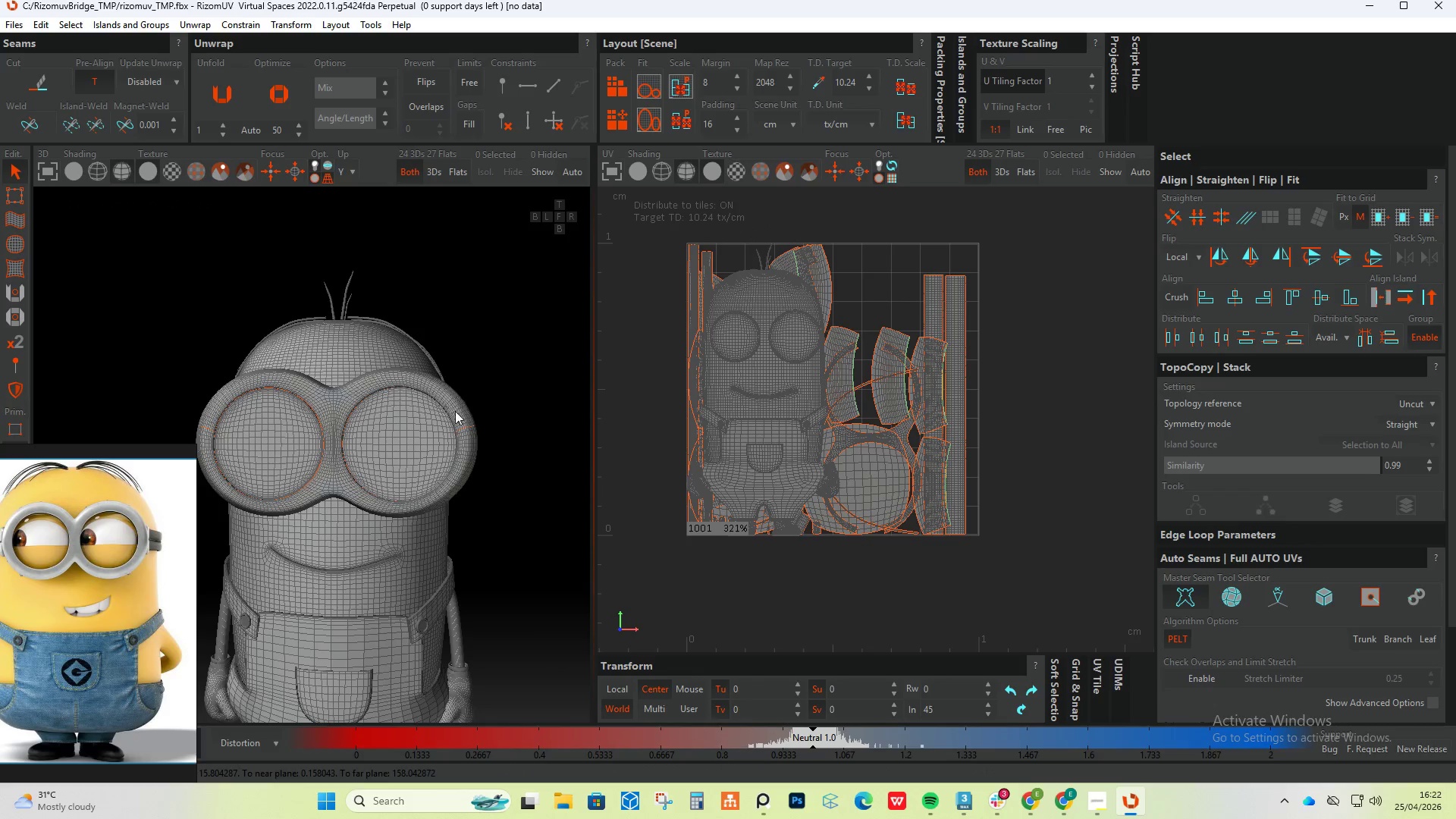 
scroll: coordinate [401, 361], scroll_direction: up, amount: 5.0
 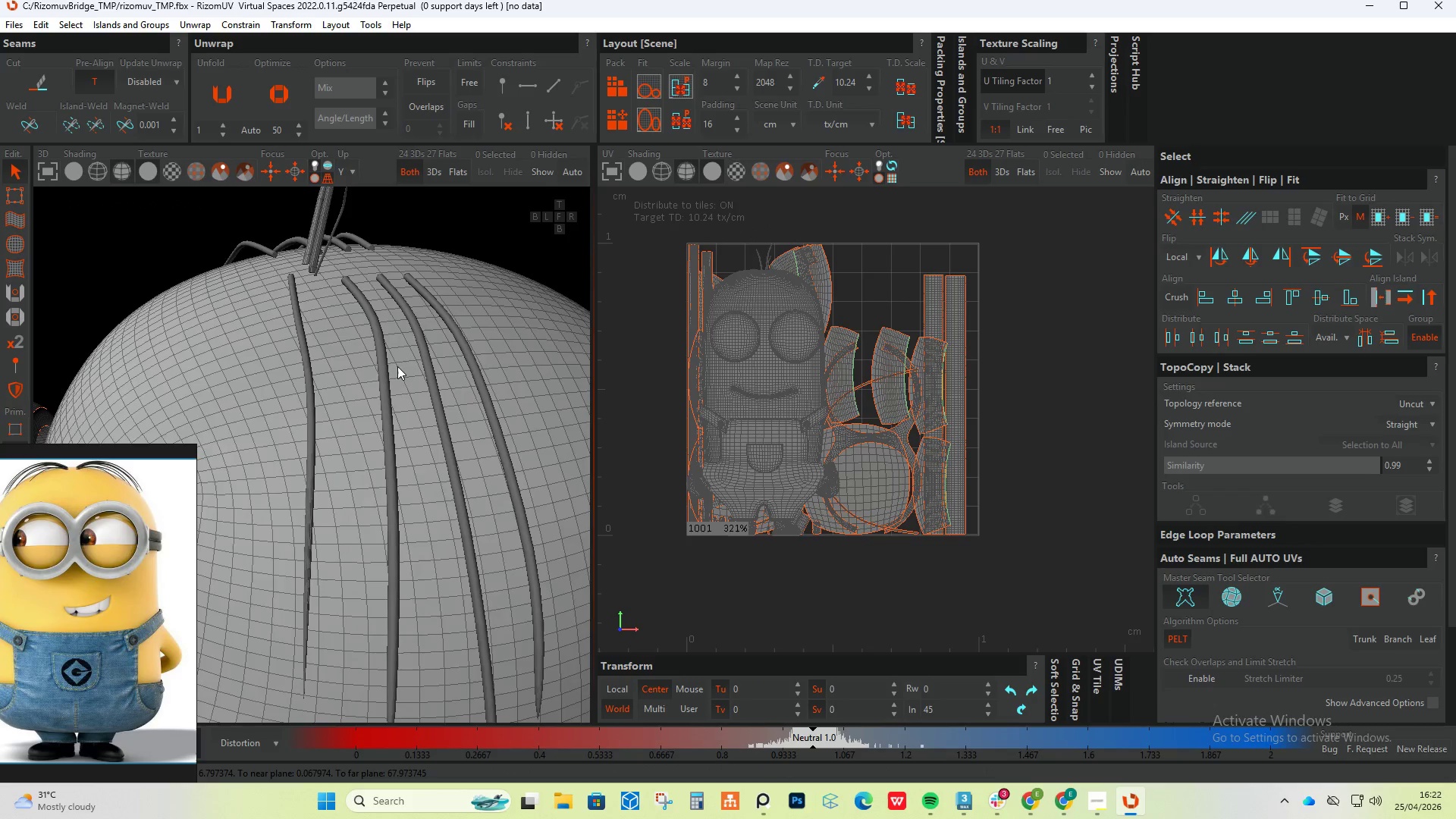 
scroll: coordinate [395, 377], scroll_direction: down, amount: 4.0
 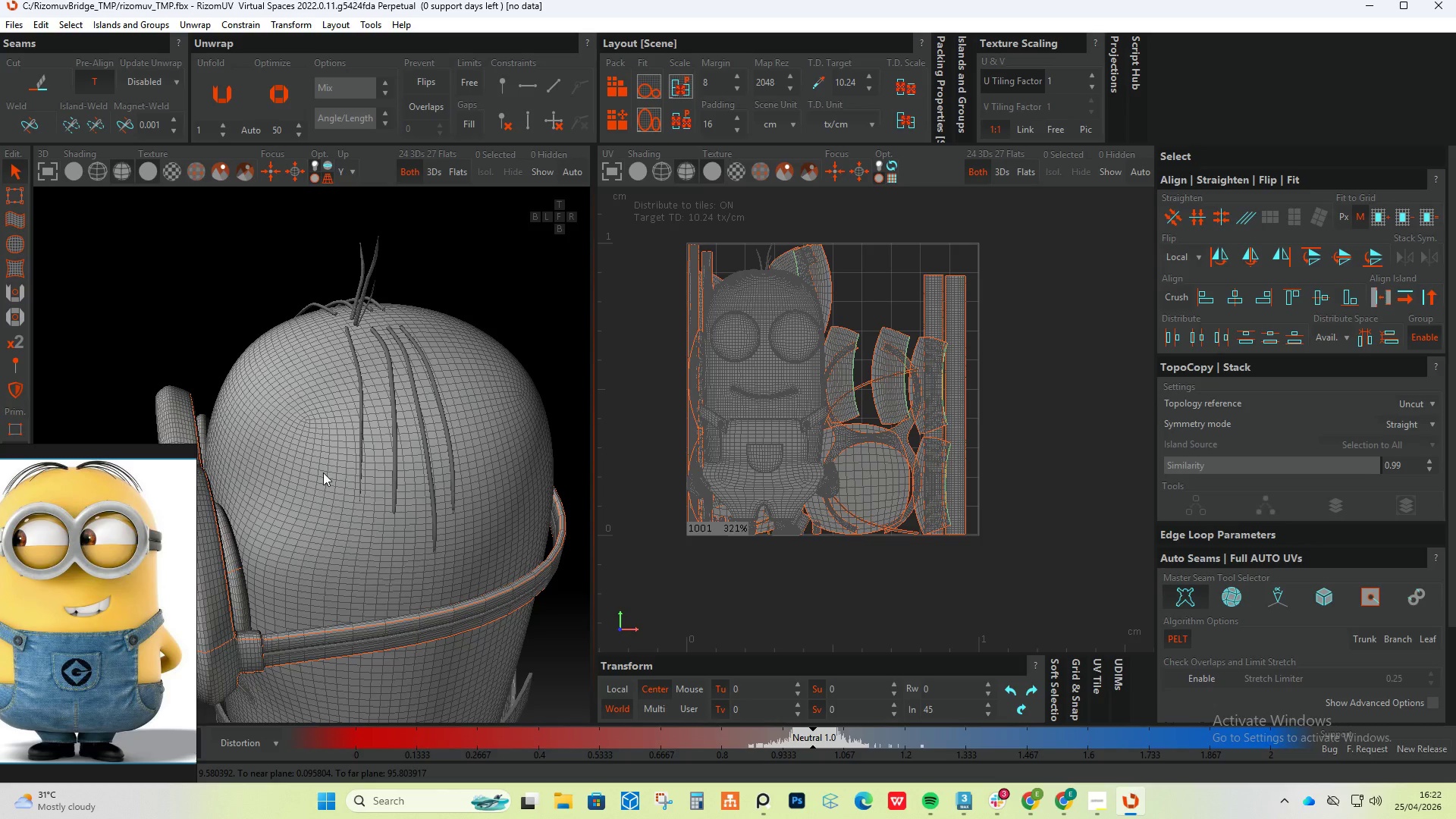 
key(F4)
 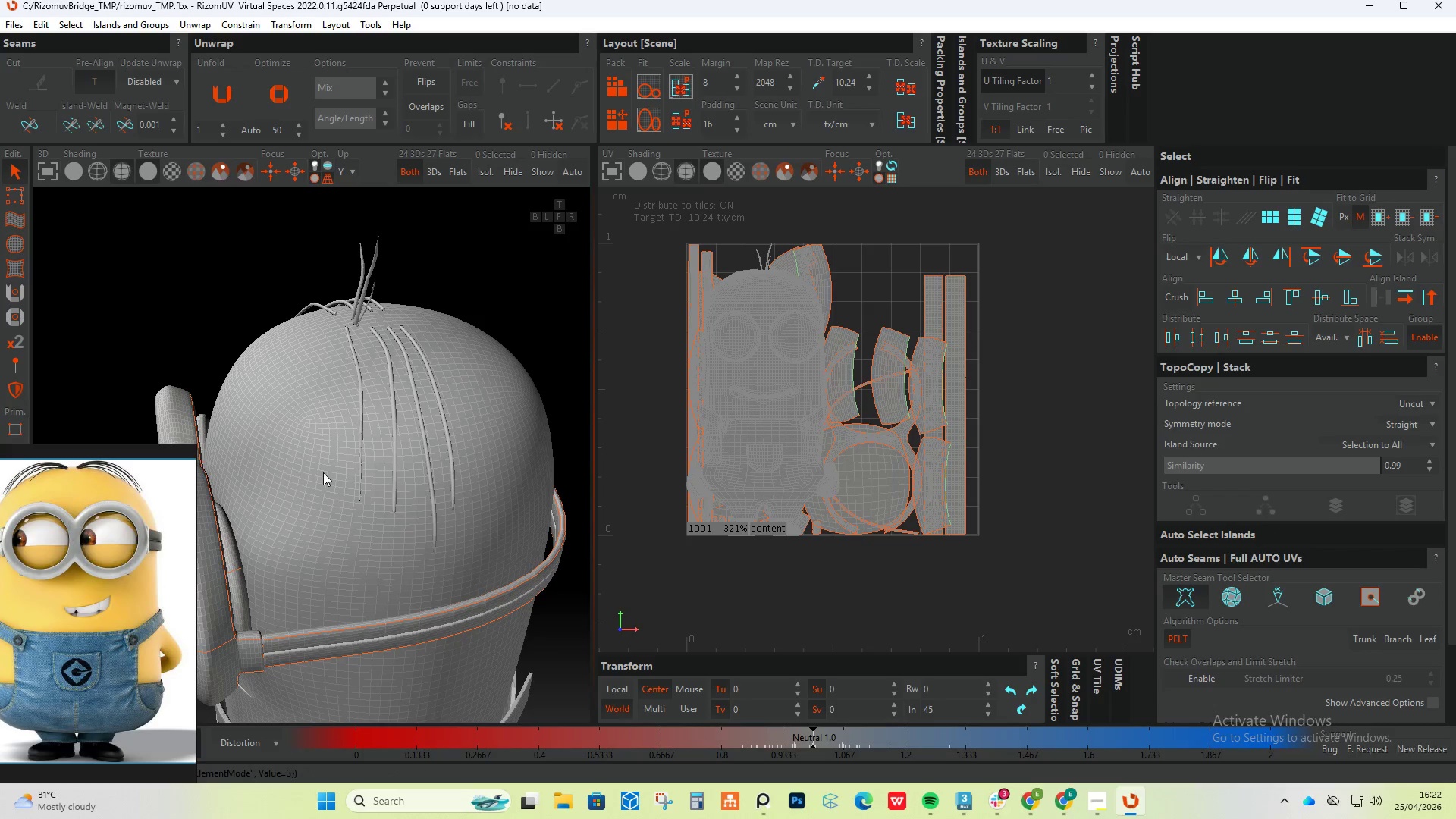 
left_click([323, 472])
 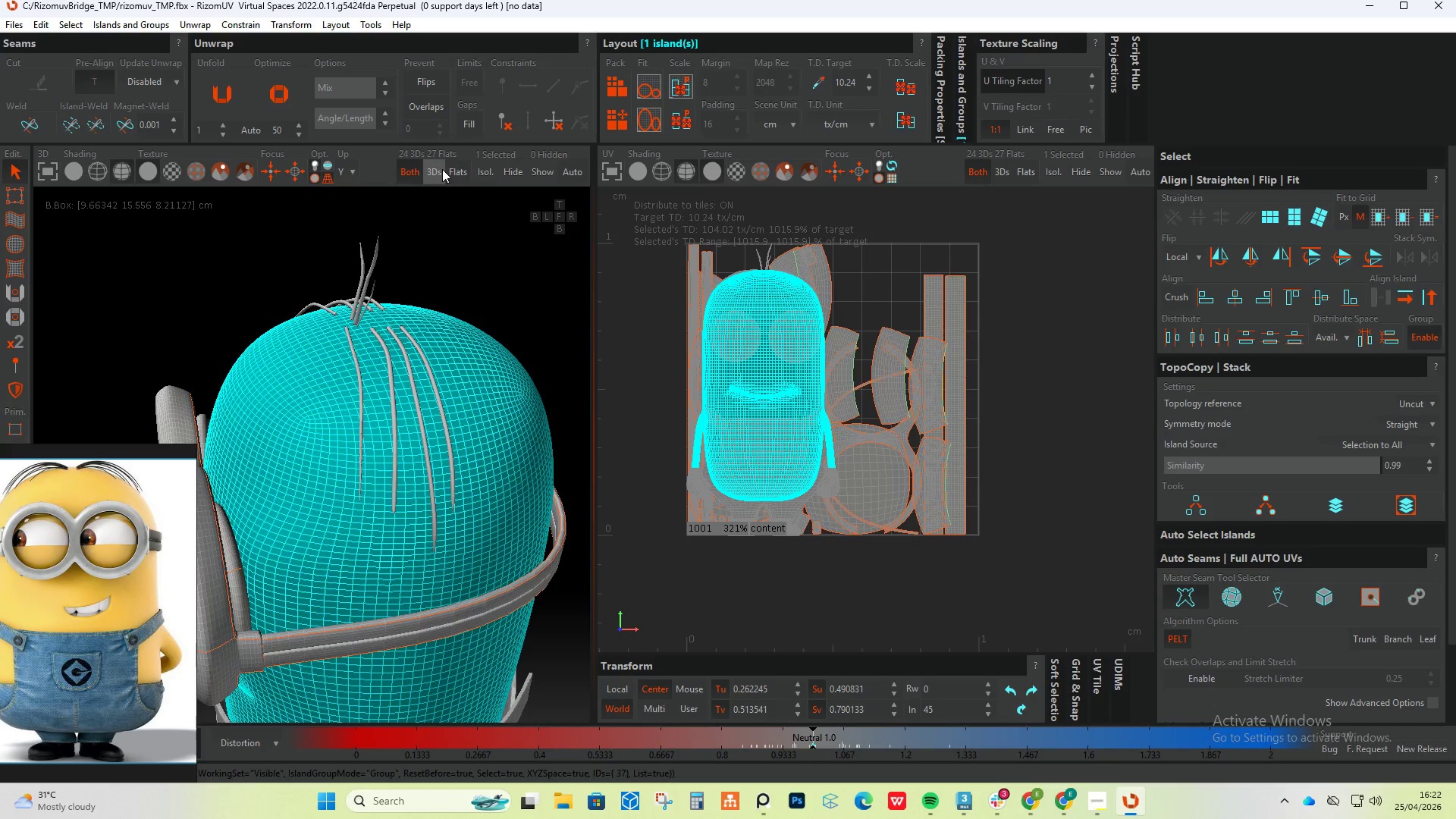 
left_click([481, 172])
 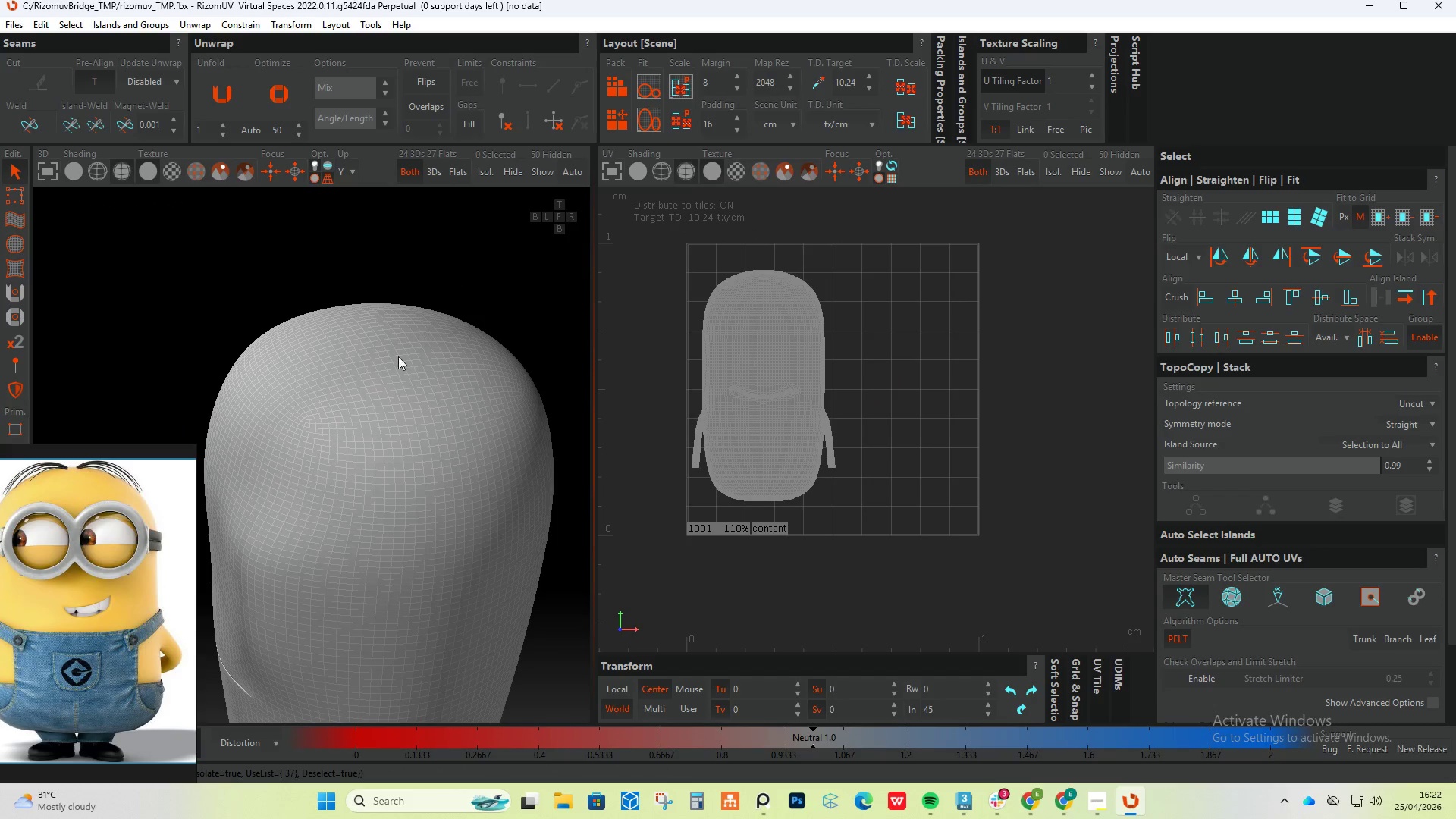 
scroll: coordinate [391, 377], scroll_direction: down, amount: 3.0
 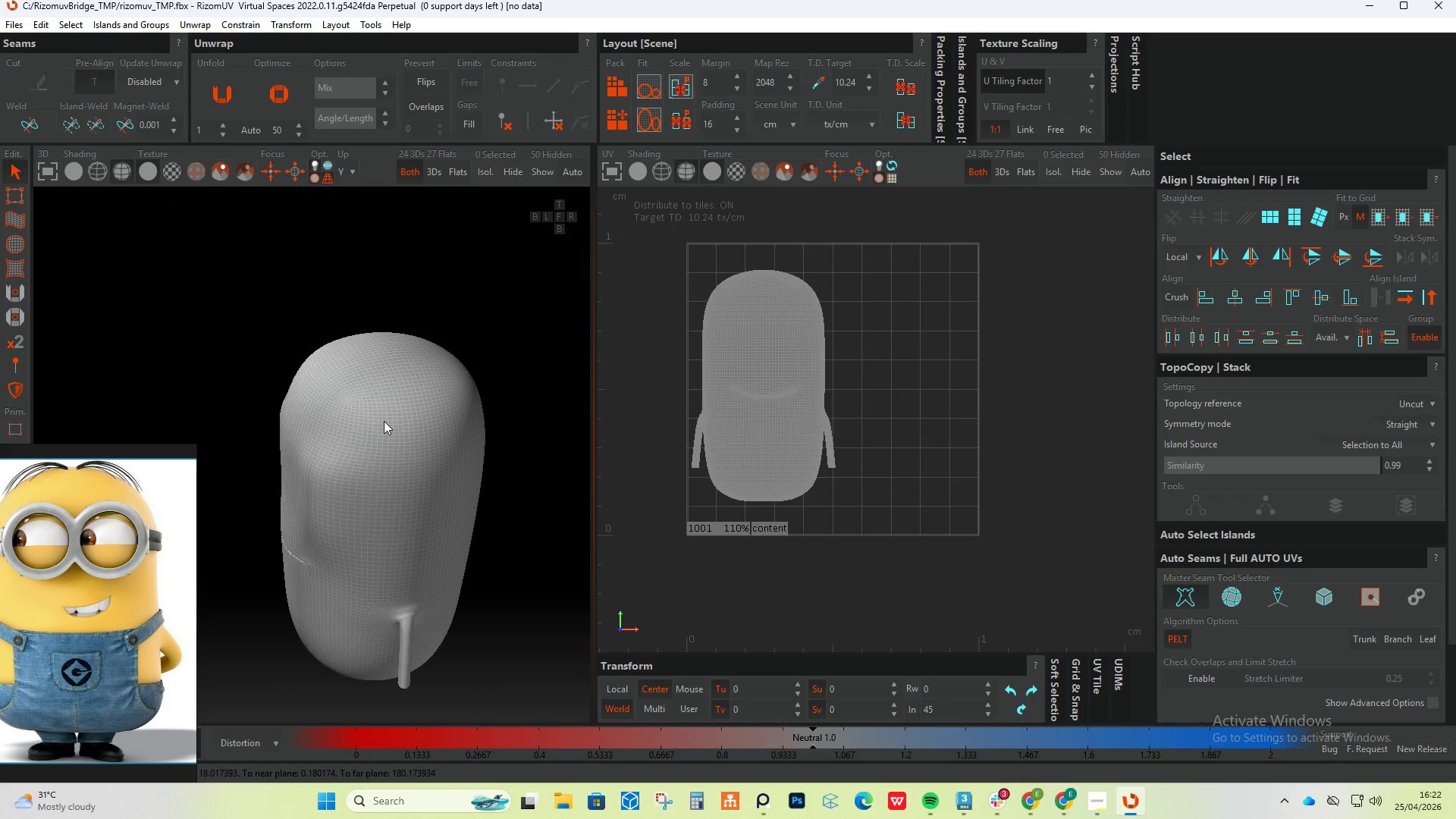 
key(F2)
 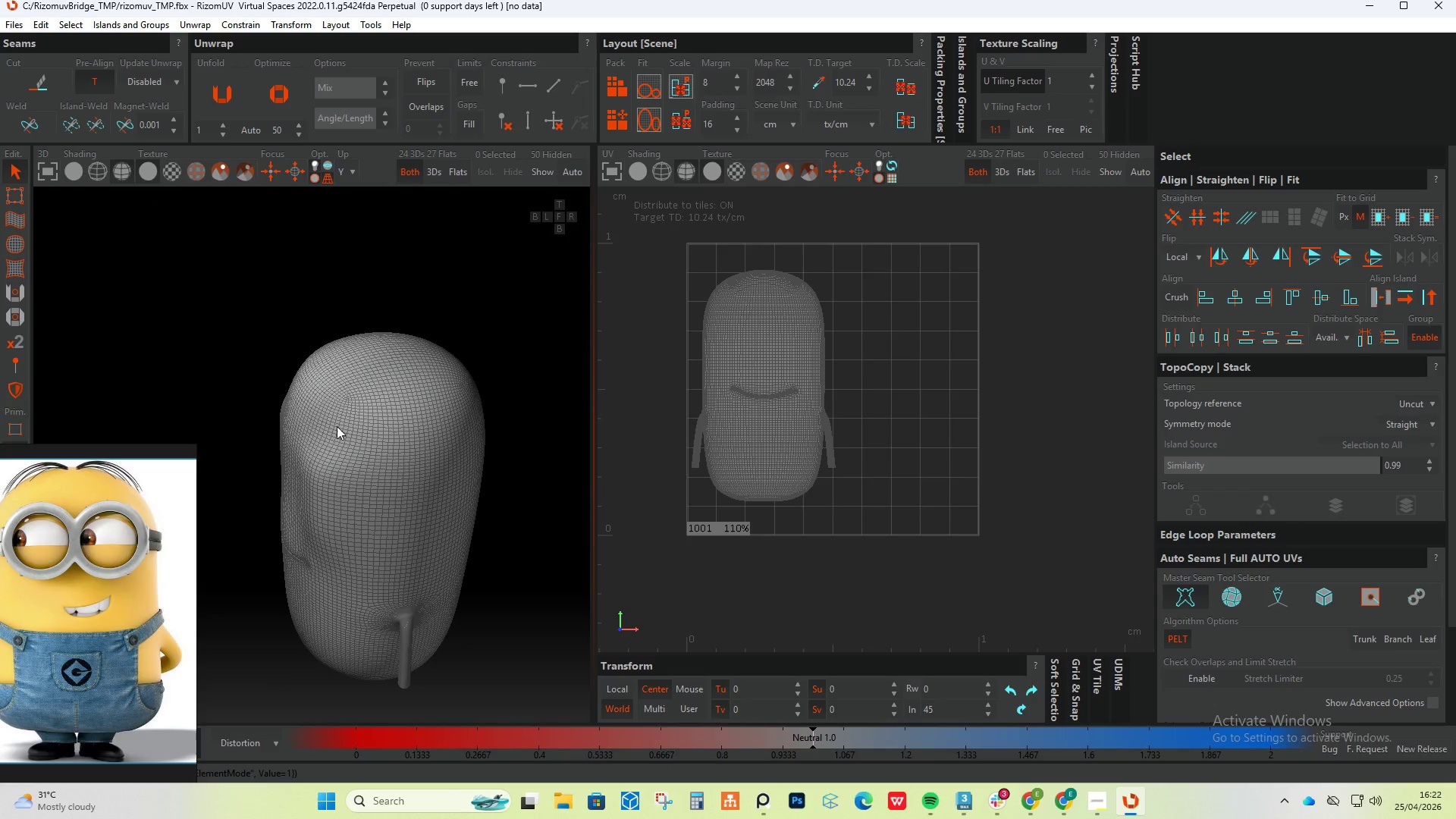 
hold_key(key=AltLeft, duration=0.52)
 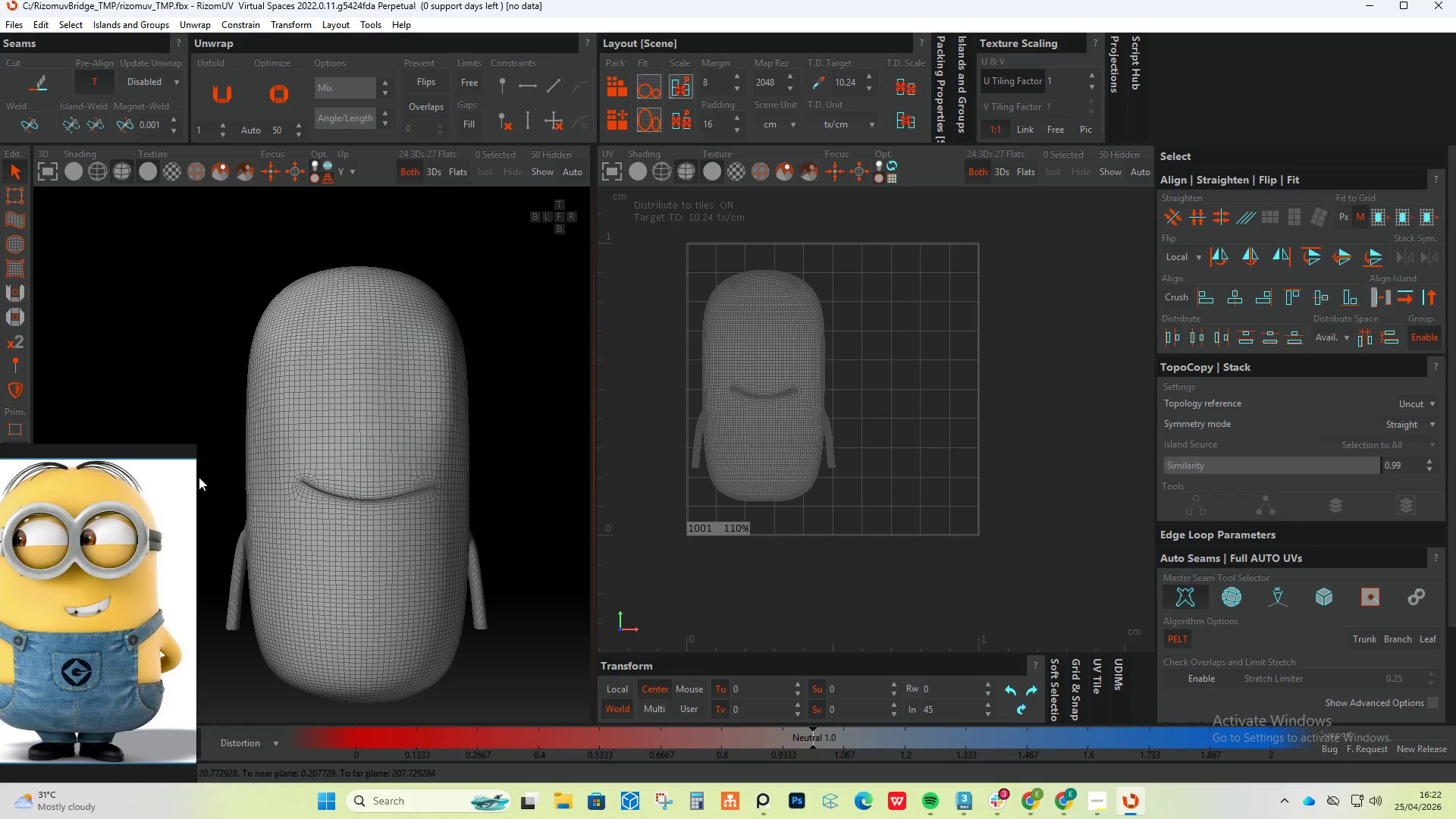 
wait(6.98)
 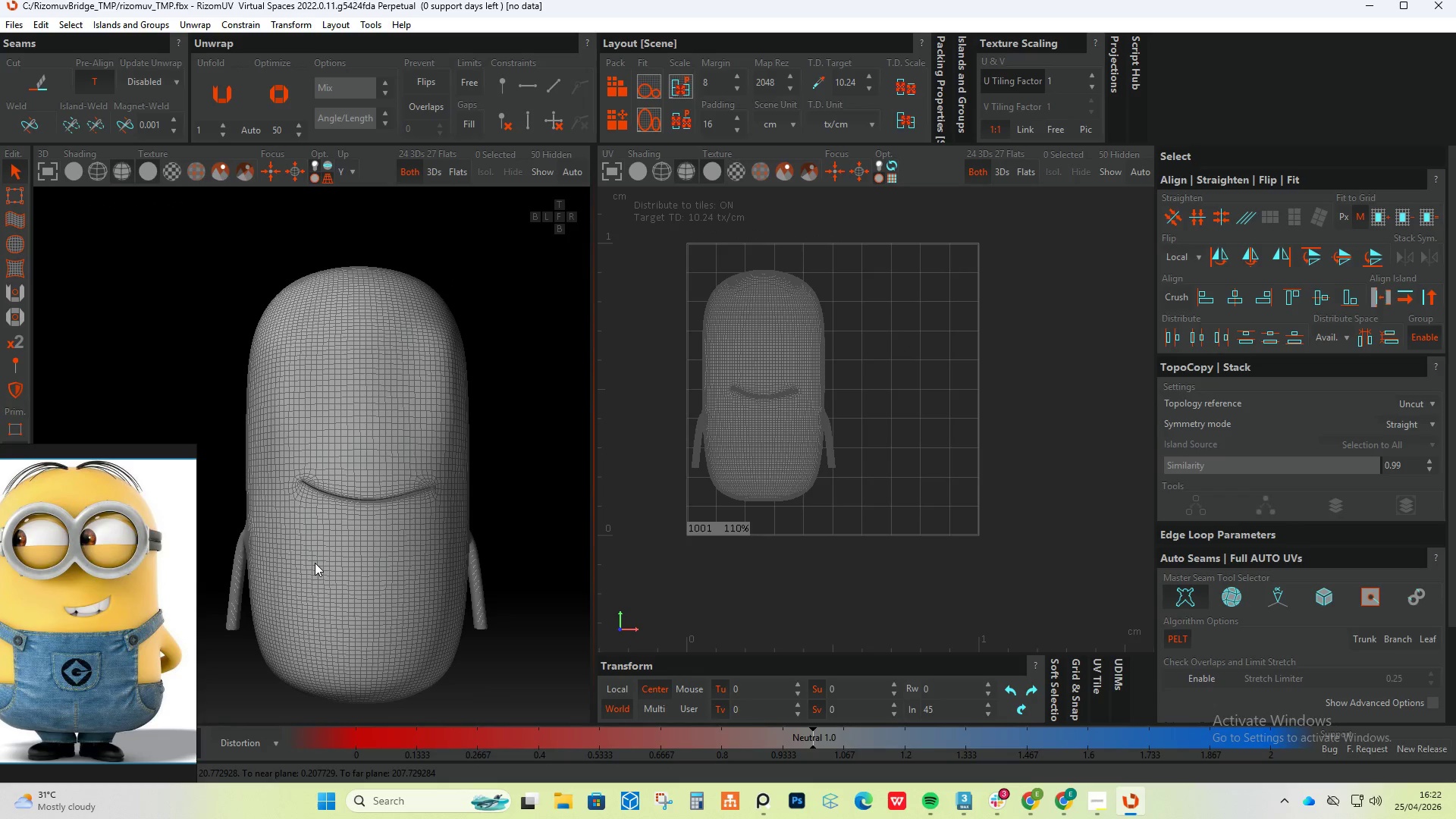 
hold_key(key=AltLeft, duration=0.44)
scroll: coordinate [474, 552], scroll_direction: down, amount: 1.0
 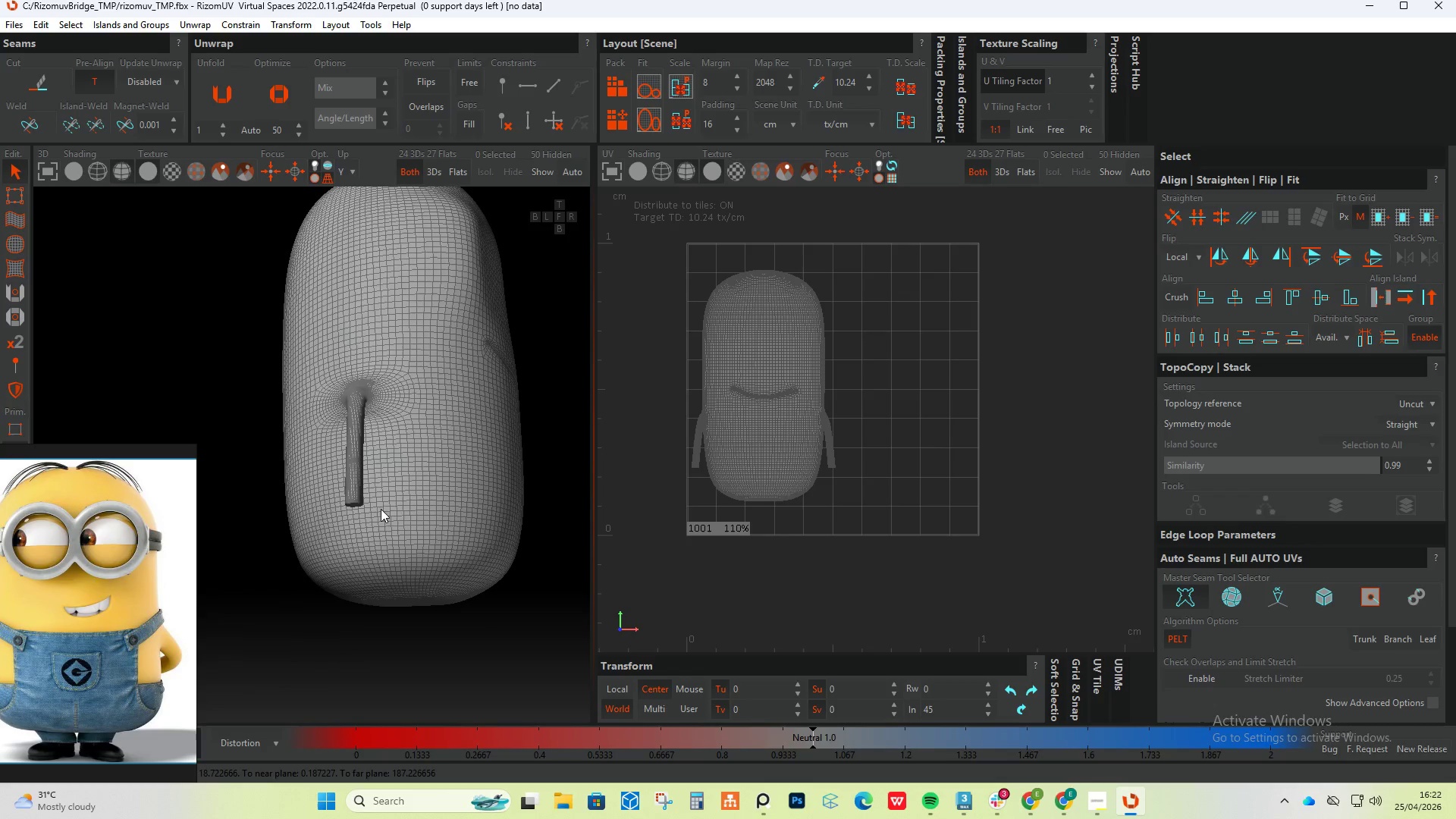 
hold_key(key=AltLeft, duration=1.0)
scroll: coordinate [300, 535], scroll_direction: up, amount: 12.0
 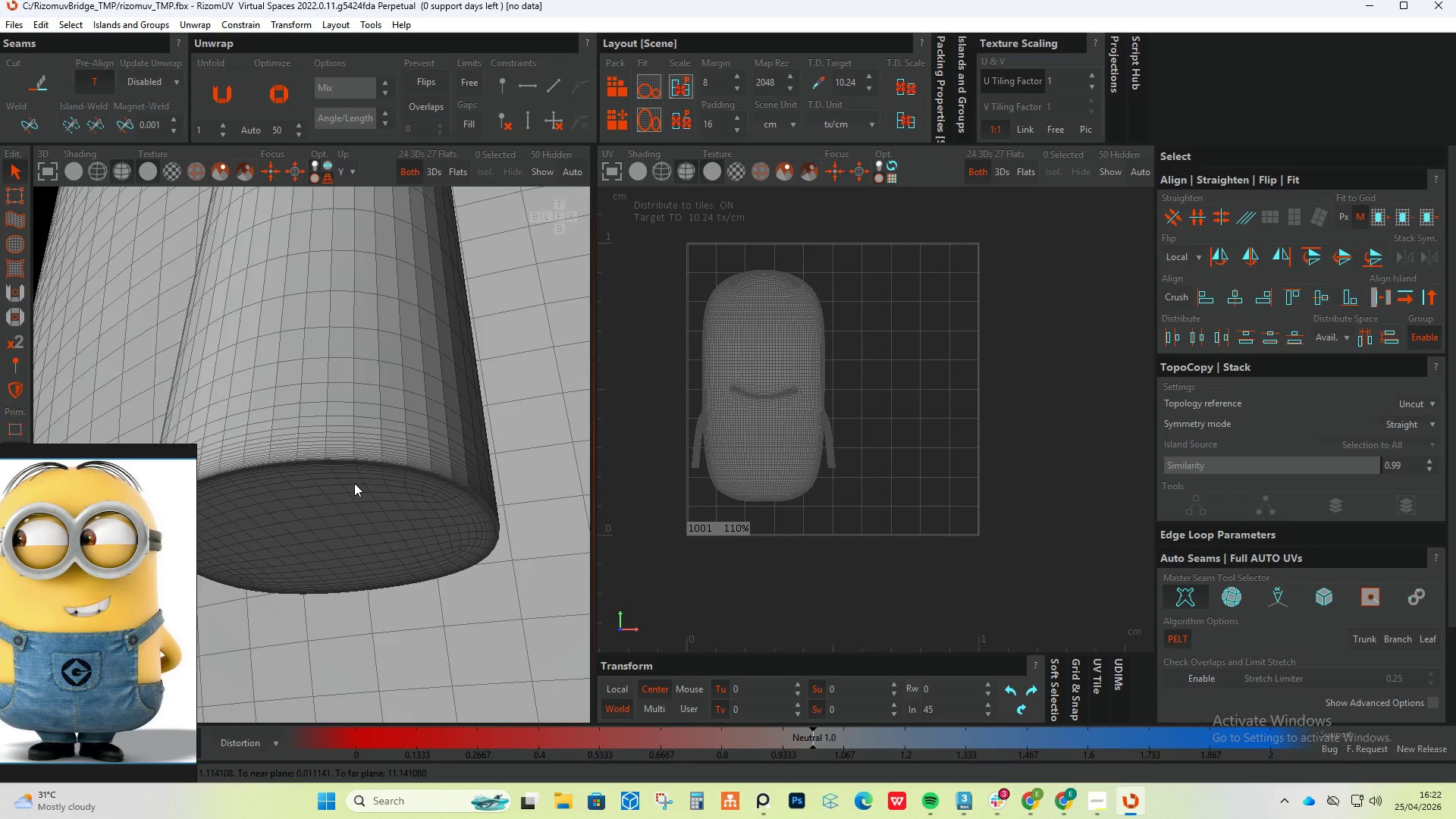 
key(Alt+AltLeft)
 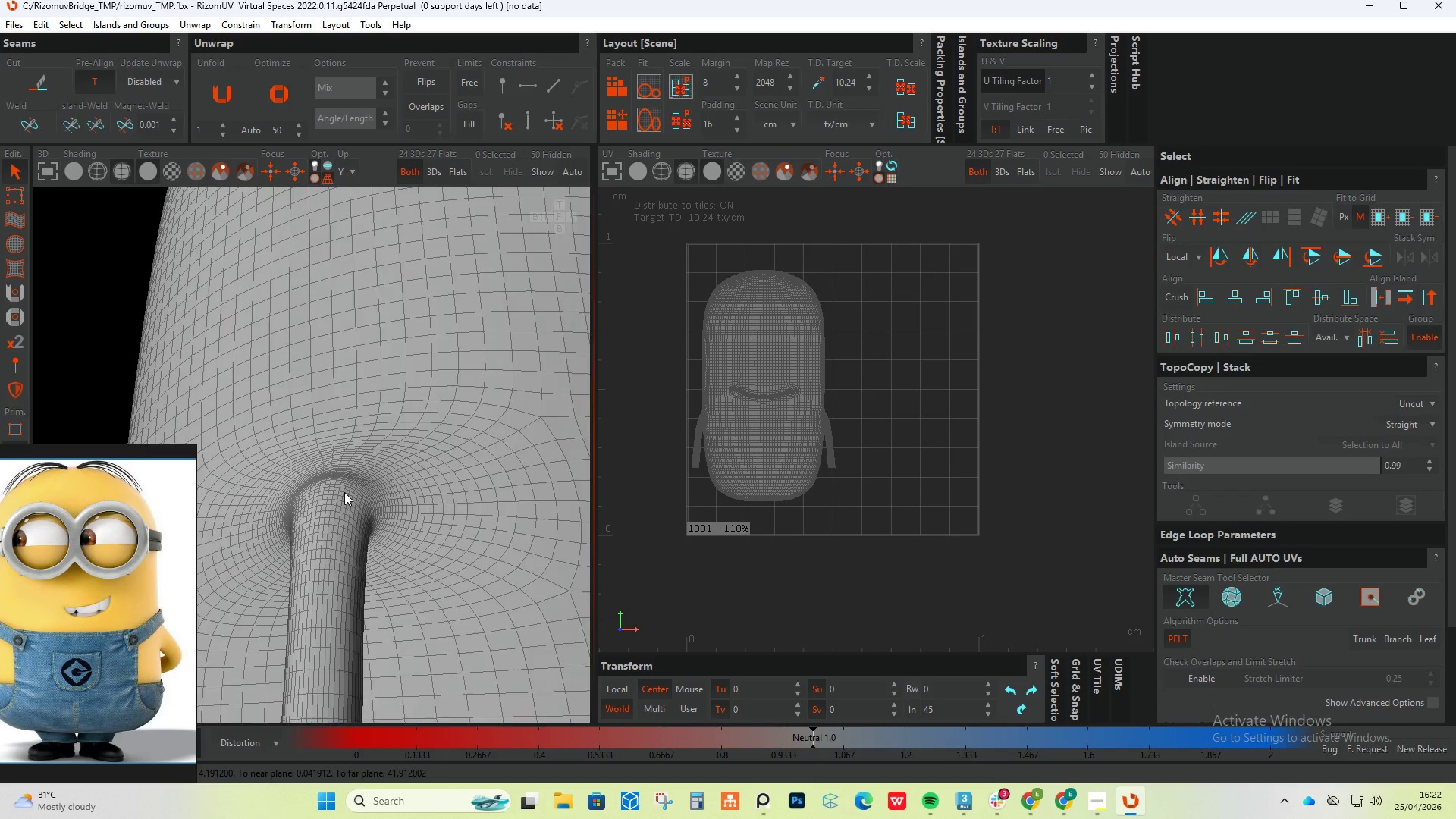 
scroll: coordinate [350, 487], scroll_direction: down, amount: 6.0
 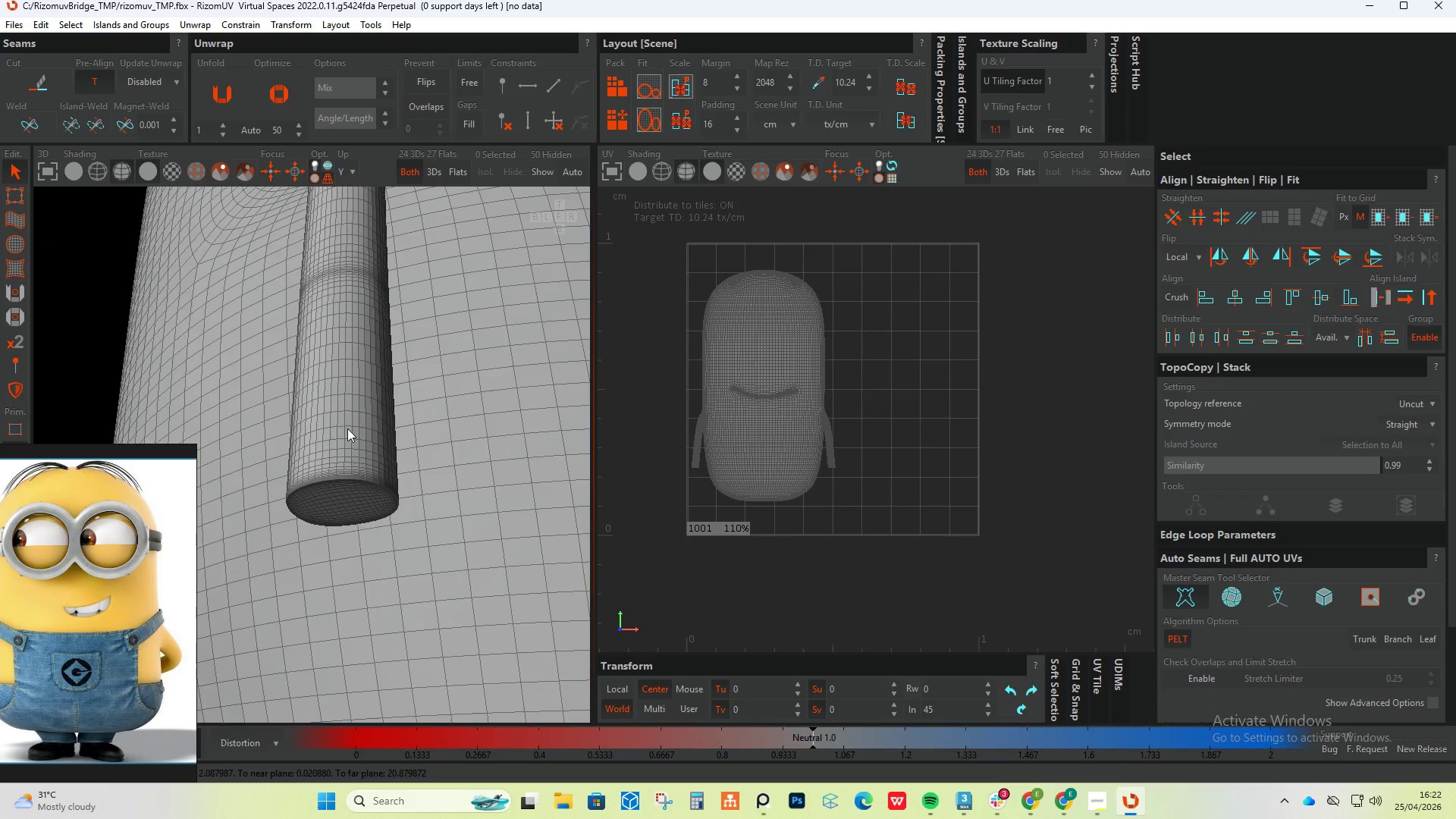 
scroll: coordinate [339, 501], scroll_direction: up, amount: 4.0
 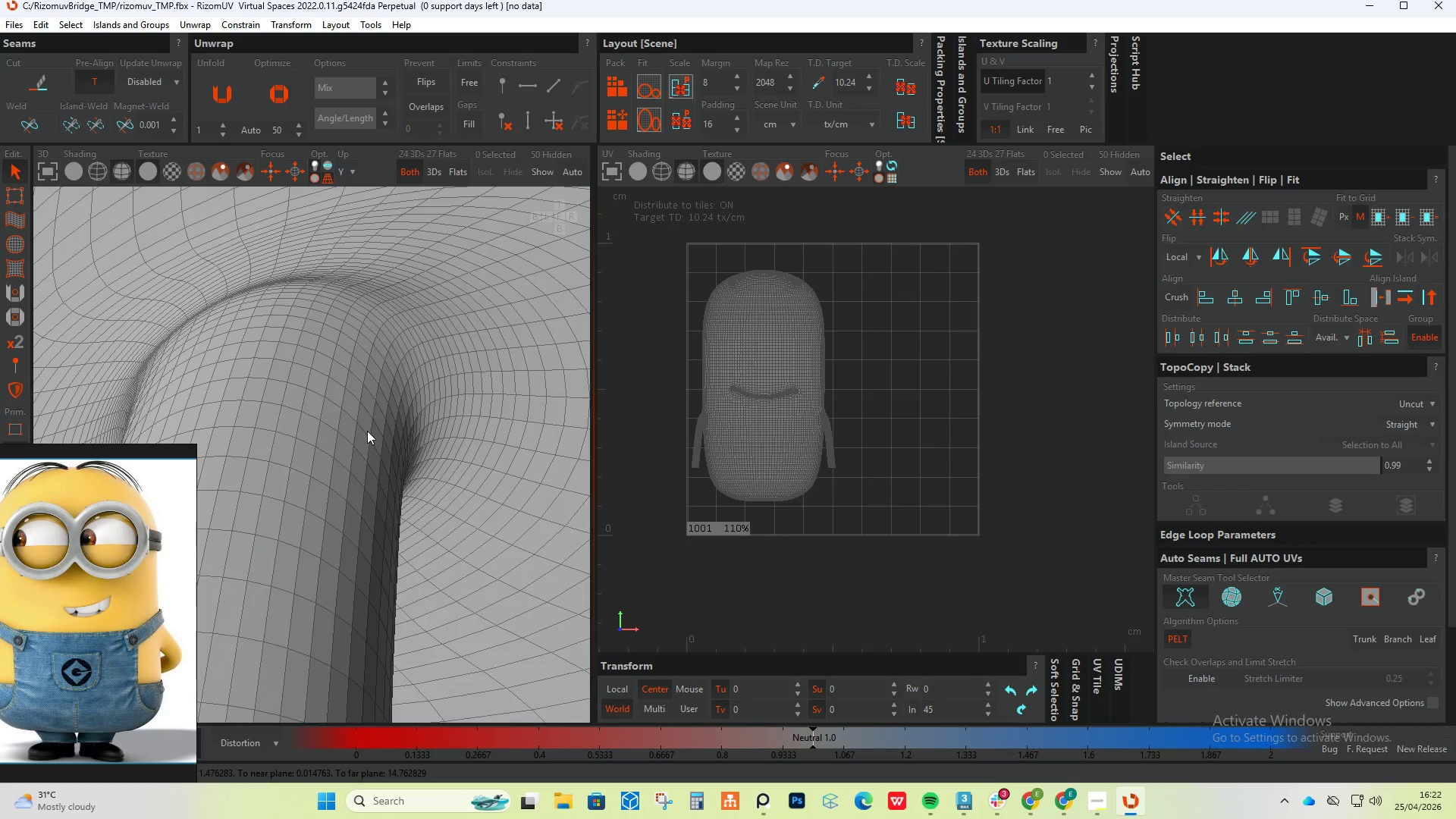 
hold_key(key=AltLeft, duration=0.55)
 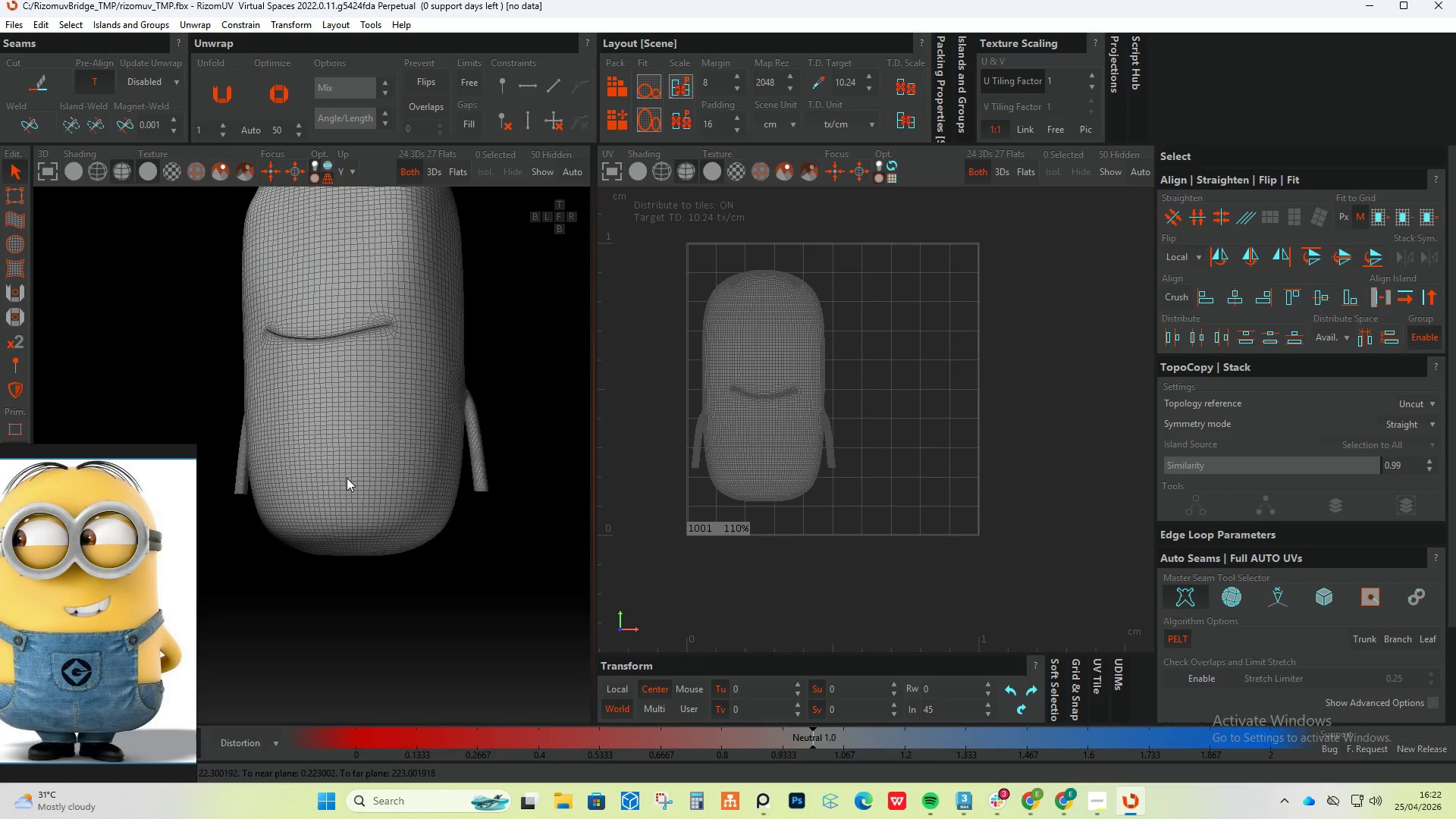 
scroll: coordinate [367, 428], scroll_direction: down, amount: 15.0
 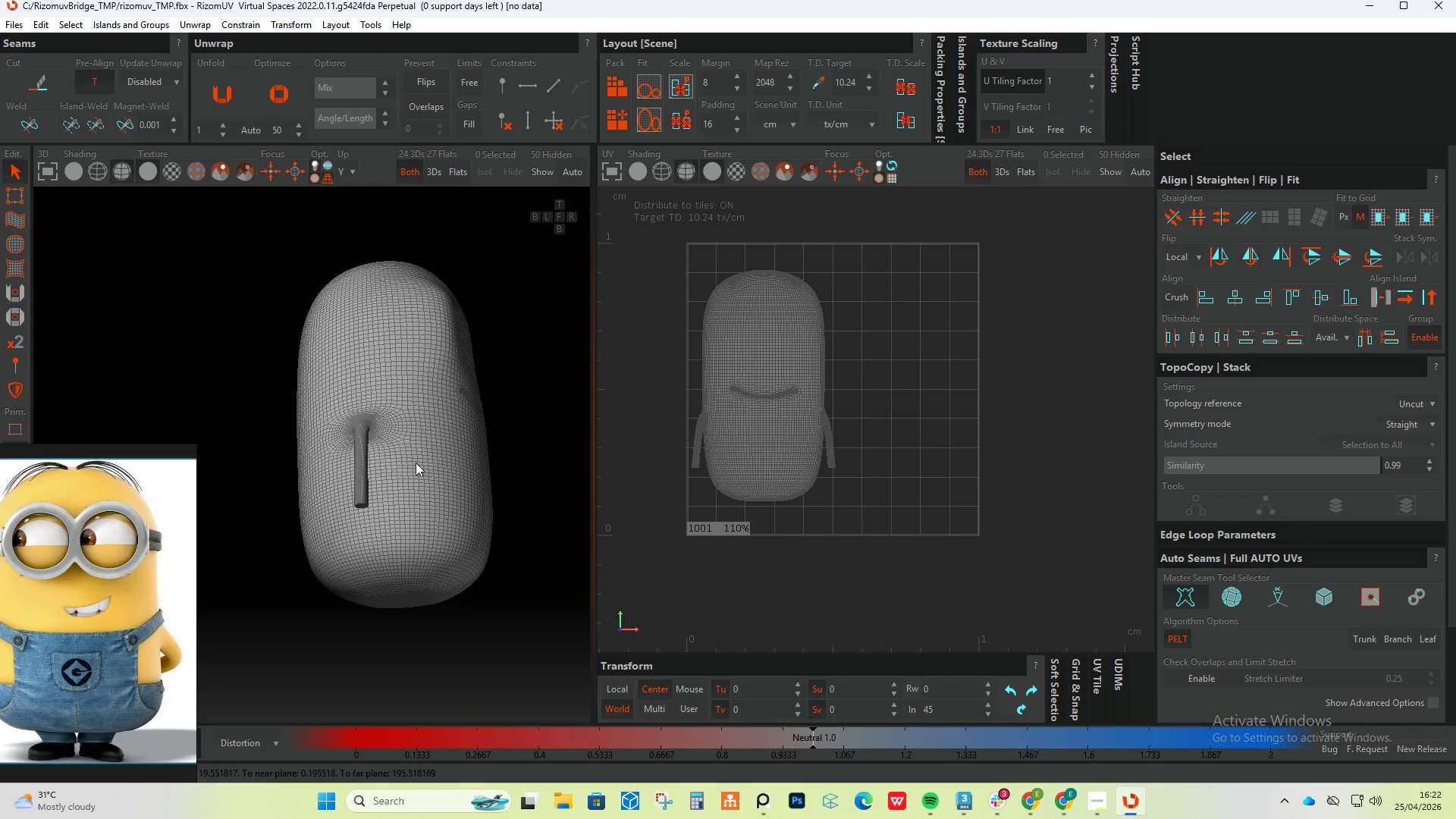 
hold_key(key=AltLeft, duration=0.78)
 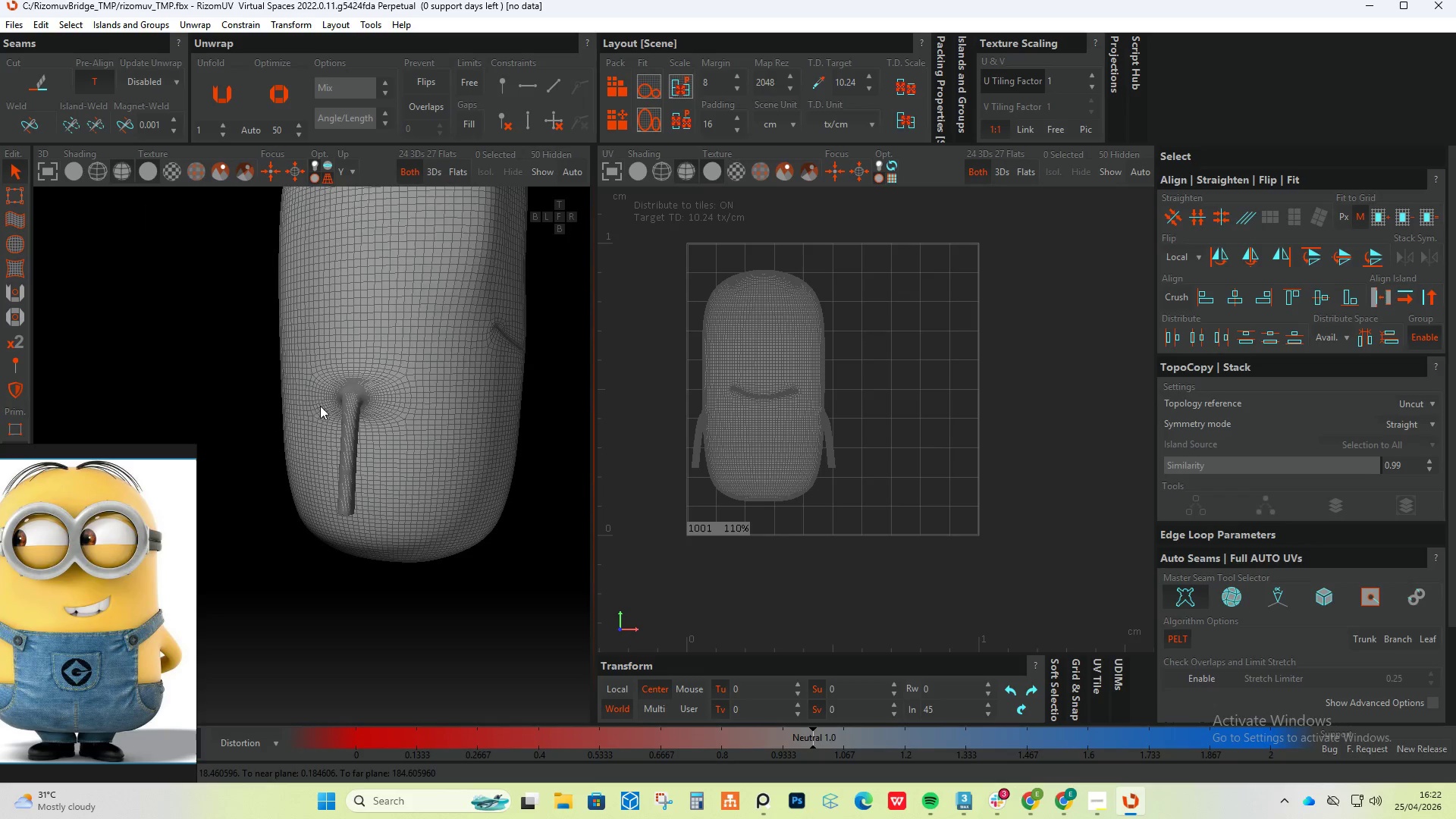 
scroll: coordinate [334, 404], scroll_direction: up, amount: 11.0
 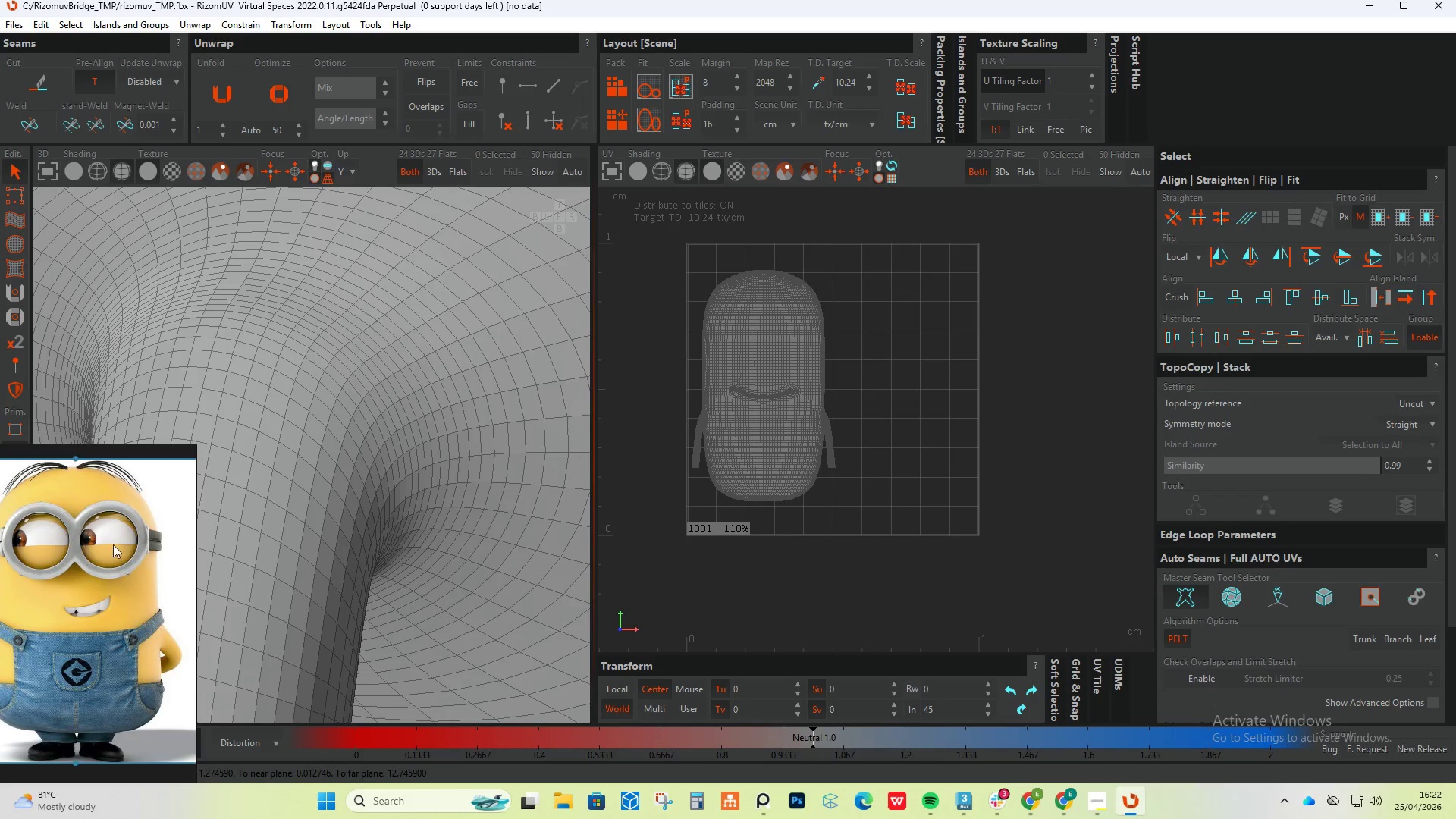 
scroll: coordinate [72, 641], scroll_direction: down, amount: 4.0
 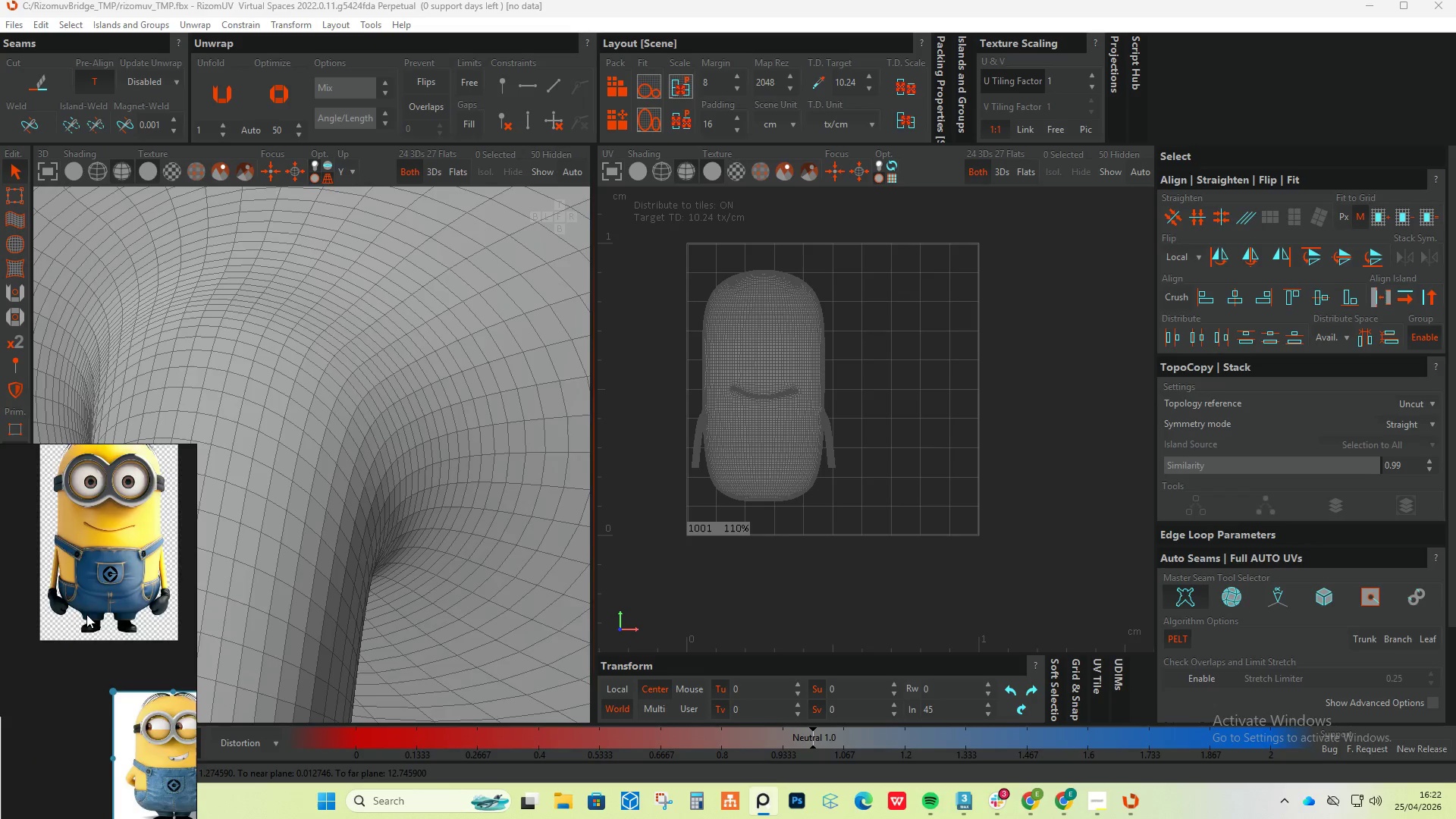 
hold_key(key=AltLeft, duration=0.64)
 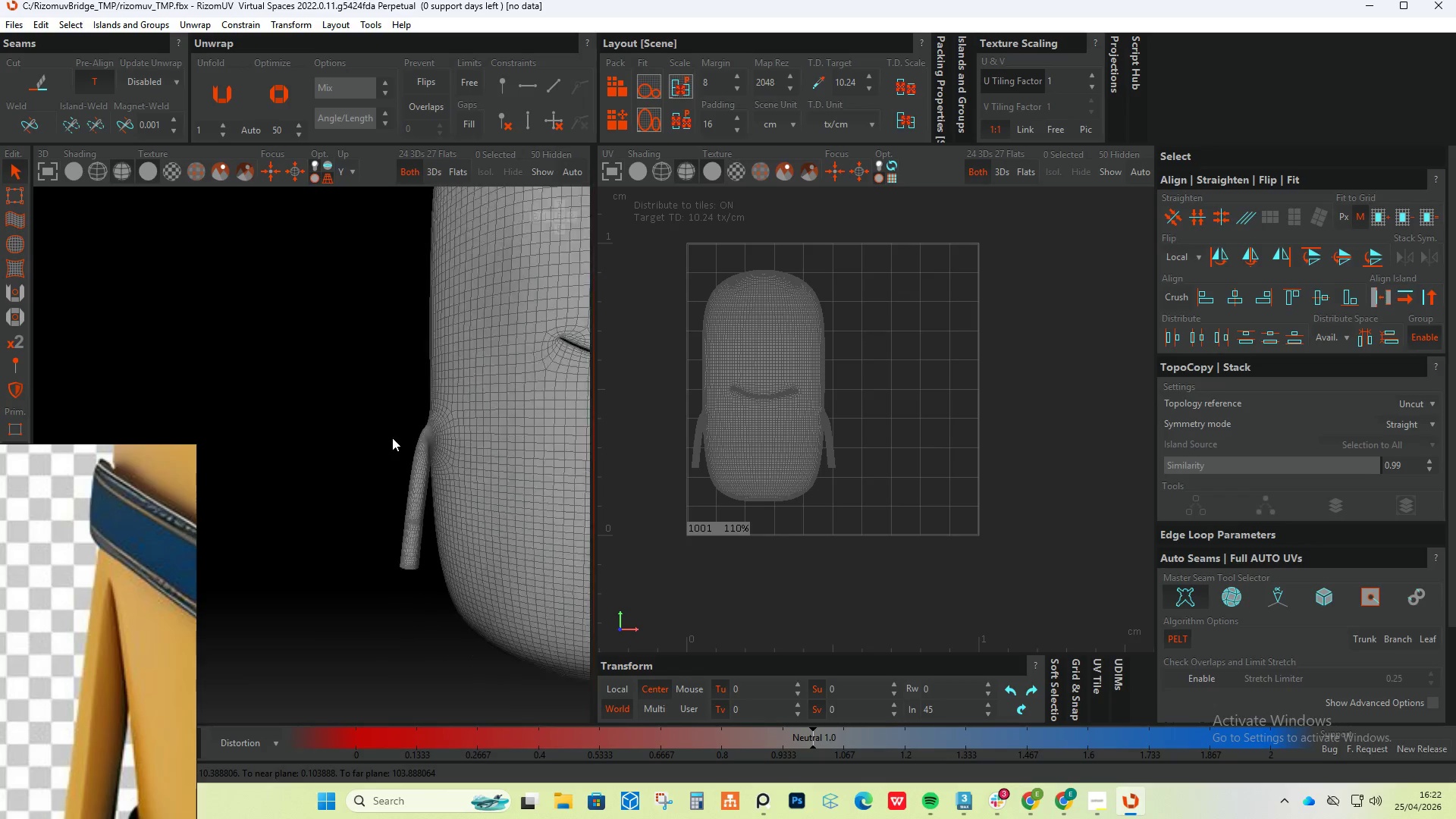 
scroll: coordinate [392, 438], scroll_direction: down, amount: 6.0
 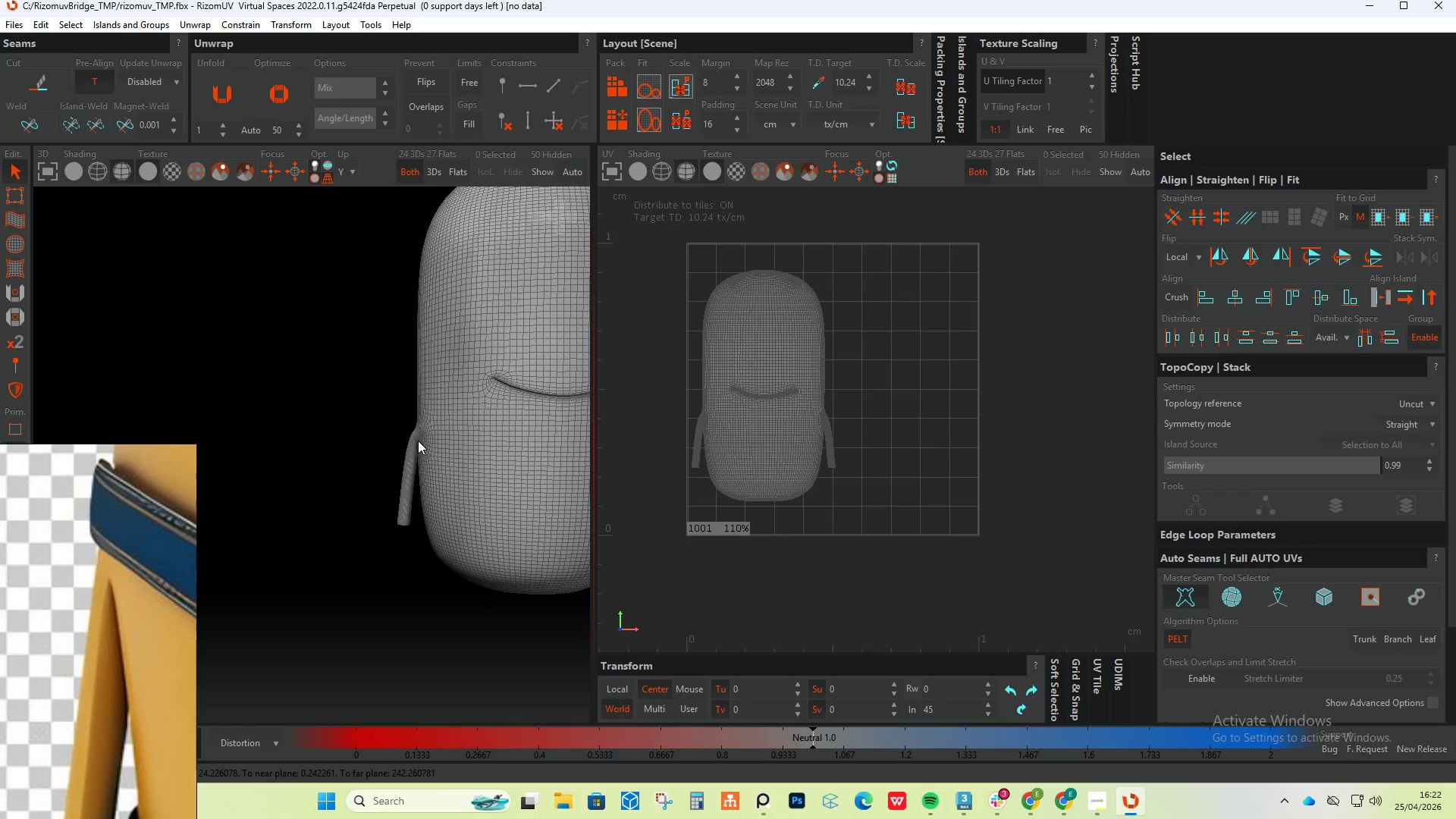 
hold_key(key=AltLeft, duration=0.44)
 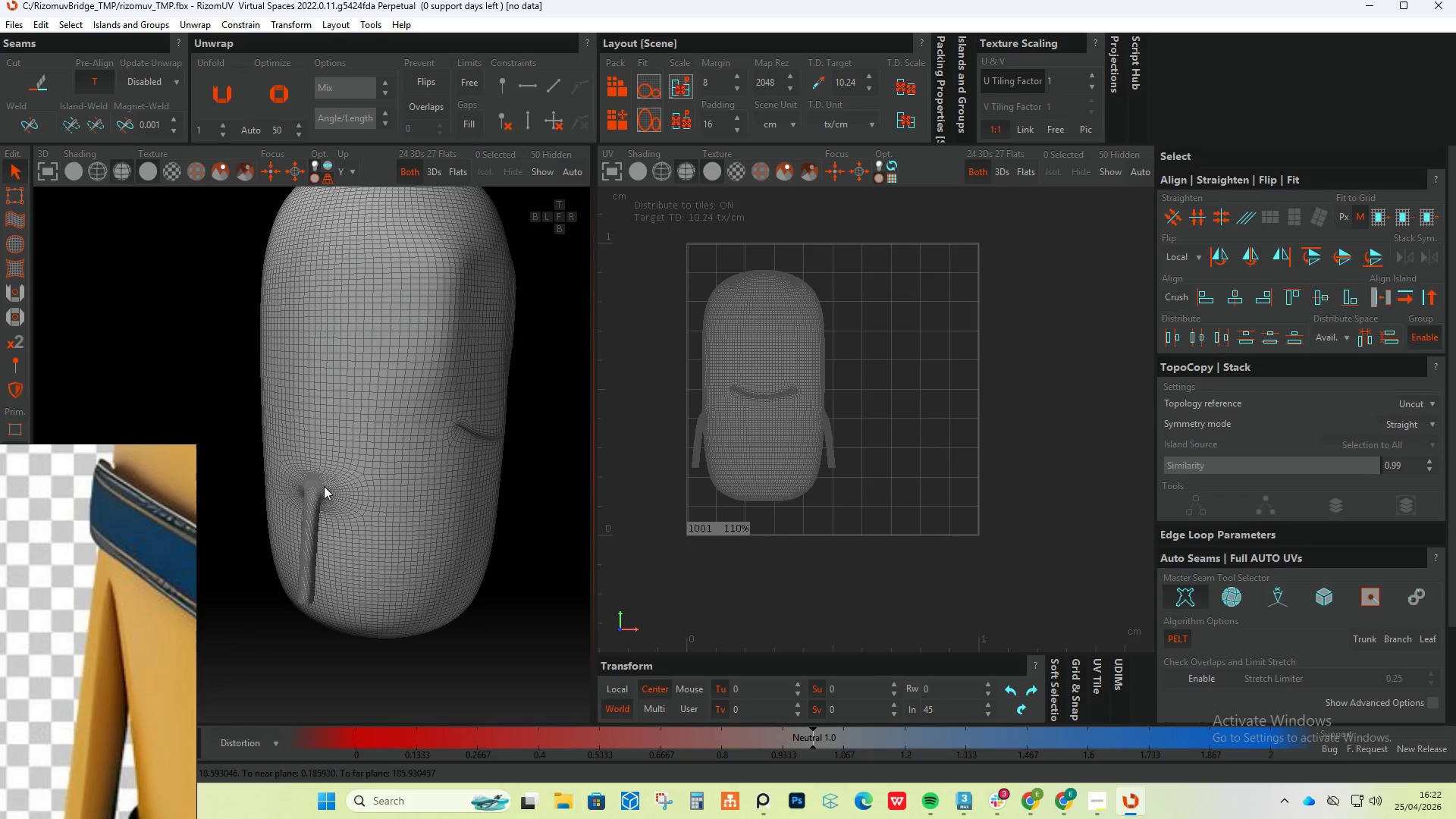 
left_click([375, 498])
 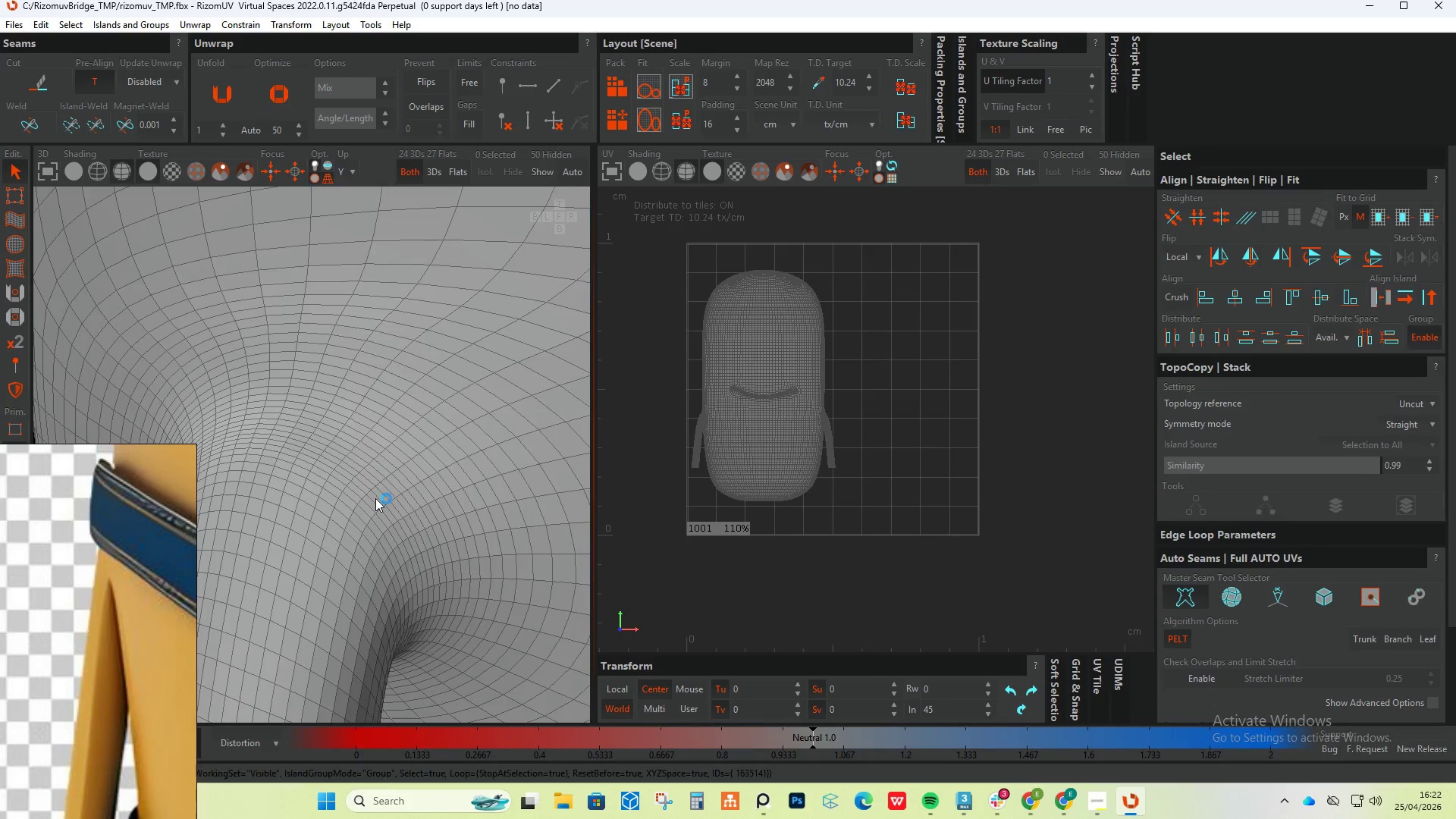 
scroll: coordinate [375, 498], scroll_direction: up, amount: 10.0
 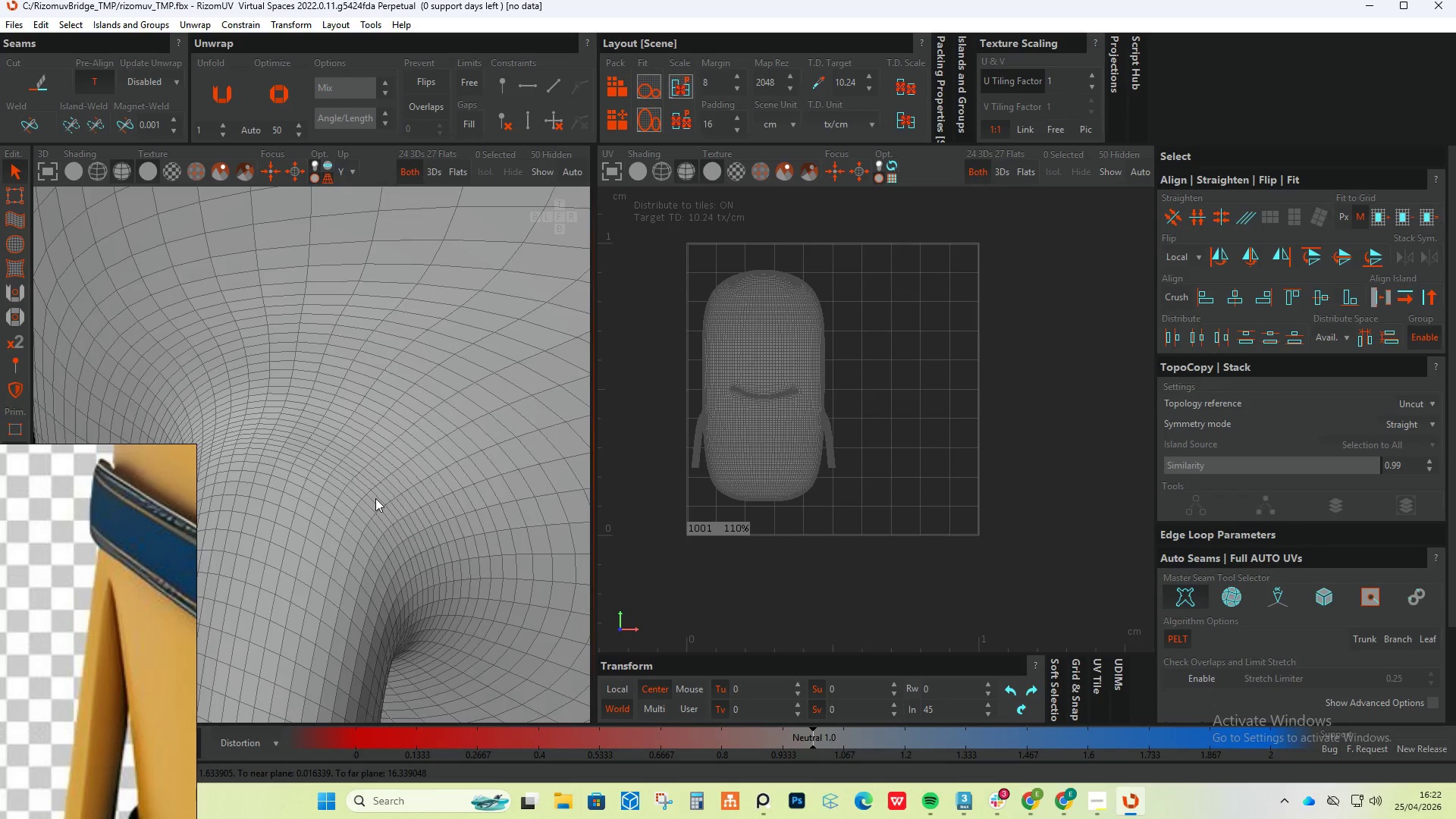 
double_click([375, 498])
 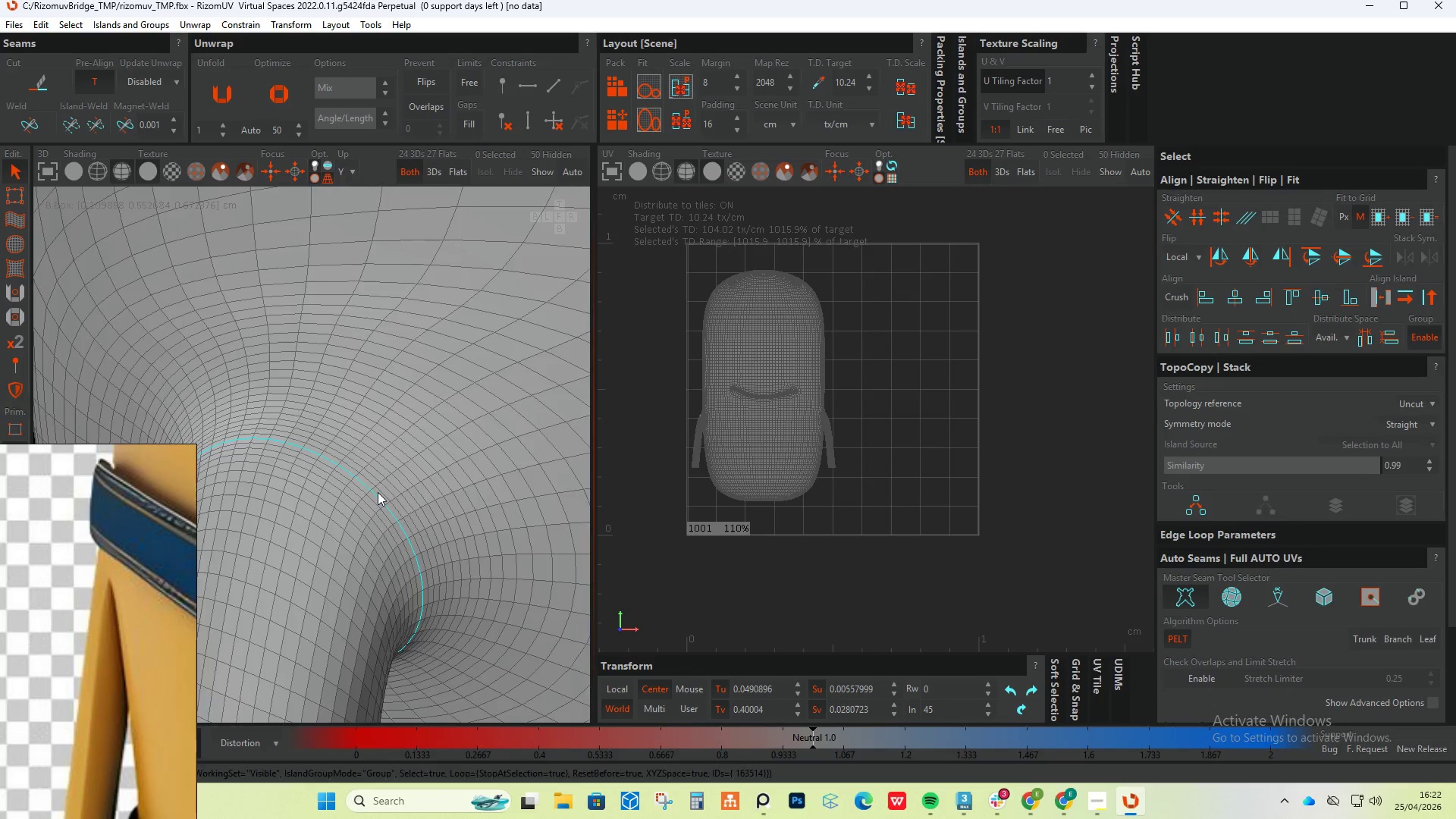 
scroll: coordinate [378, 492], scroll_direction: down, amount: 8.0
 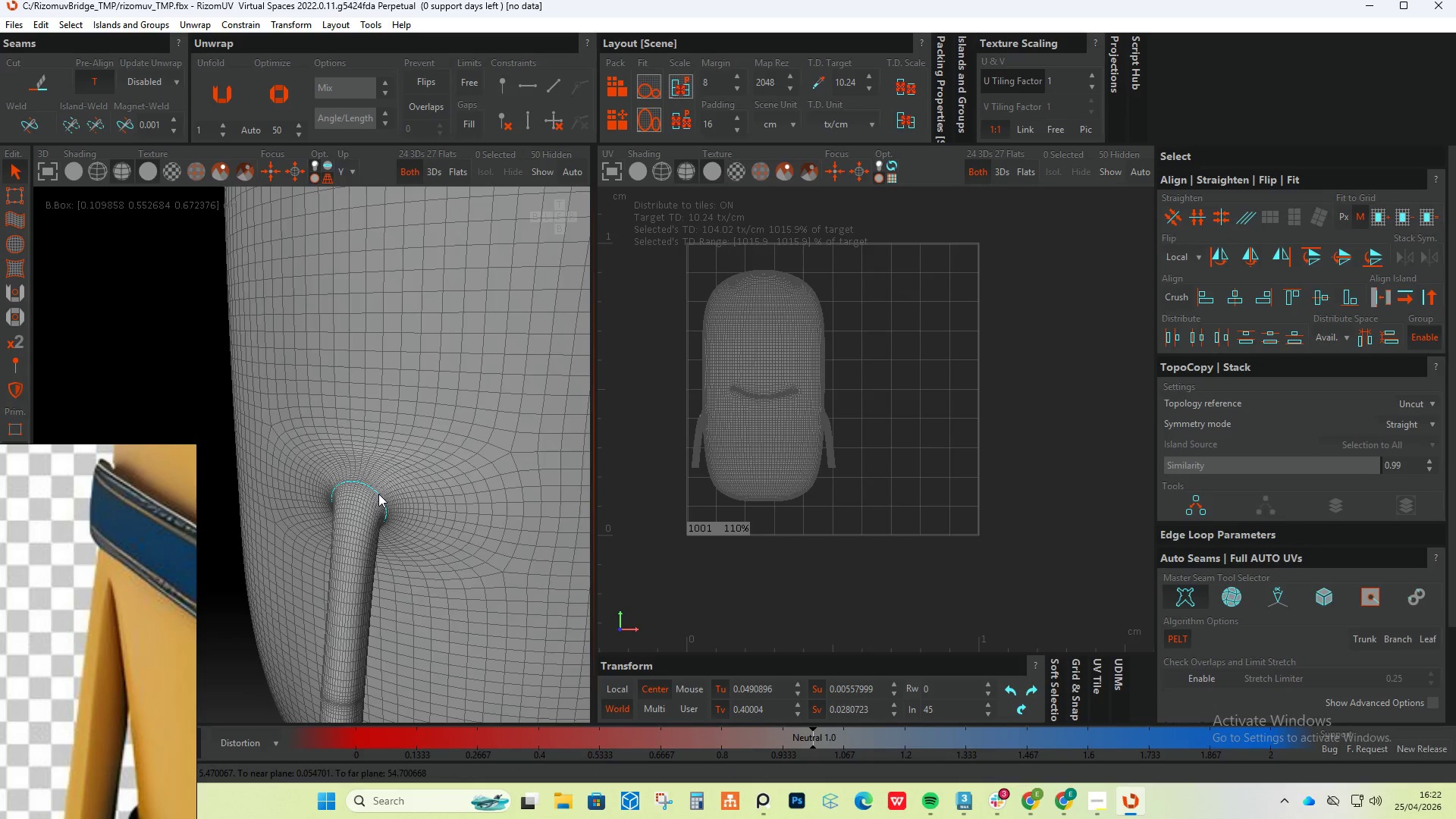 
key(C)
 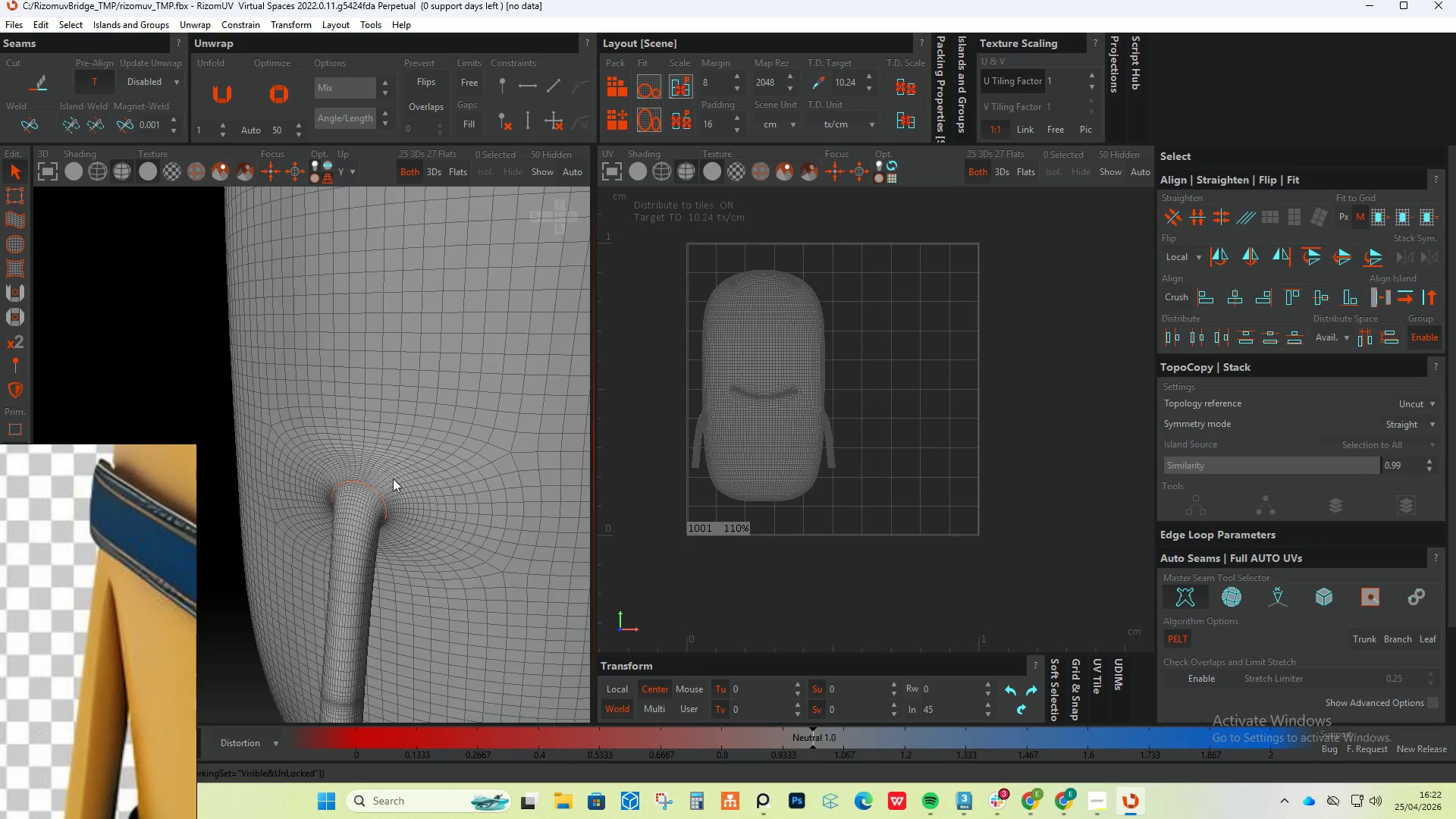 
hold_key(key=AltLeft, duration=0.97)
 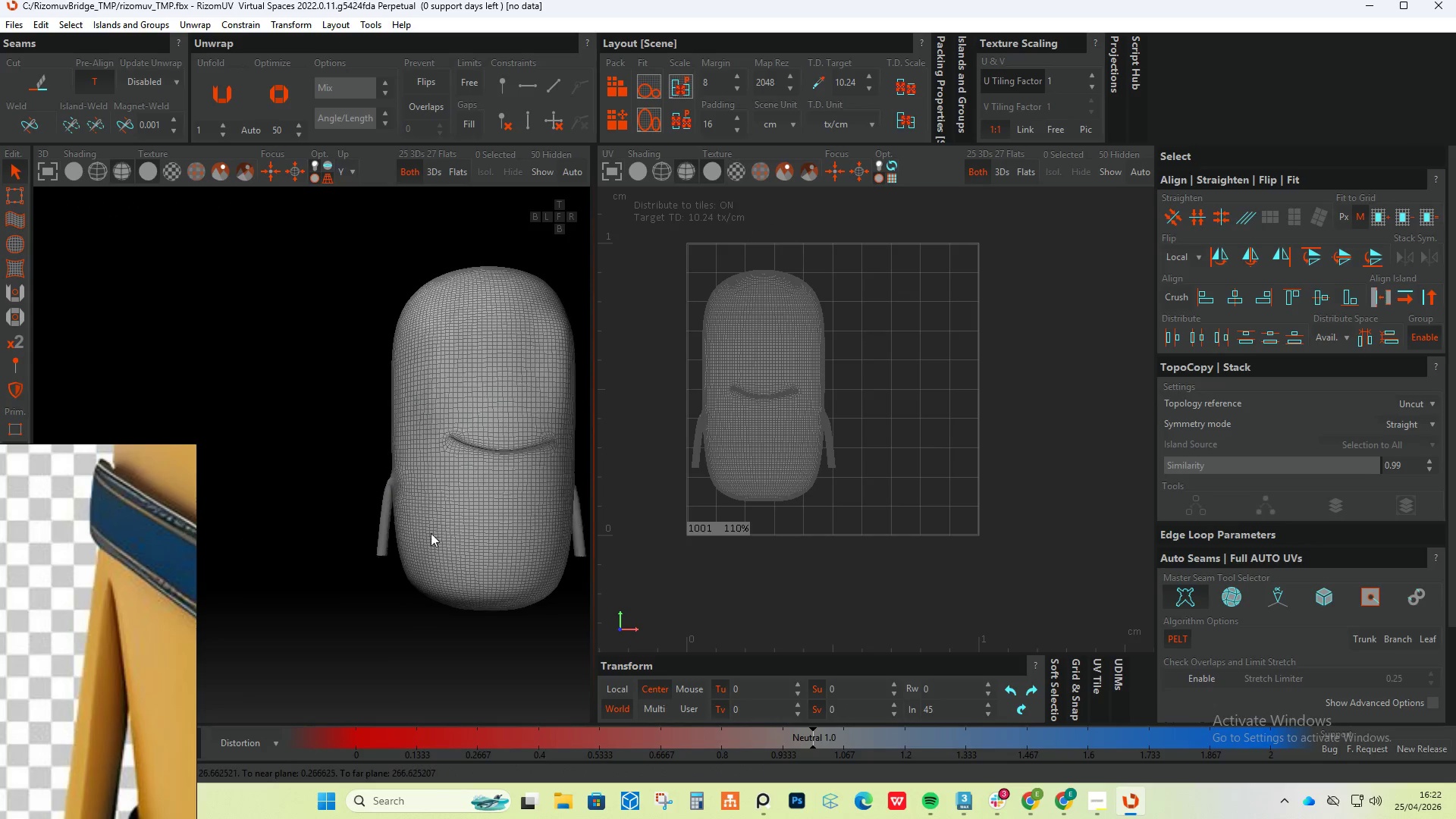 
scroll: coordinate [393, 478], scroll_direction: down, amount: 7.0
 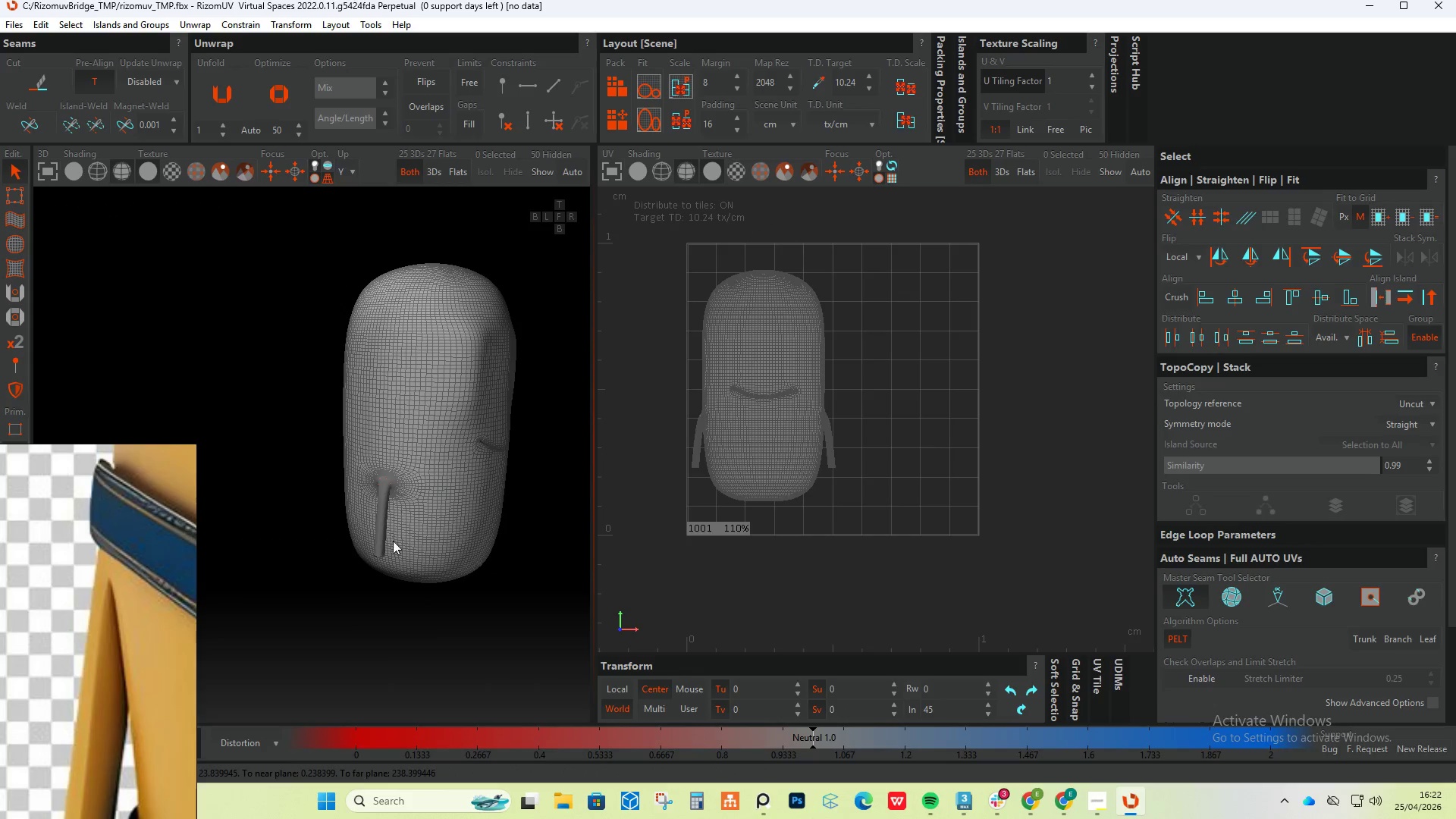 
hold_key(key=AltLeft, duration=0.34)
 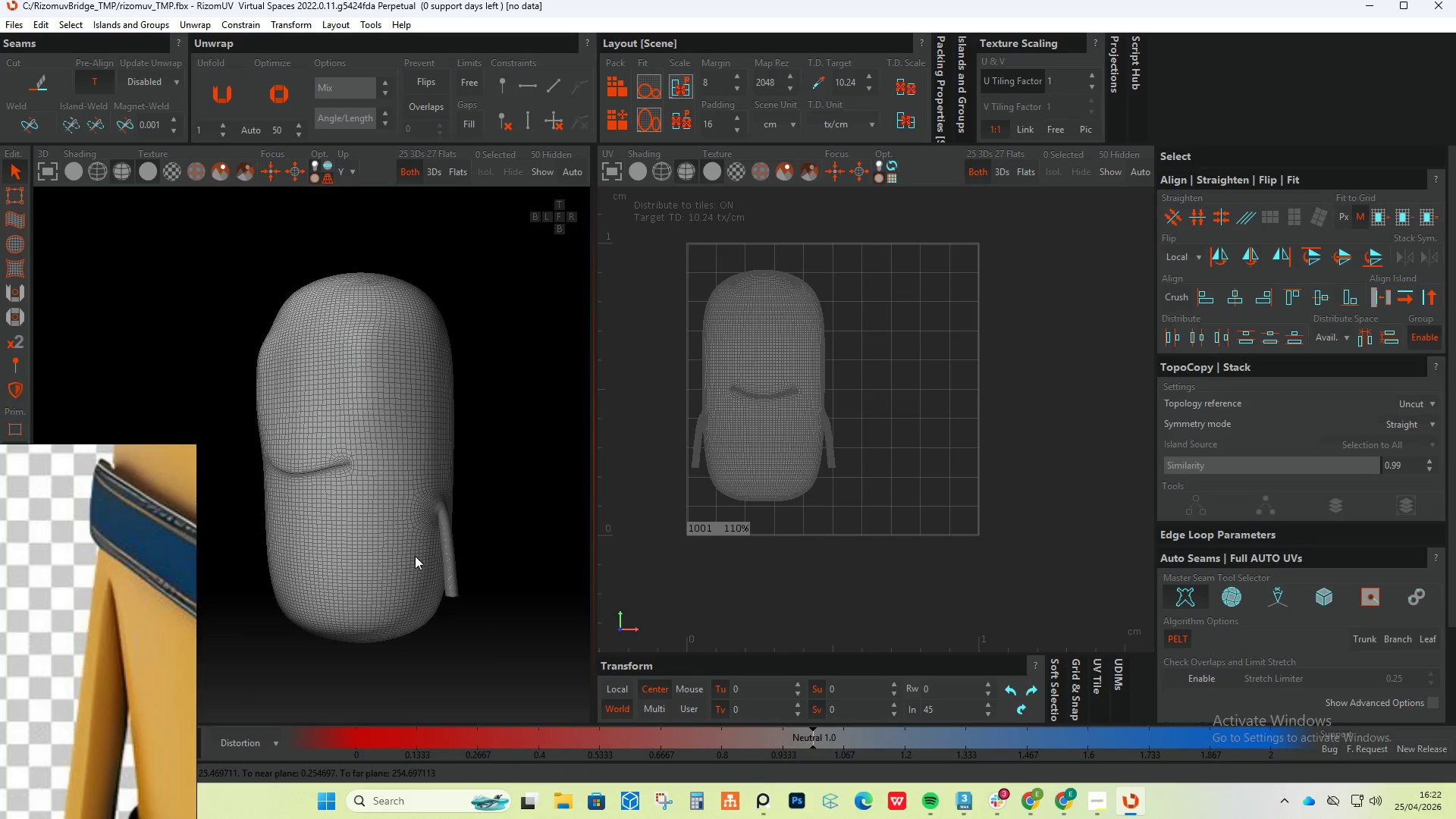 
scroll: coordinate [447, 517], scroll_direction: up, amount: 7.0
 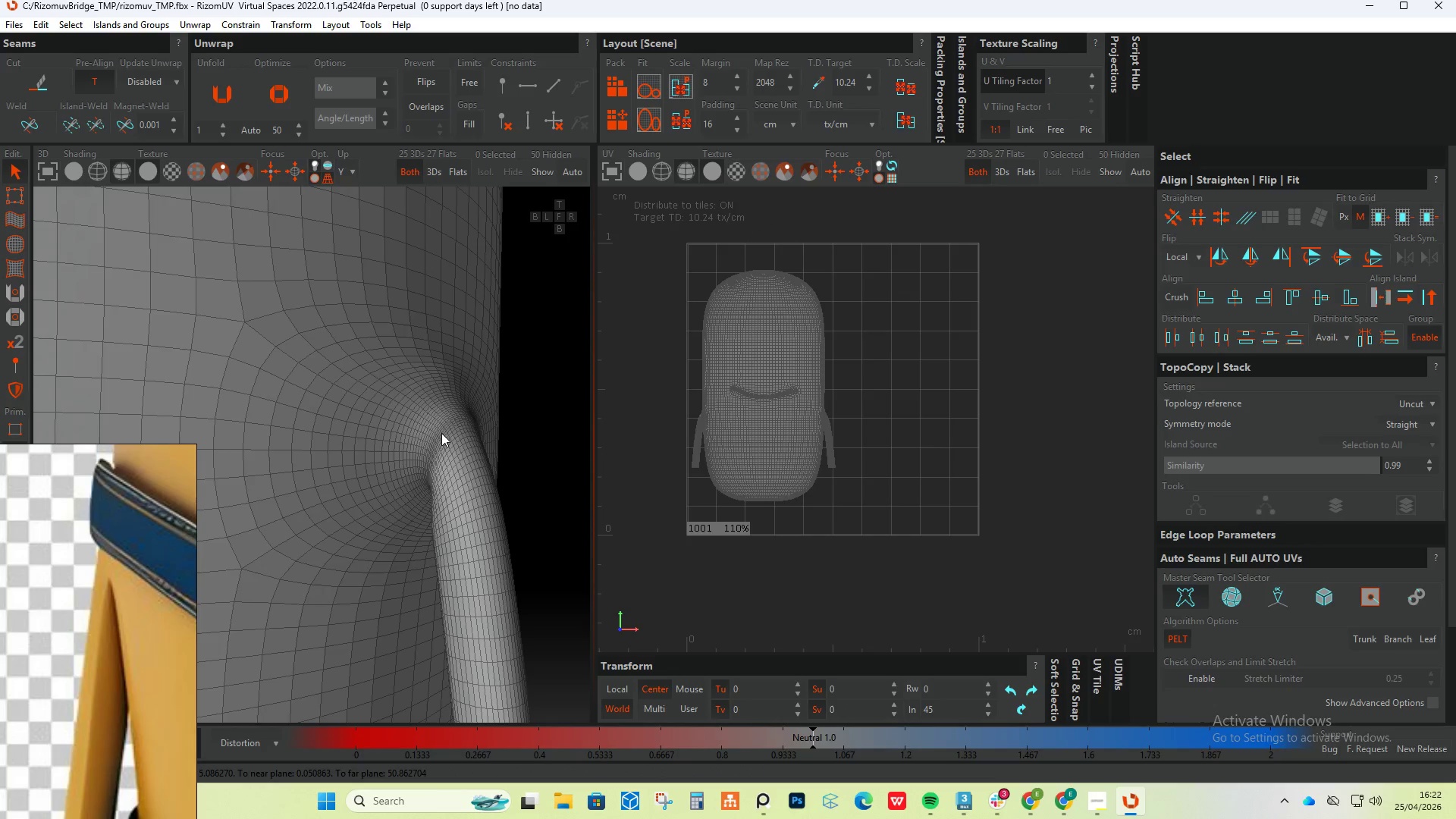 
hold_key(key=ControlLeft, duration=0.77)
double_click([444, 442])
 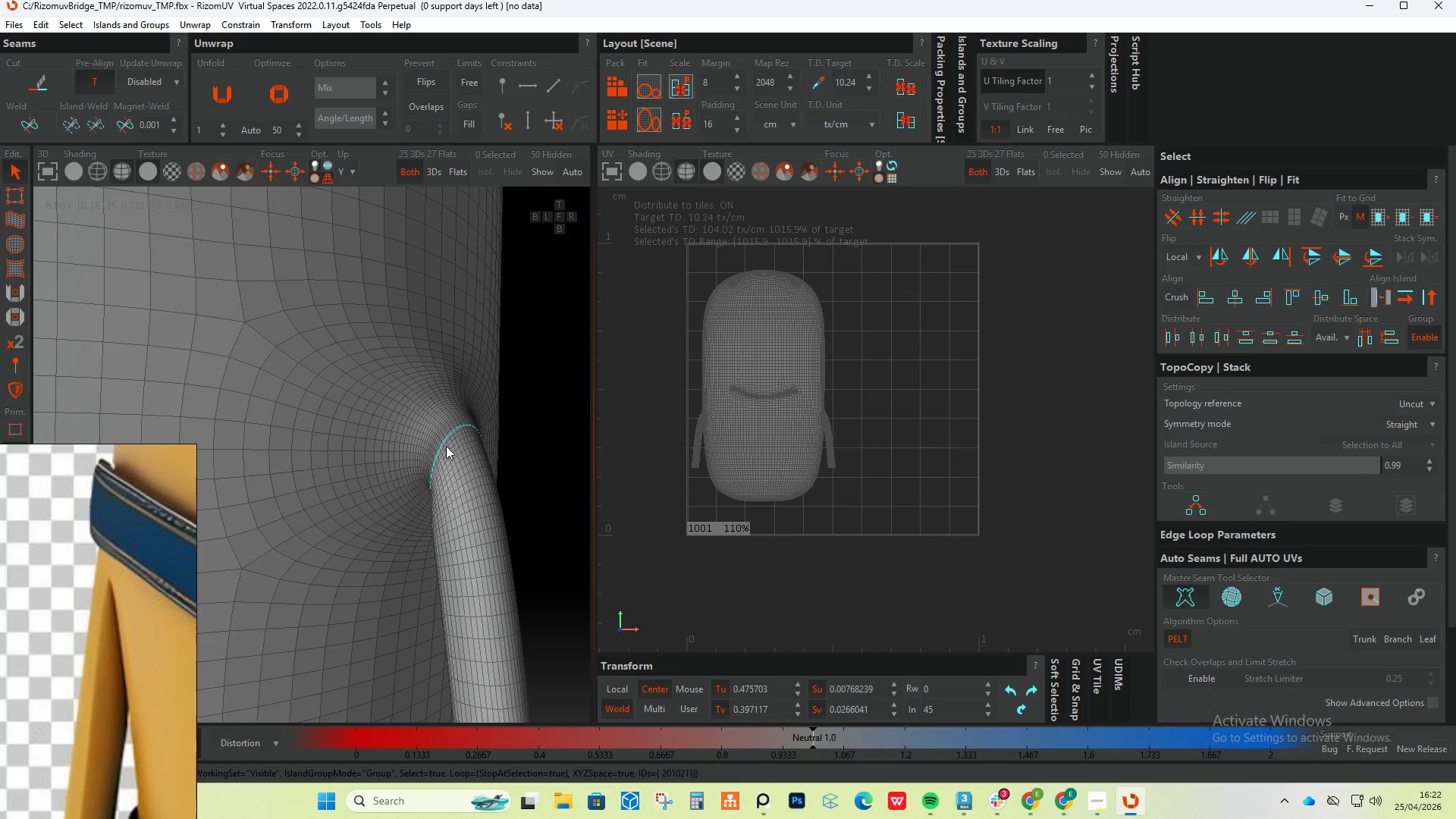 
key(C)
 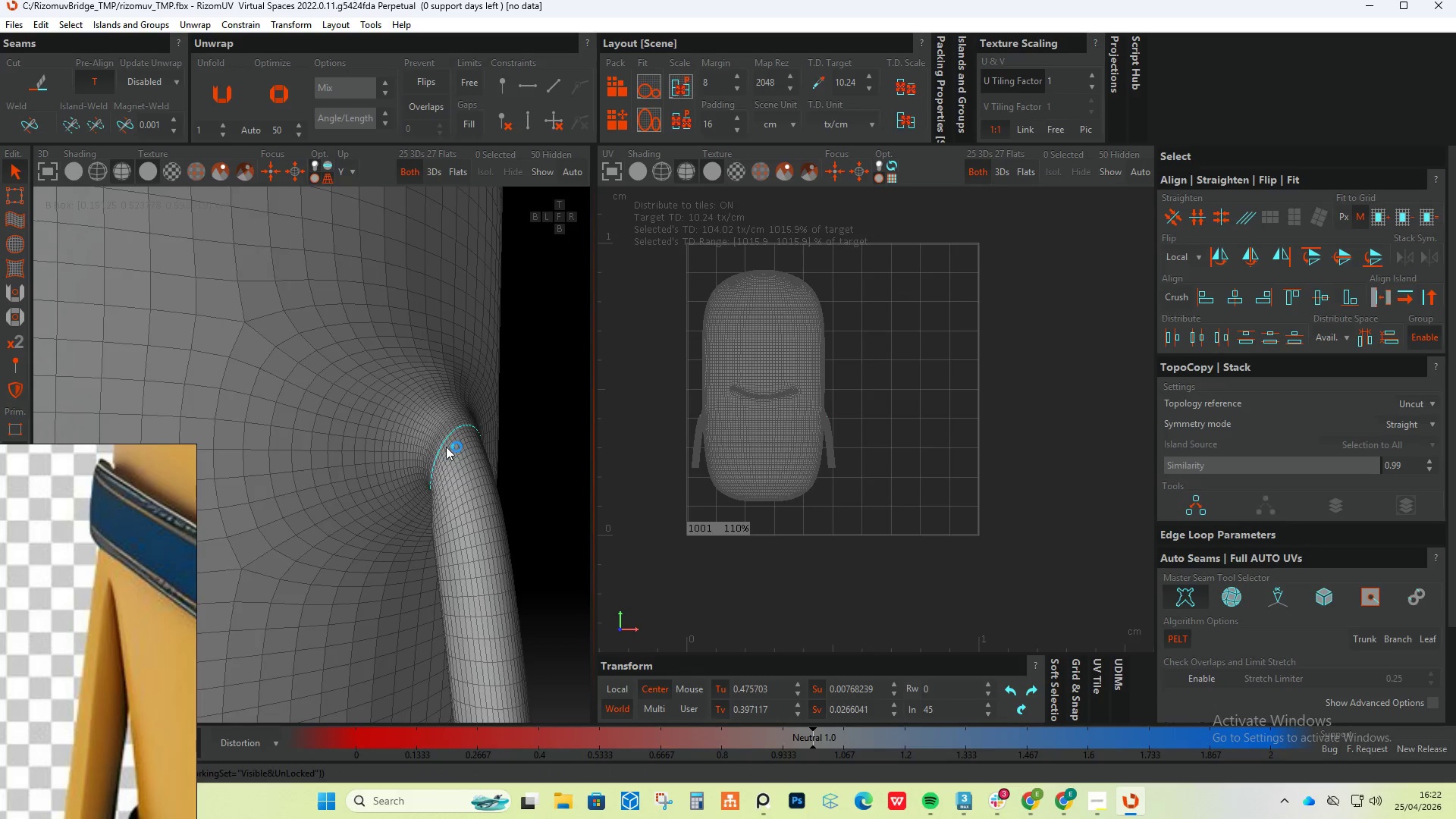 
hold_key(key=AltLeft, duration=0.41)
 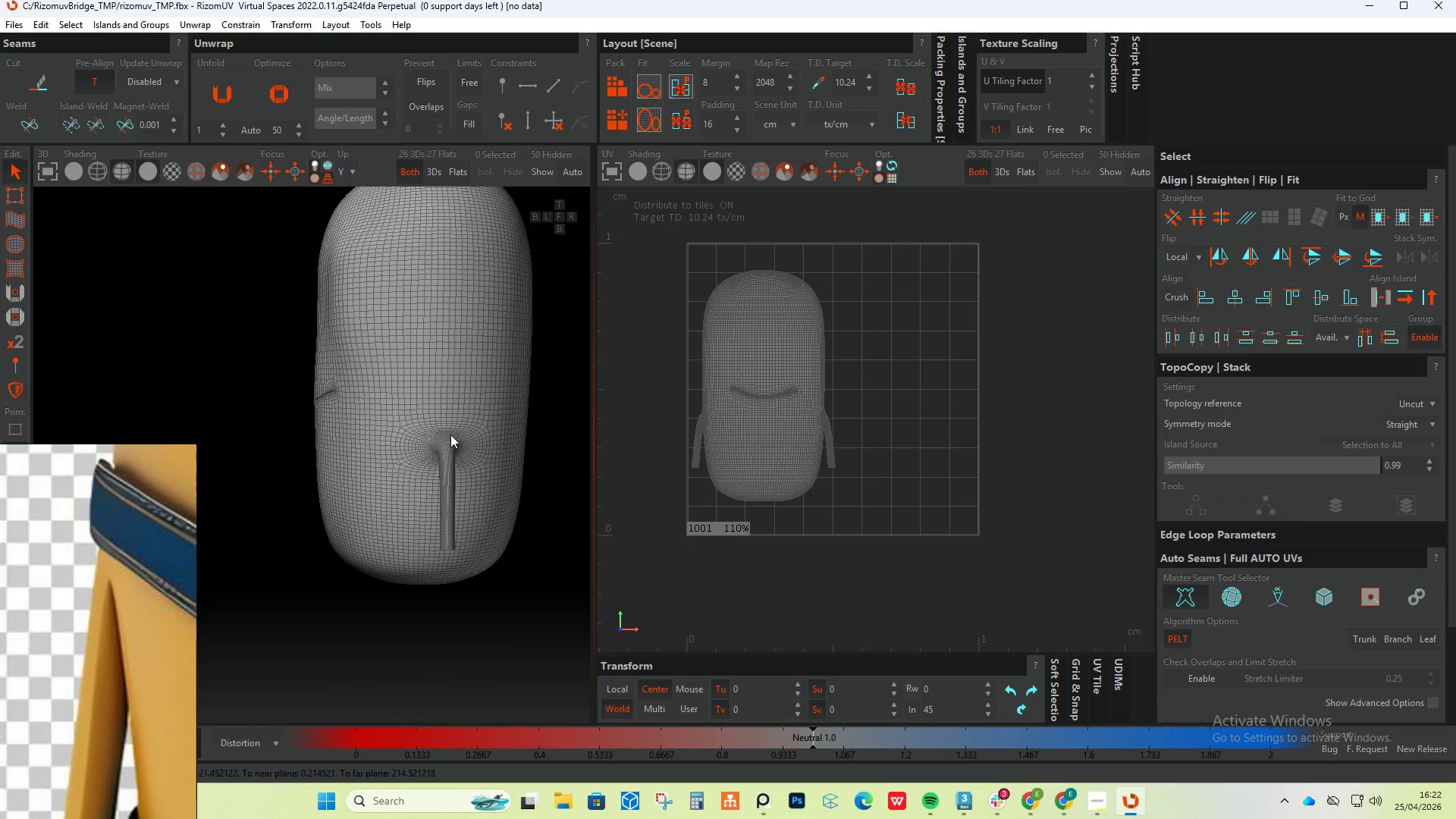 
scroll: coordinate [449, 446], scroll_direction: down, amount: 13.0
 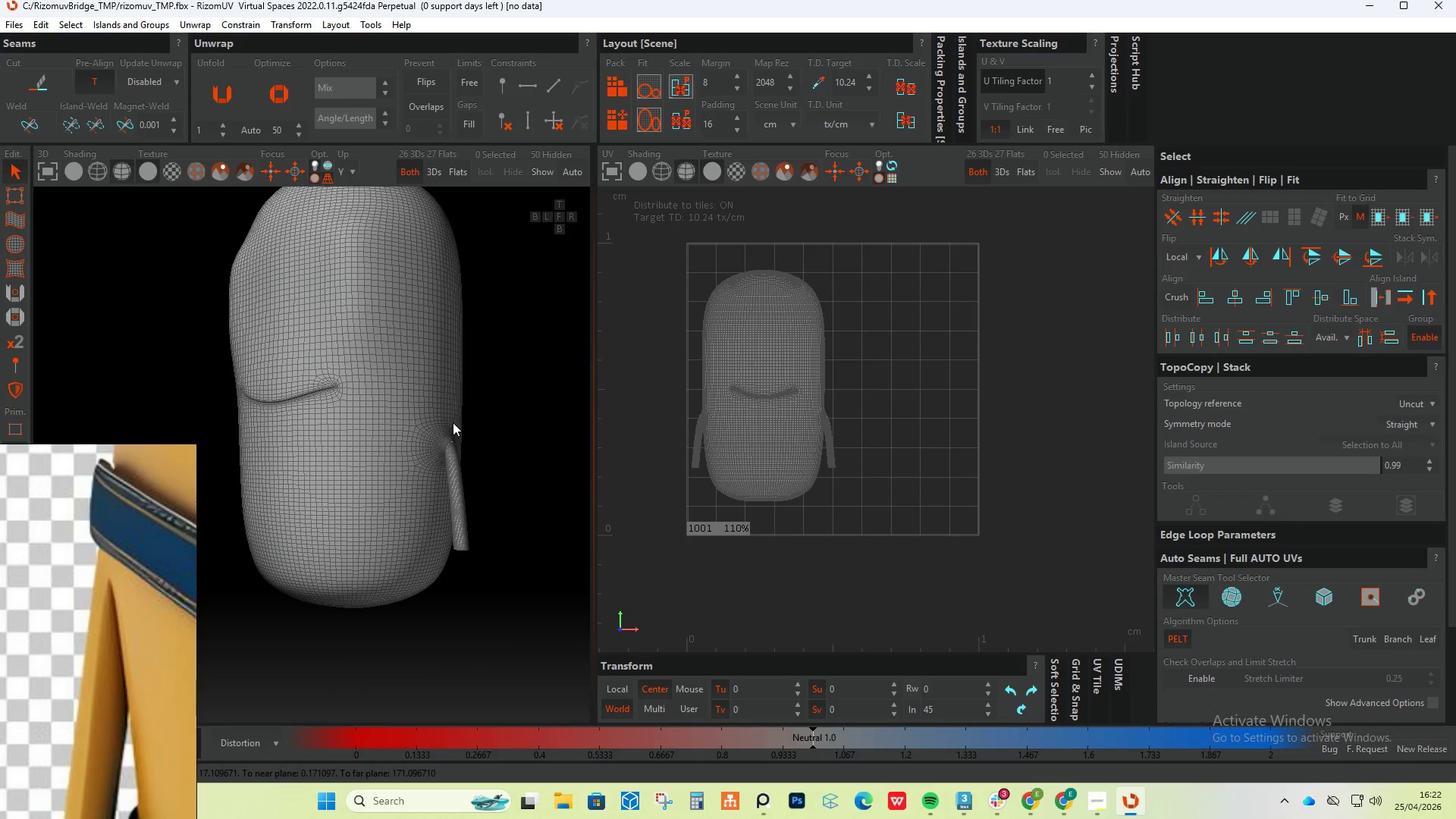 
scroll: coordinate [441, 458], scroll_direction: up, amount: 11.0
 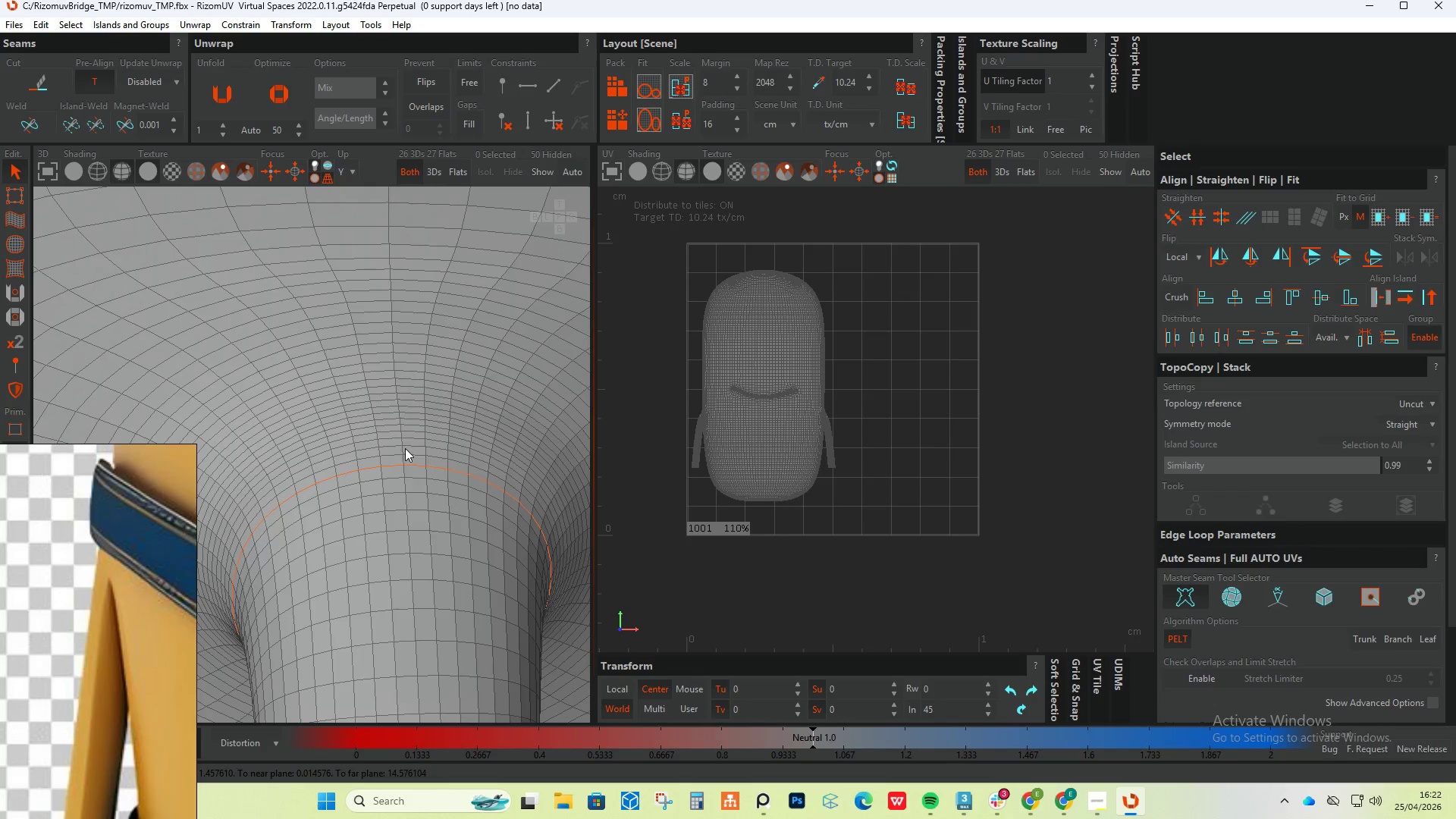 
hold_key(key=AltLeft, duration=0.69)
 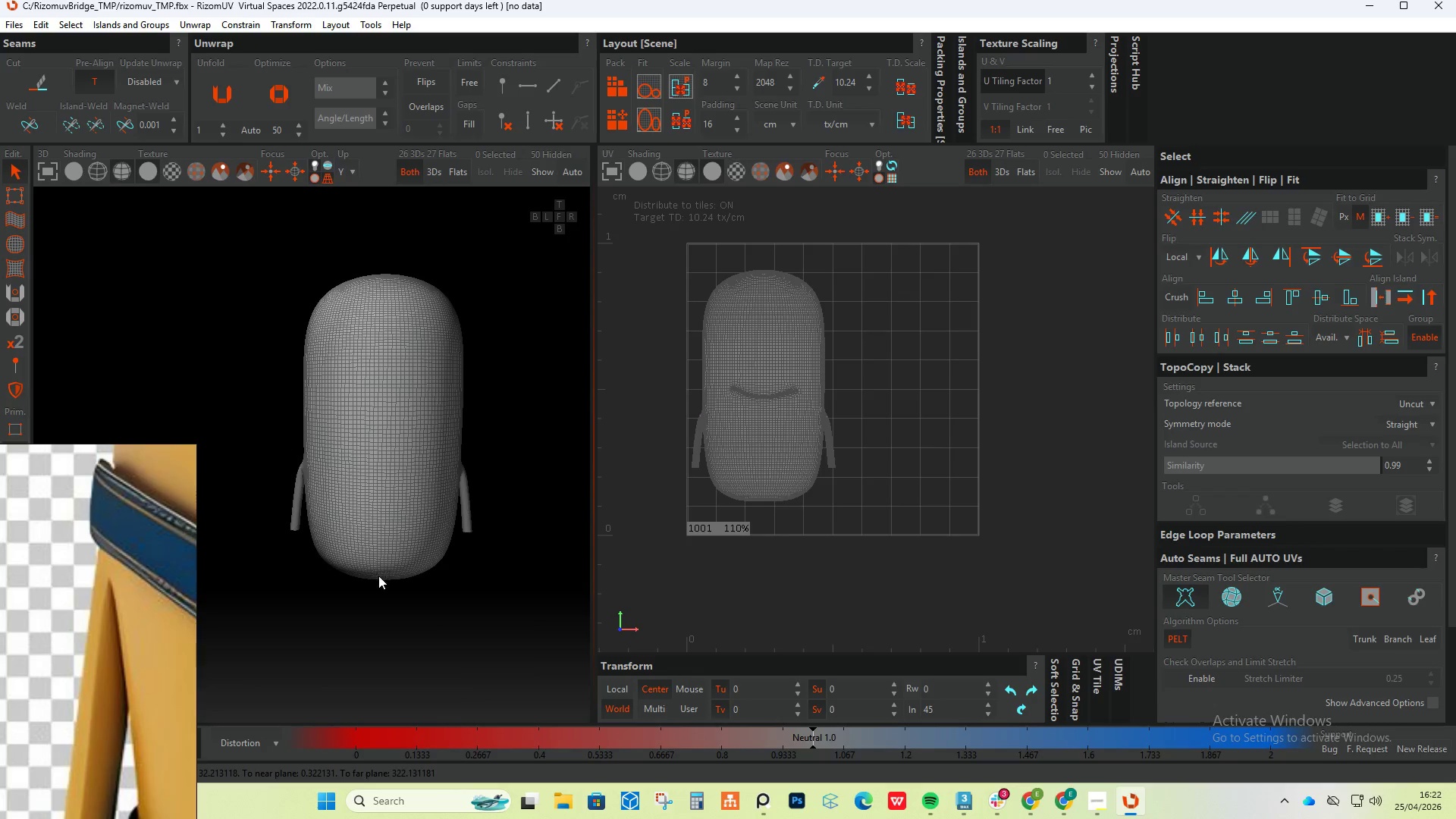 
scroll: coordinate [397, 455], scroll_direction: down, amount: 18.0
 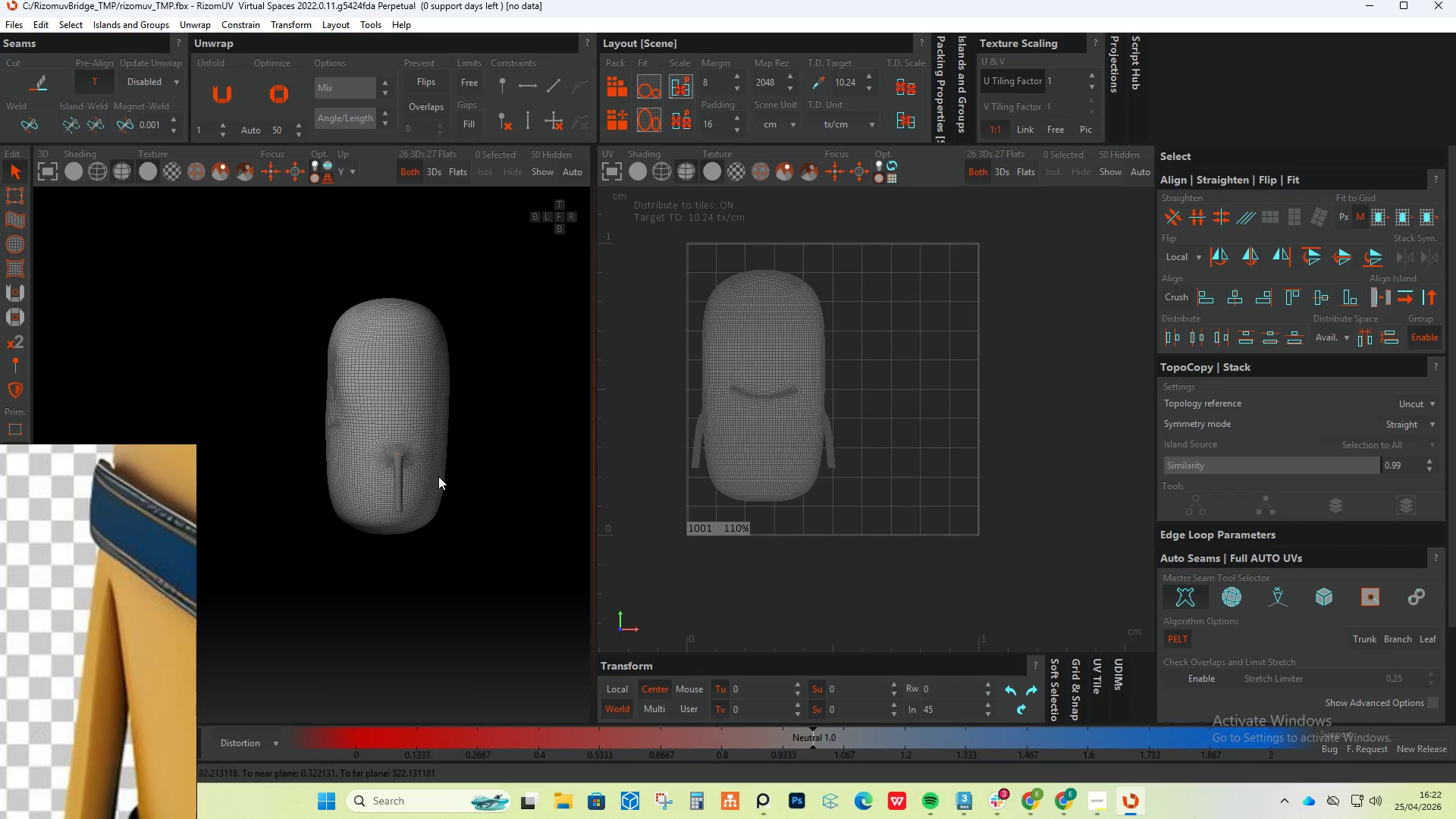 
hold_key(key=AltLeft, duration=1.05)
 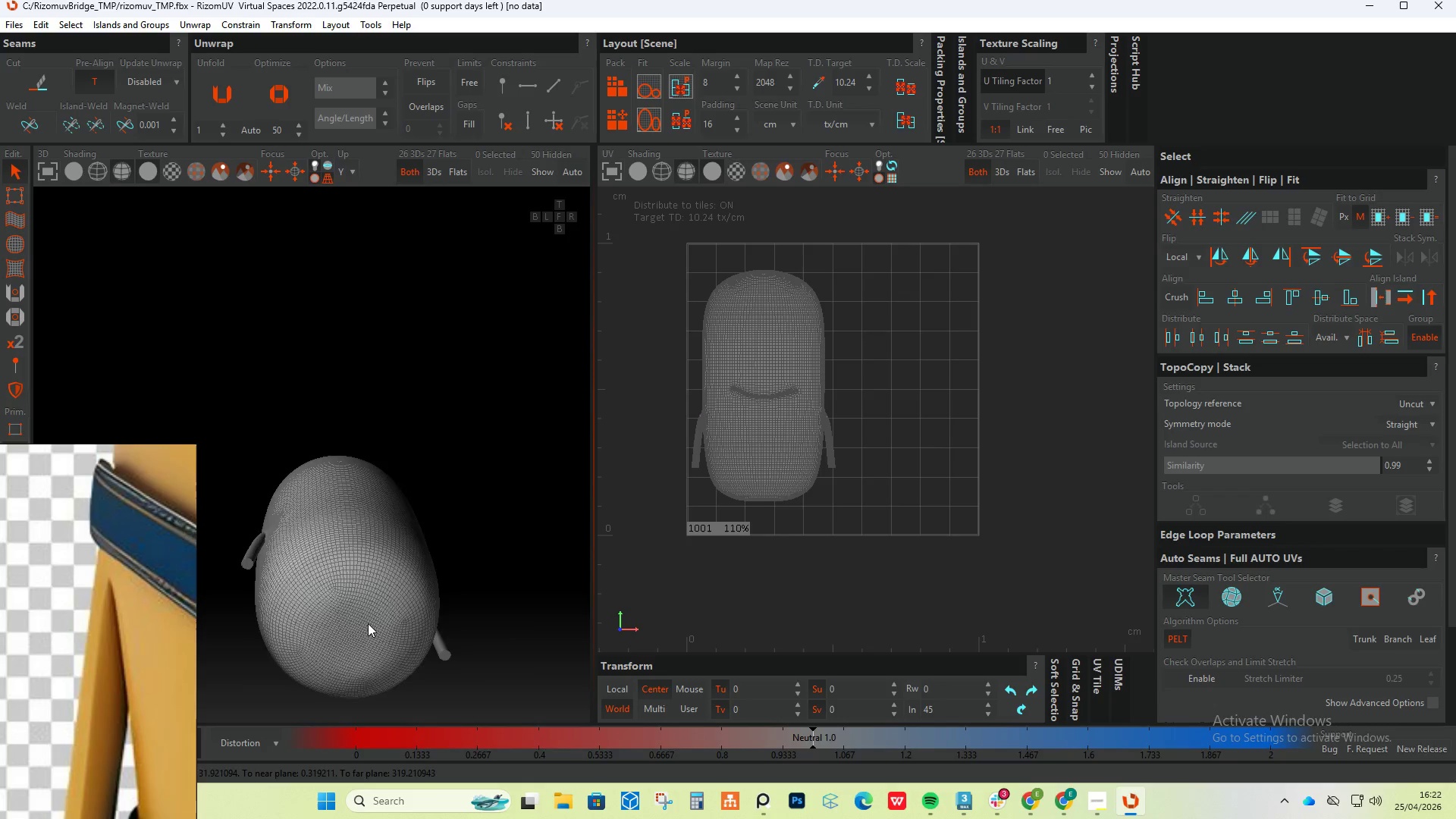 
scroll: coordinate [368, 645], scroll_direction: up, amount: 7.0
 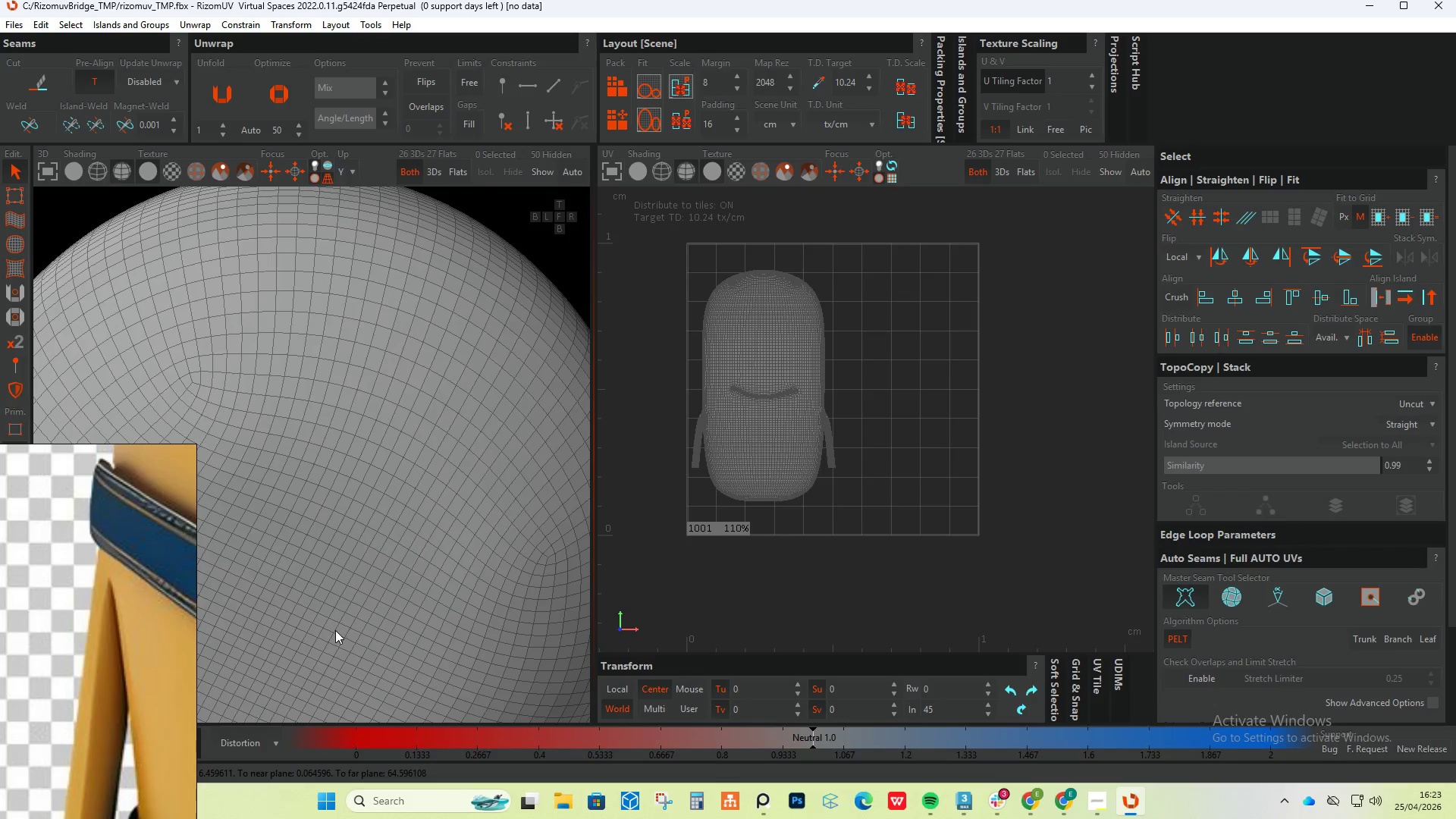 
double_click([334, 629])
 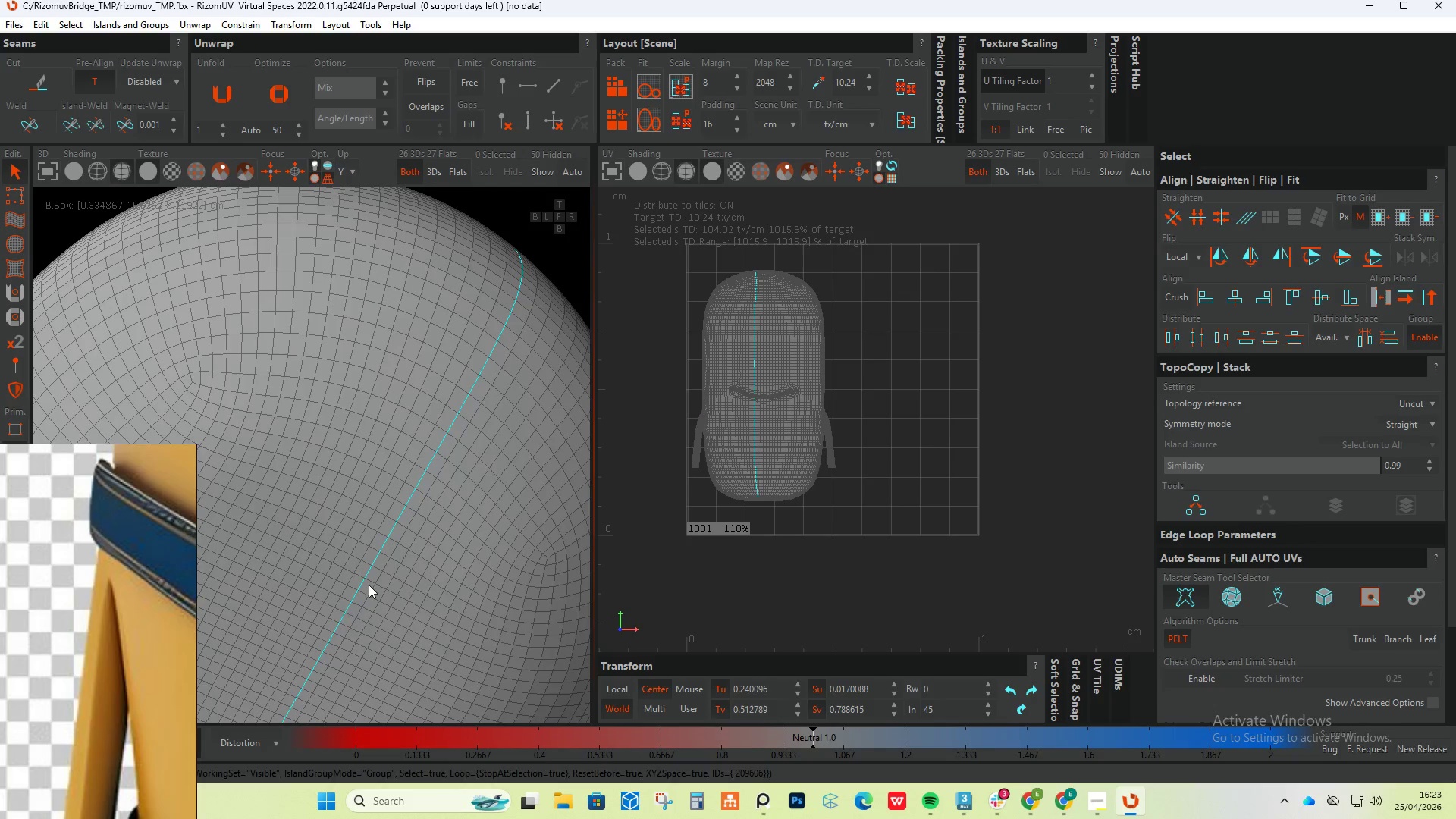 
hold_key(key=AltLeft, duration=0.41)
 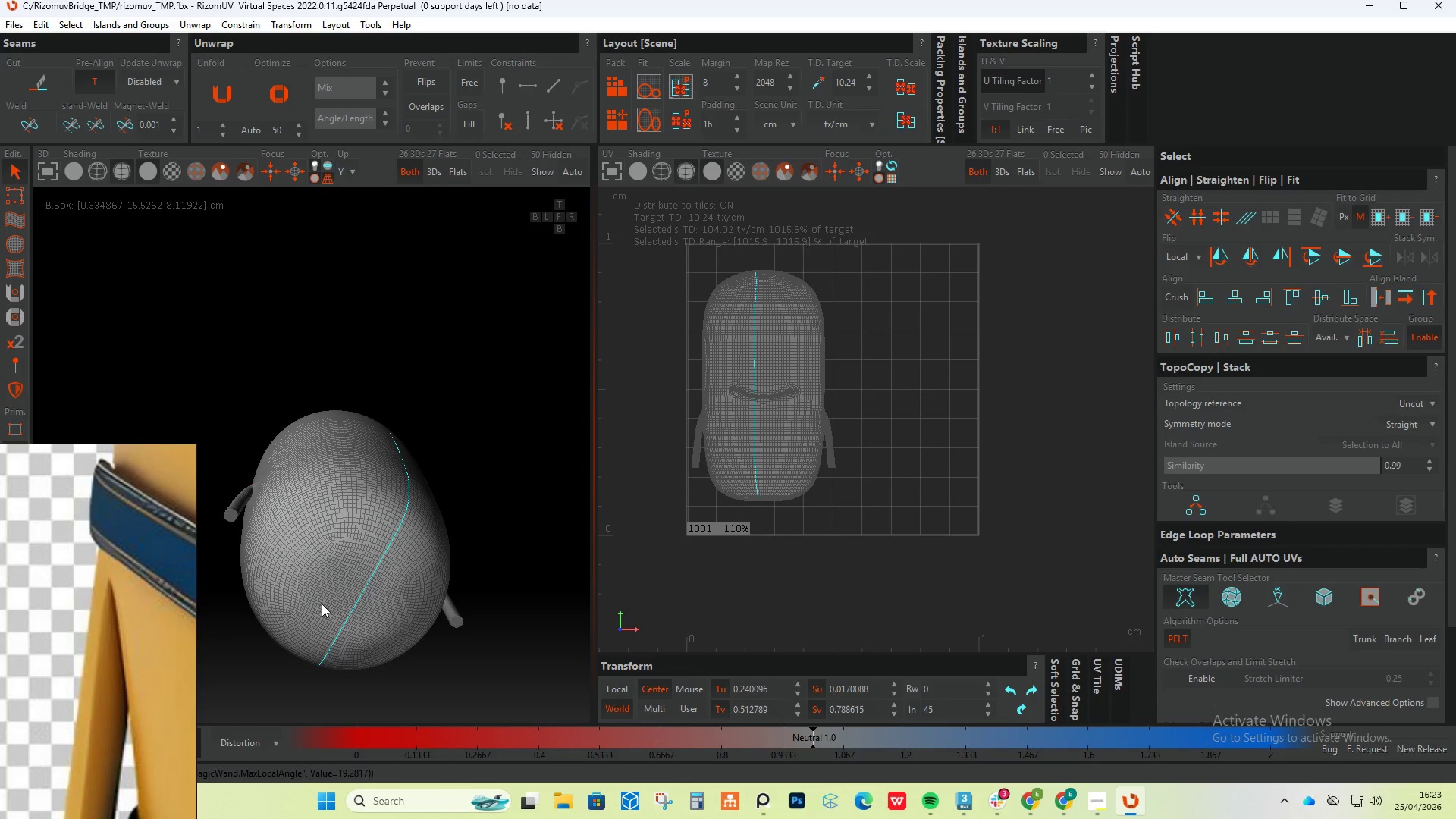 
hold_key(key=AltLeft, duration=1.03)
 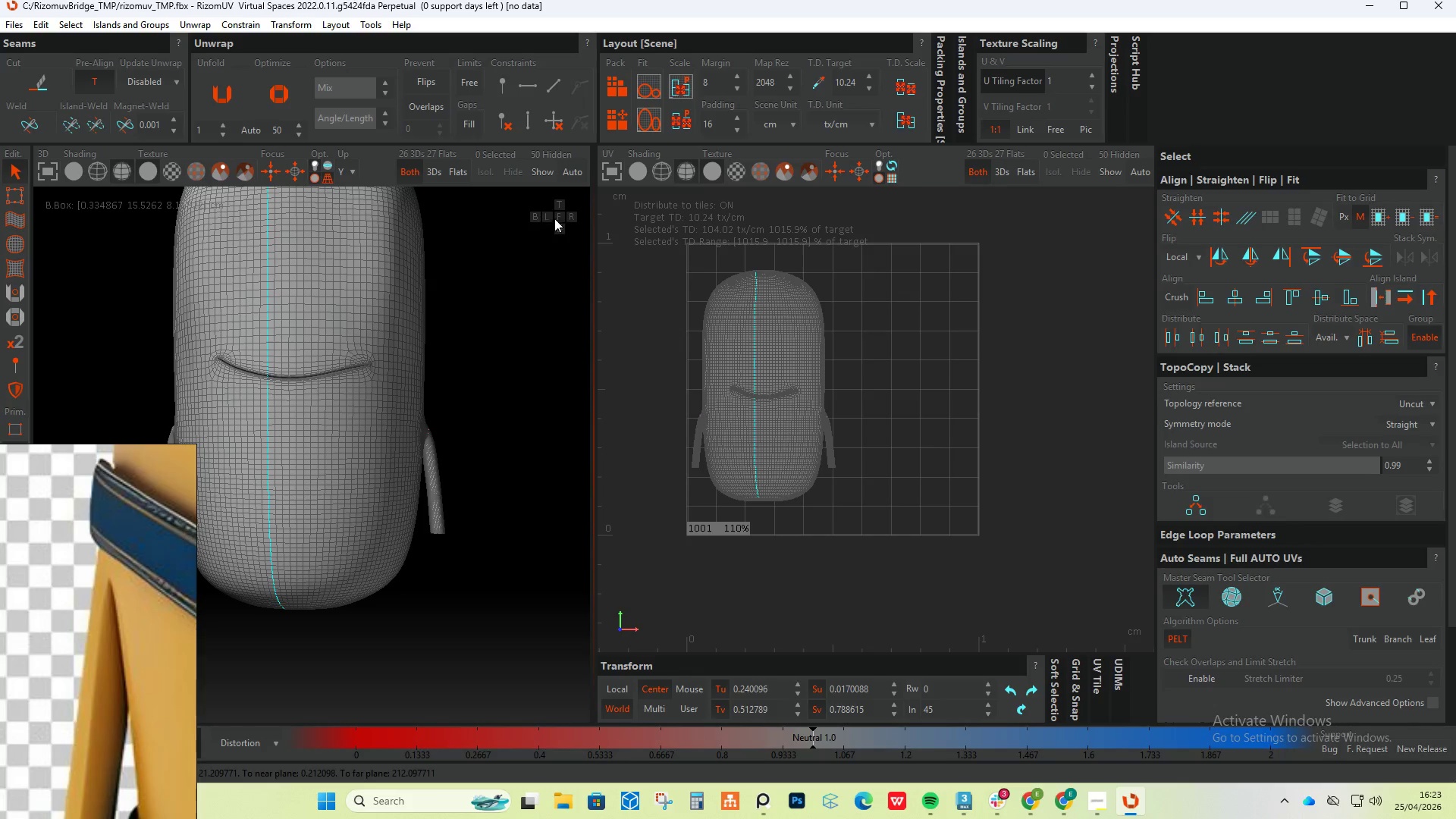 
scroll: coordinate [343, 649], scroll_direction: down, amount: 12.0
 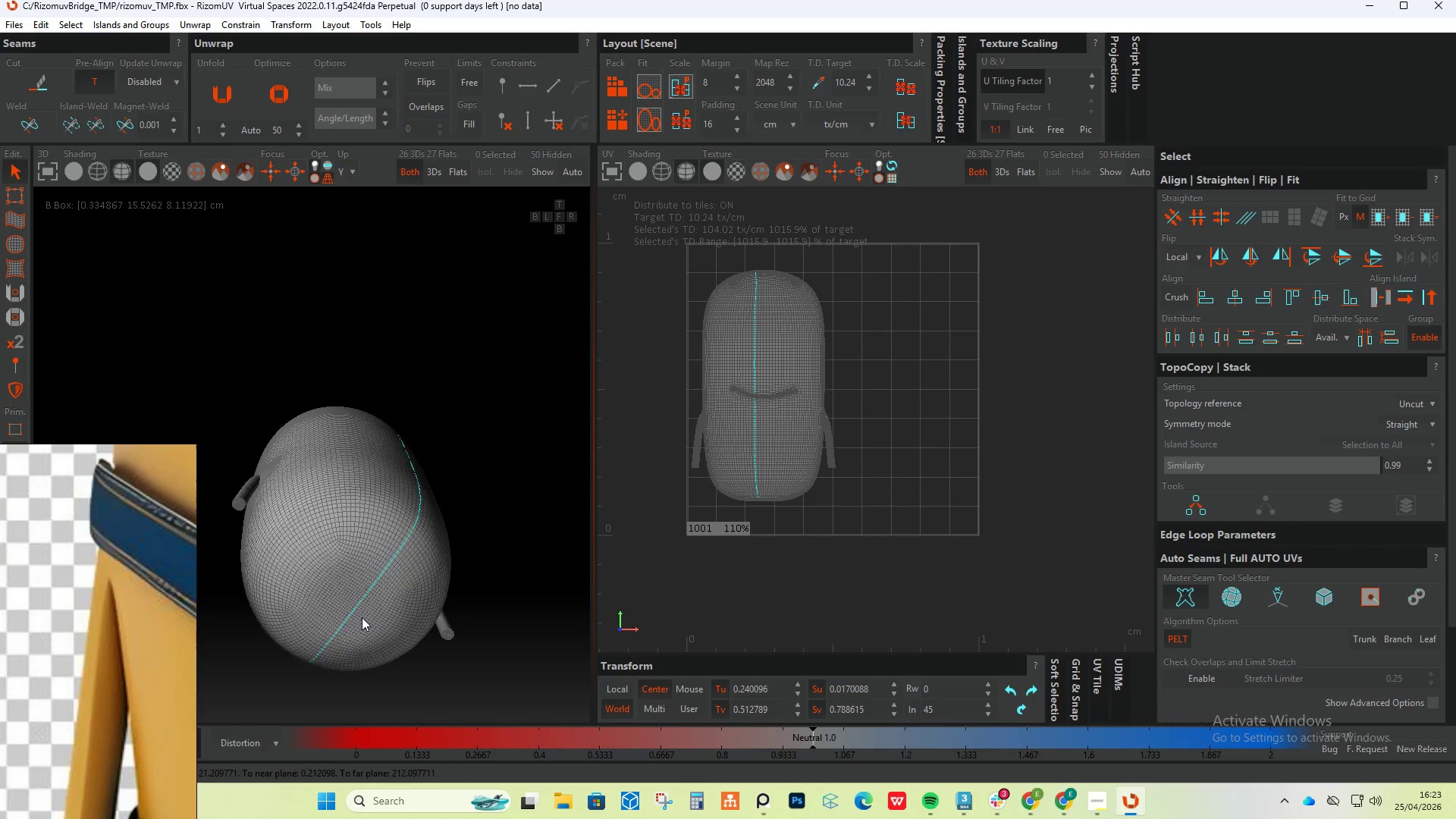 
left_click([557, 218])
 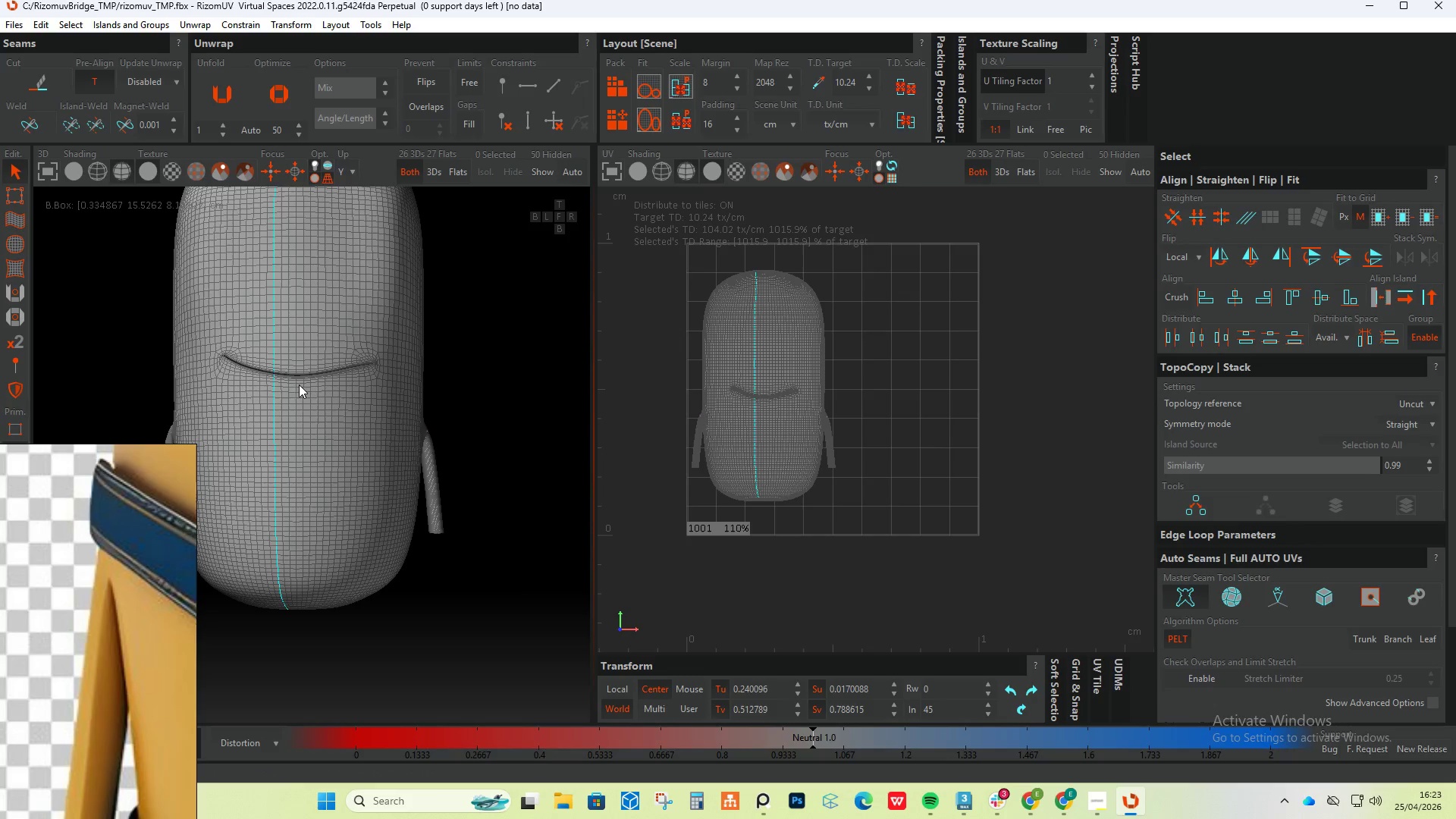 
scroll: coordinate [291, 391], scroll_direction: up, amount: 3.0
 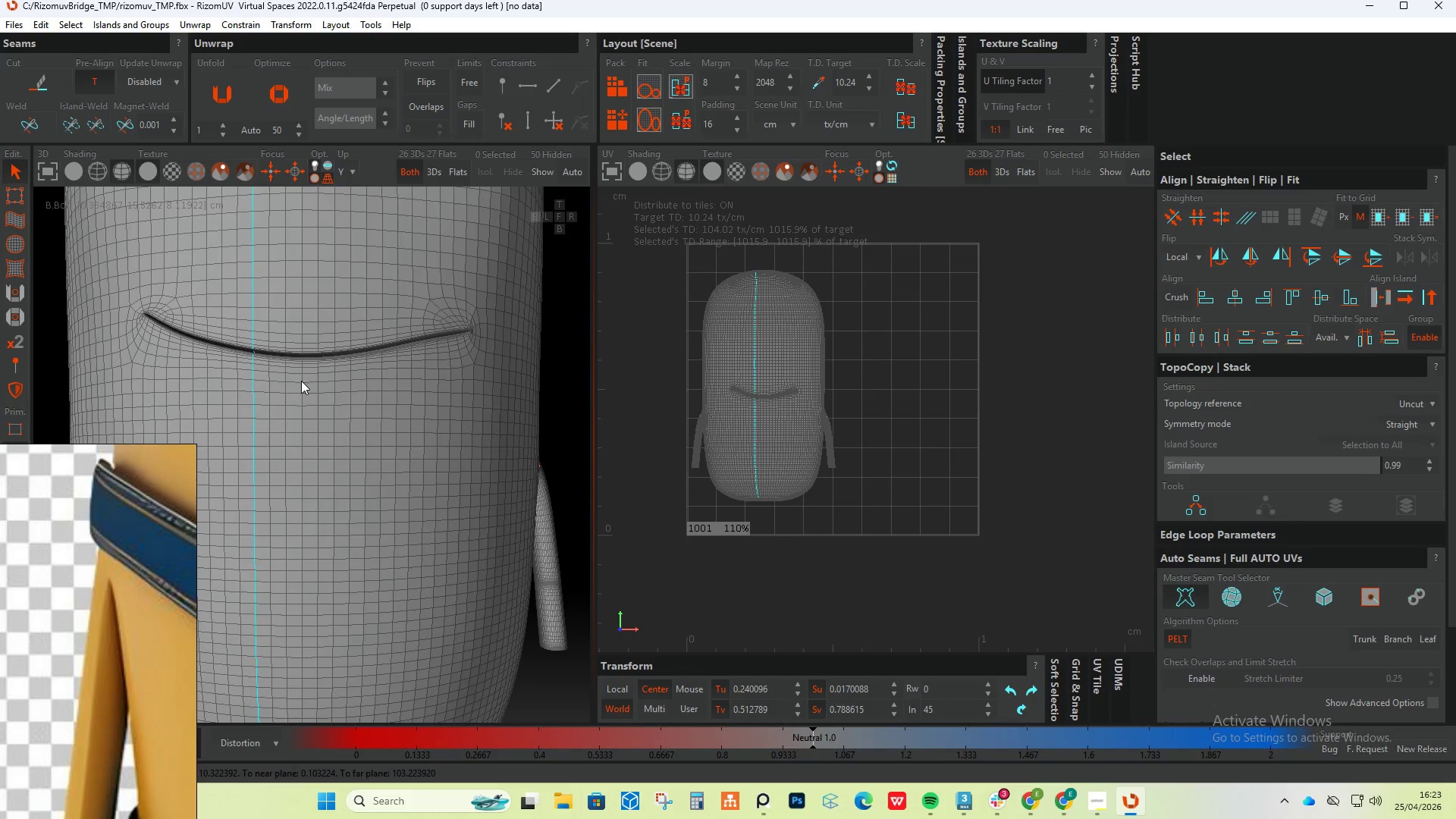 
double_click([301, 381])
 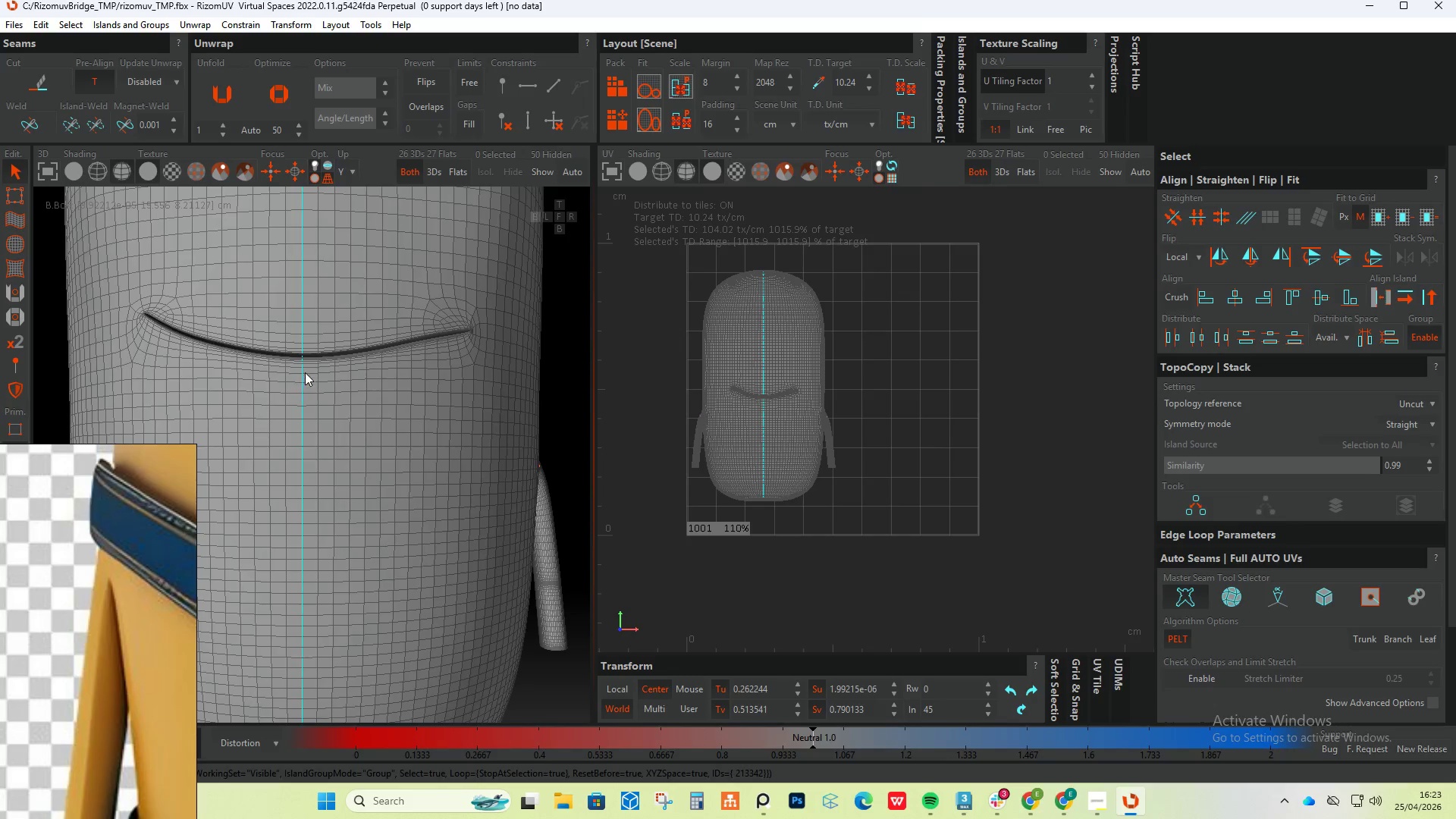 
scroll: coordinate [305, 372], scroll_direction: down, amount: 6.0
 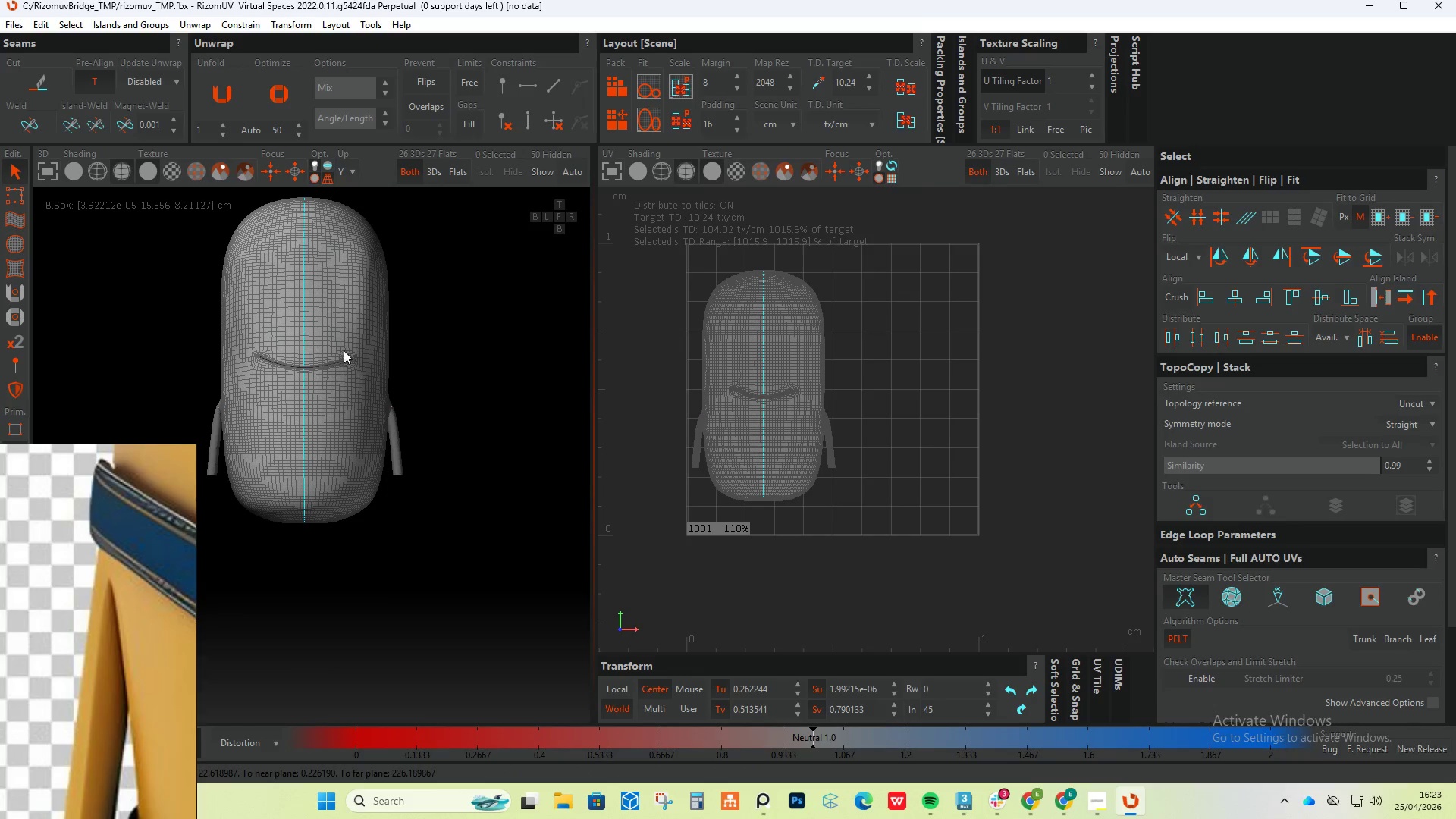 
hold_key(key=AltLeft, duration=1.88)
 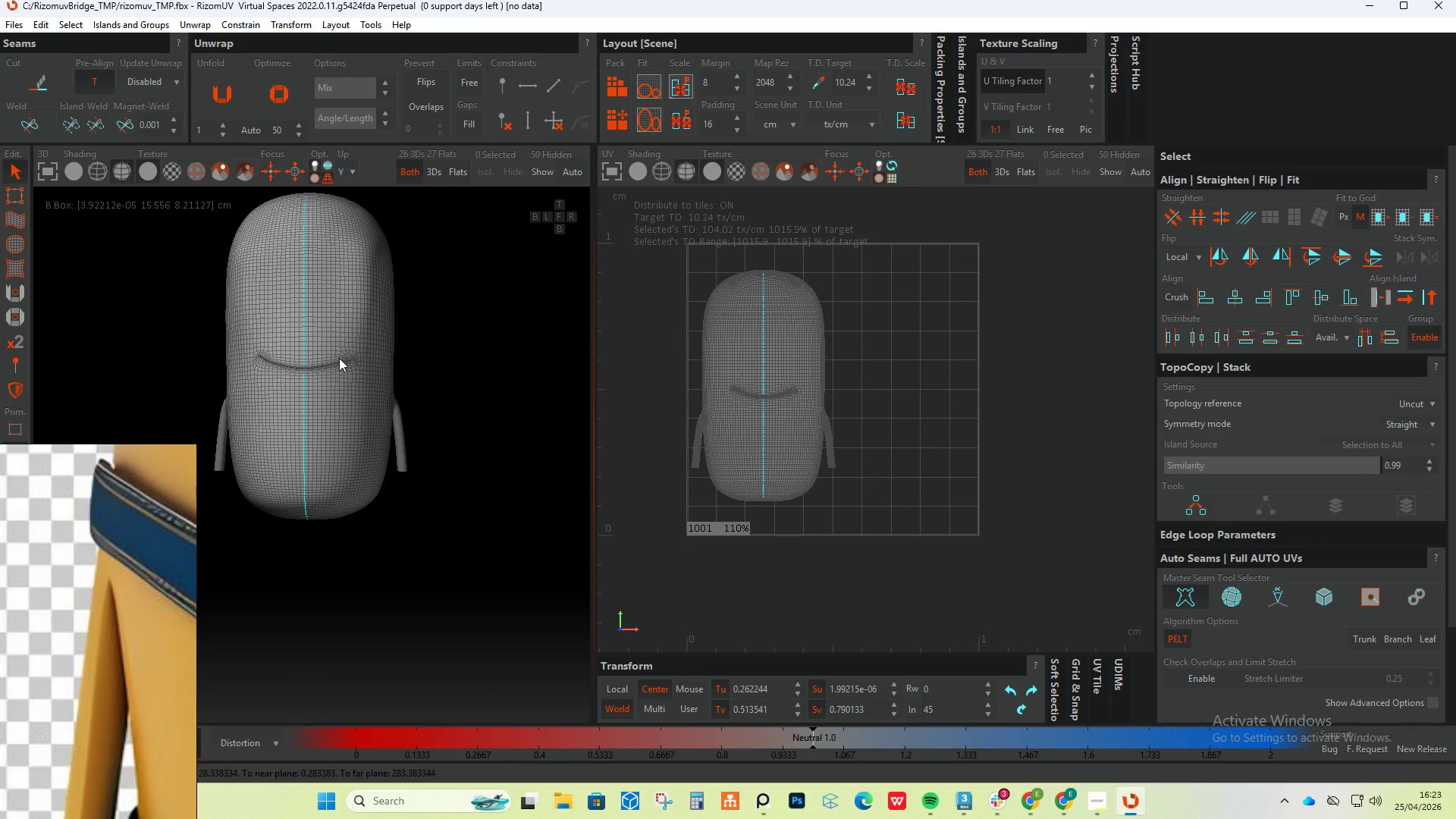 
key(C)
 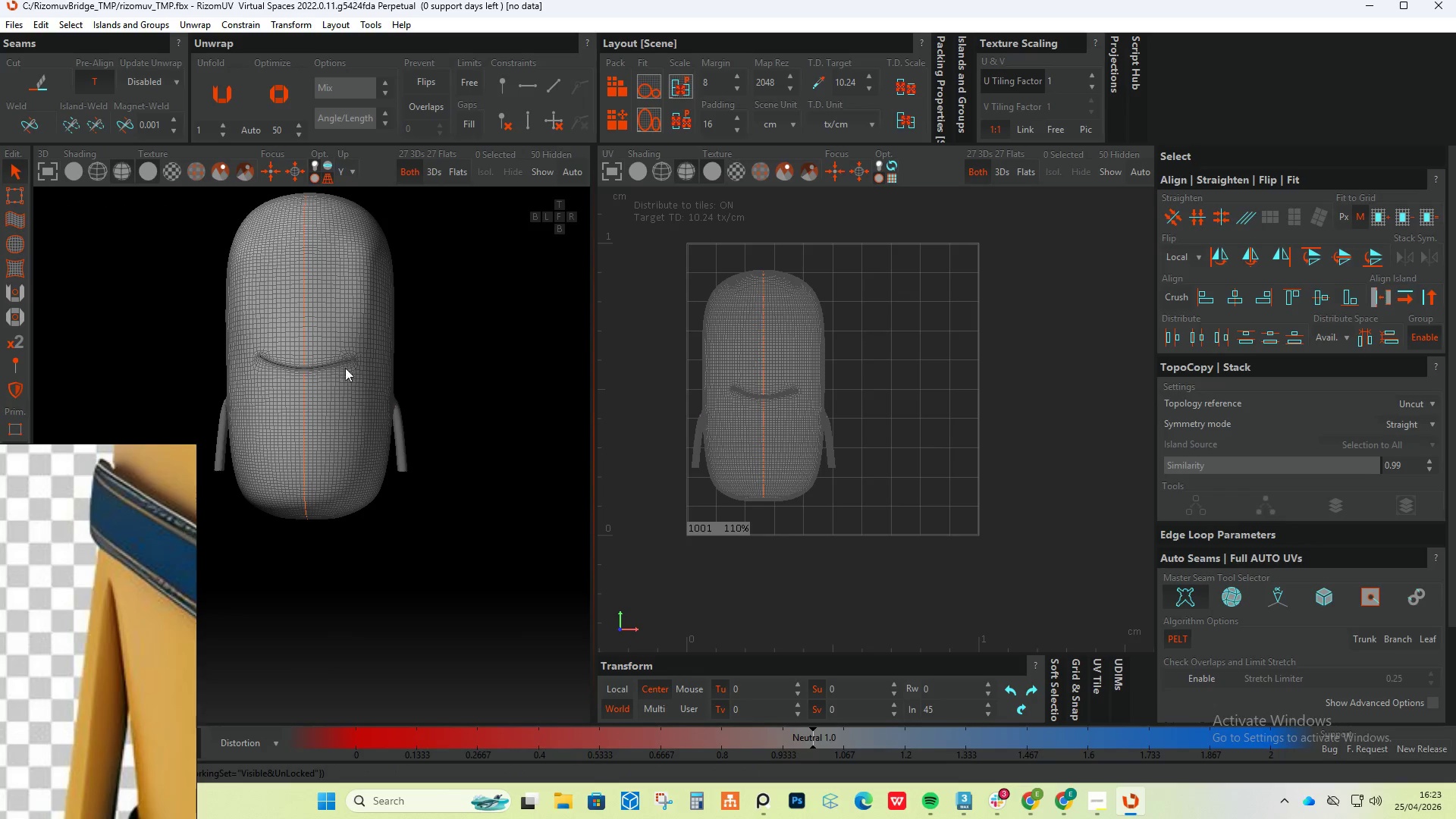 
scroll: coordinate [143, 329], scroll_direction: up, amount: 18.0
 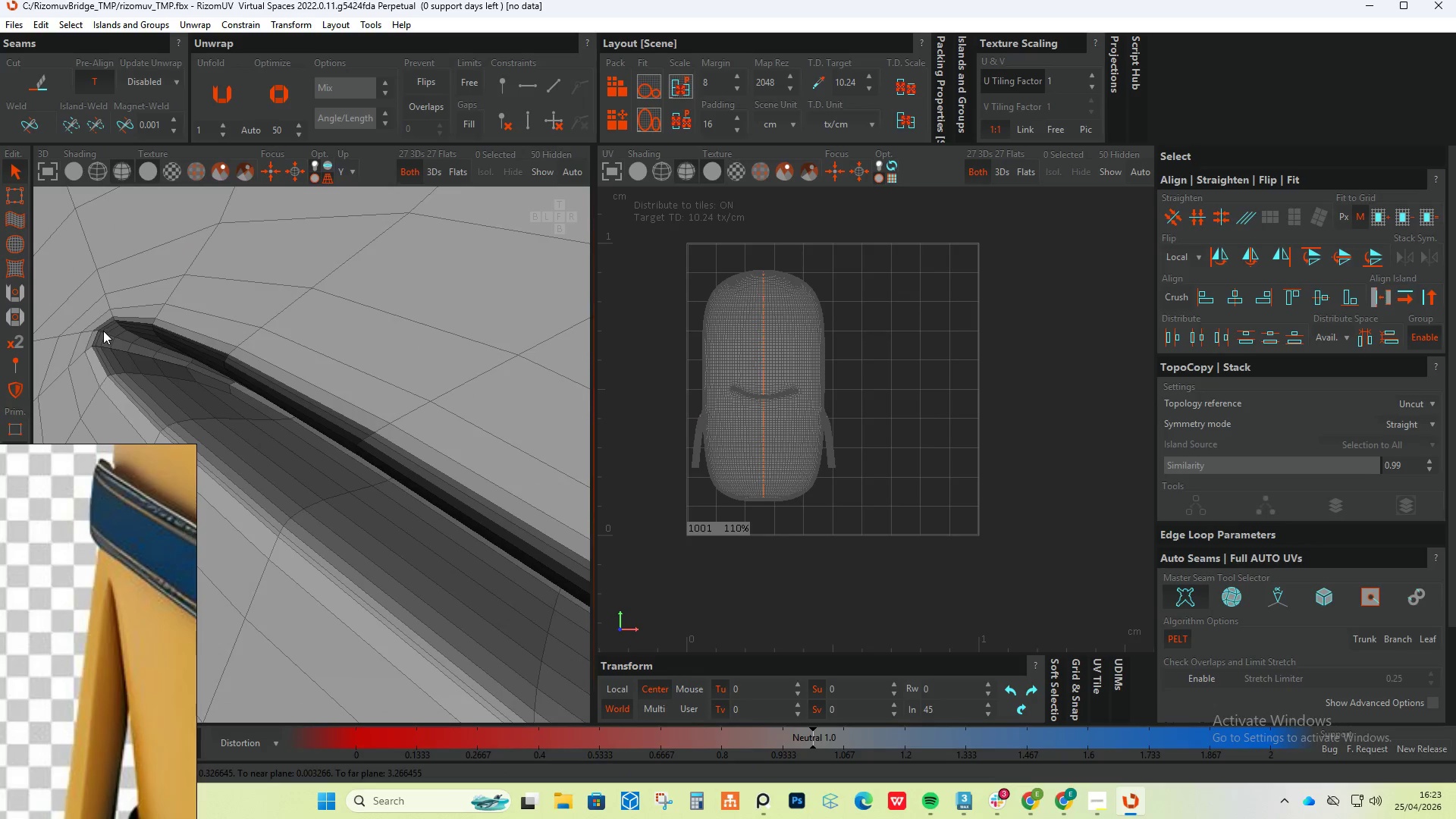 
double_click([103, 331])
 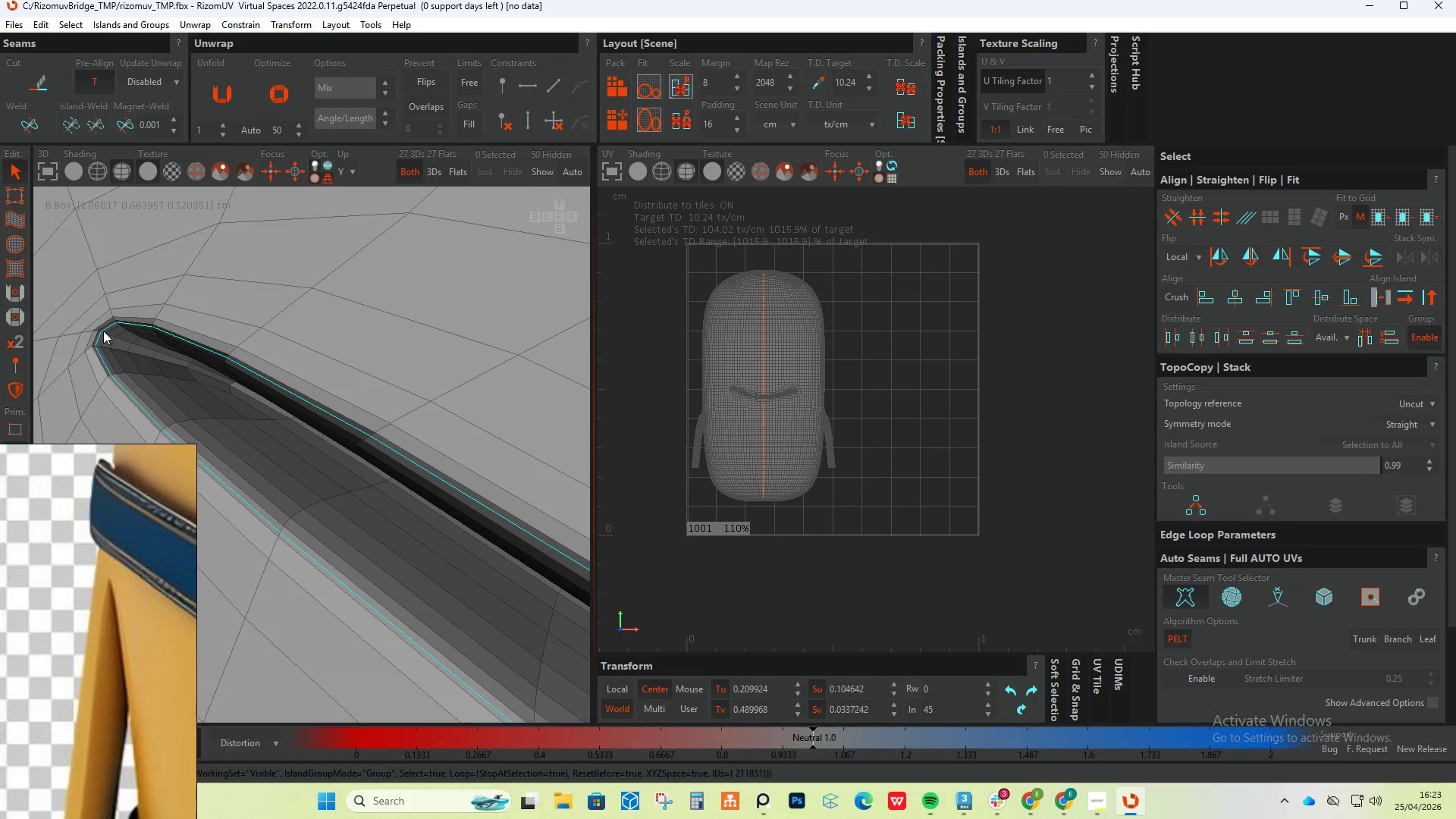 
scroll: coordinate [103, 331], scroll_direction: down, amount: 4.0
 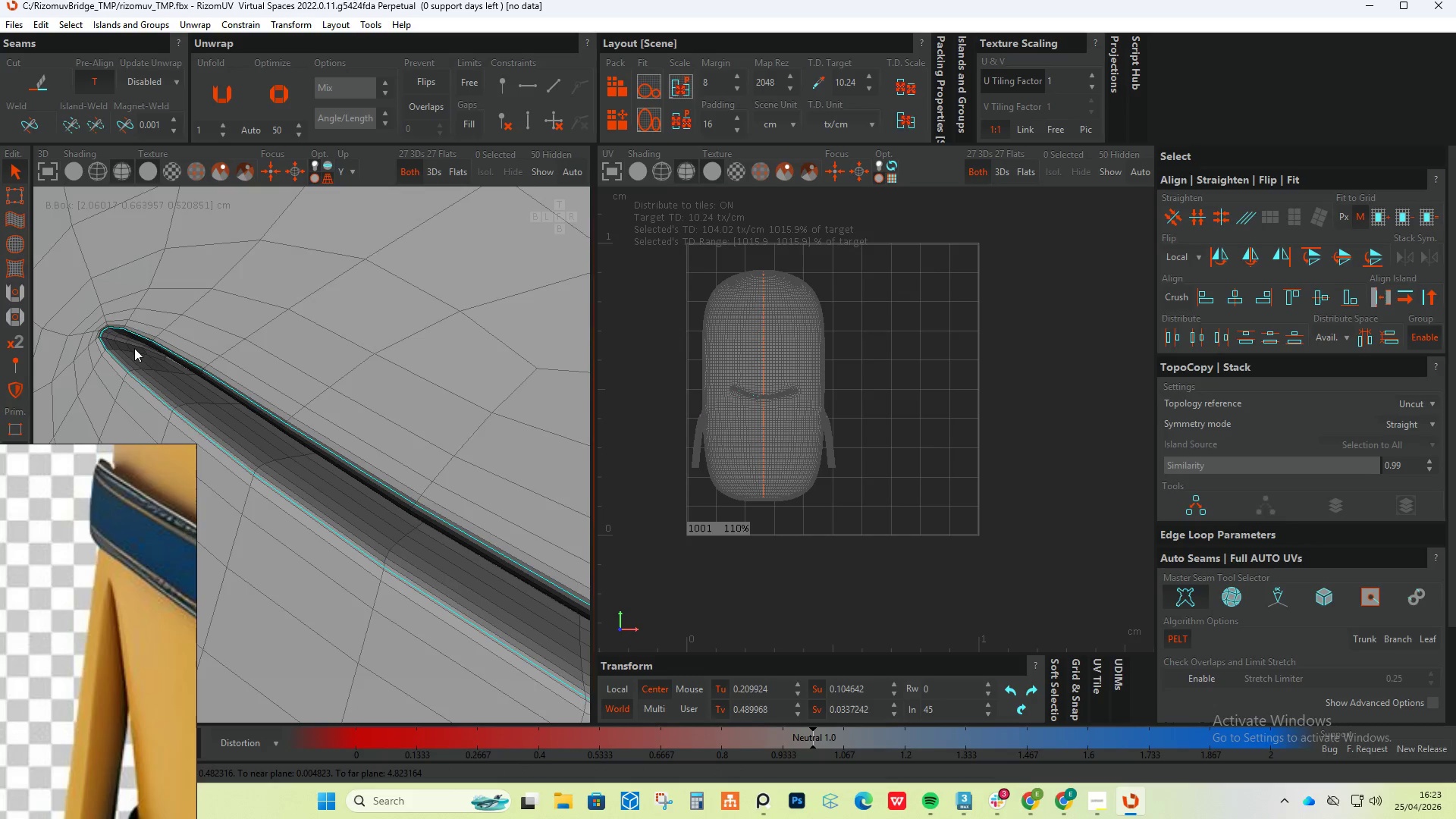 
hold_key(key=ControlLeft, duration=1.22)
 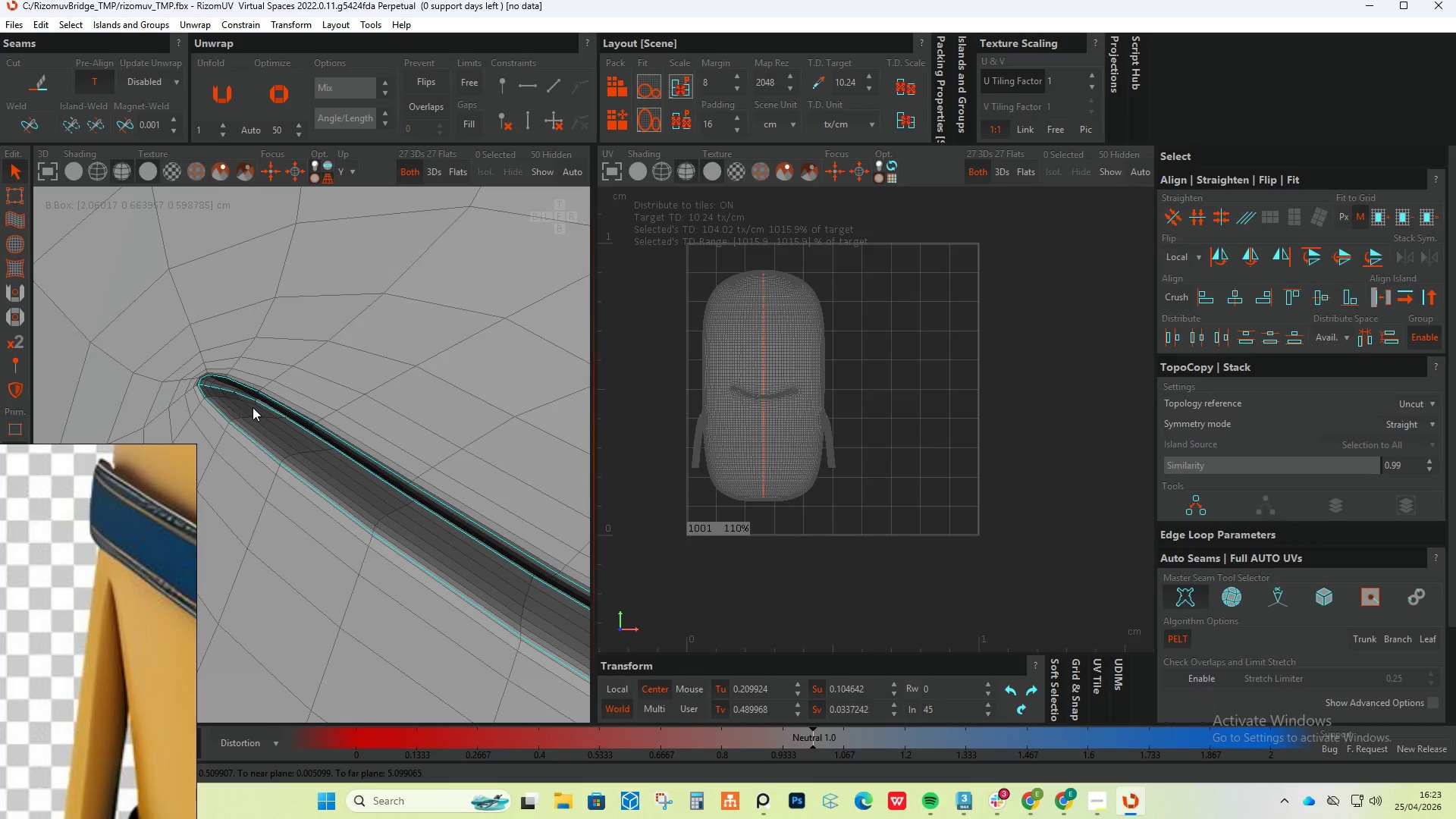 
scroll: coordinate [134, 348], scroll_direction: up, amount: 6.0
 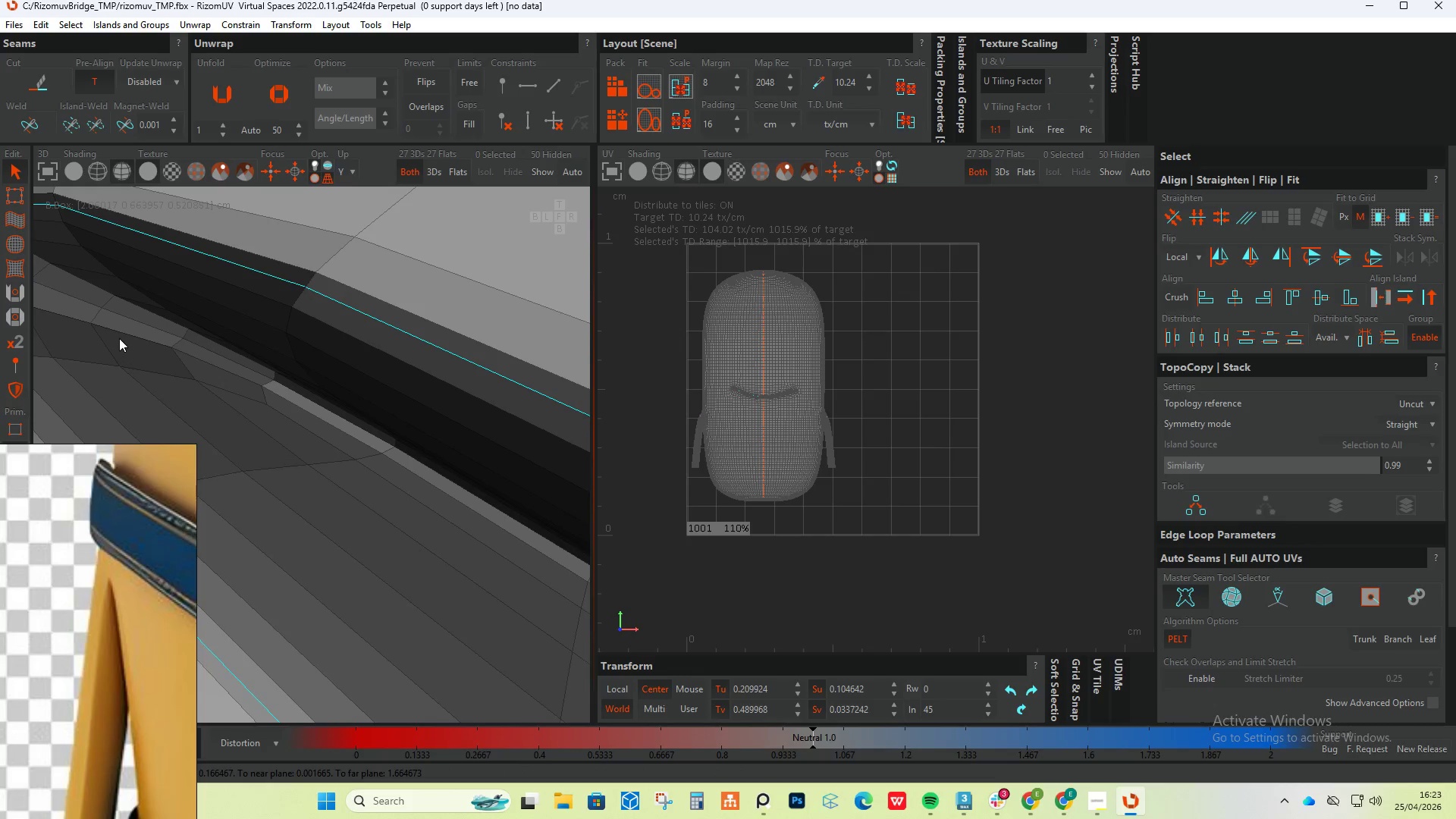 
double_click([119, 336])
 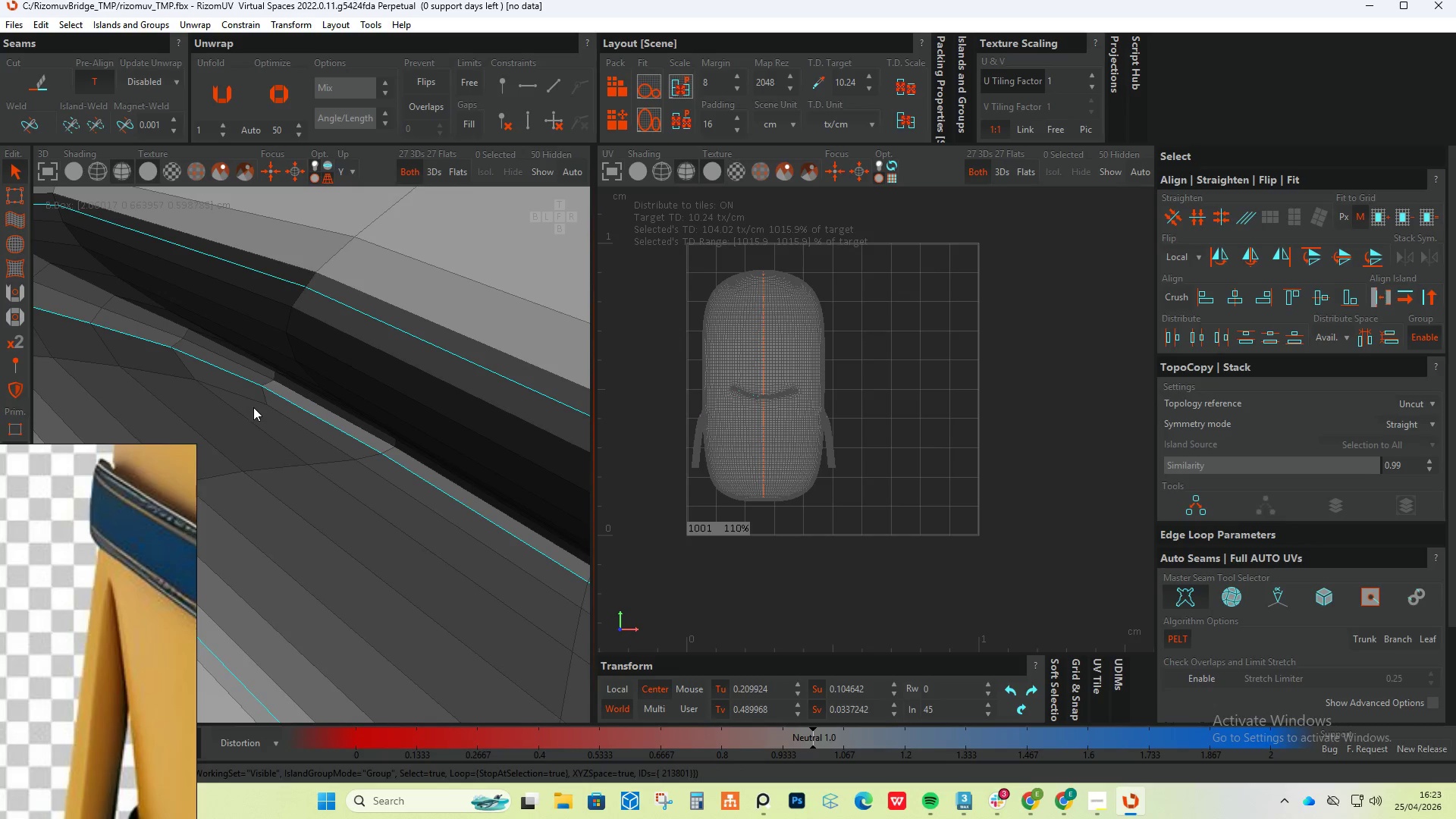 
scroll: coordinate [389, 390], scroll_direction: down, amount: 15.0
 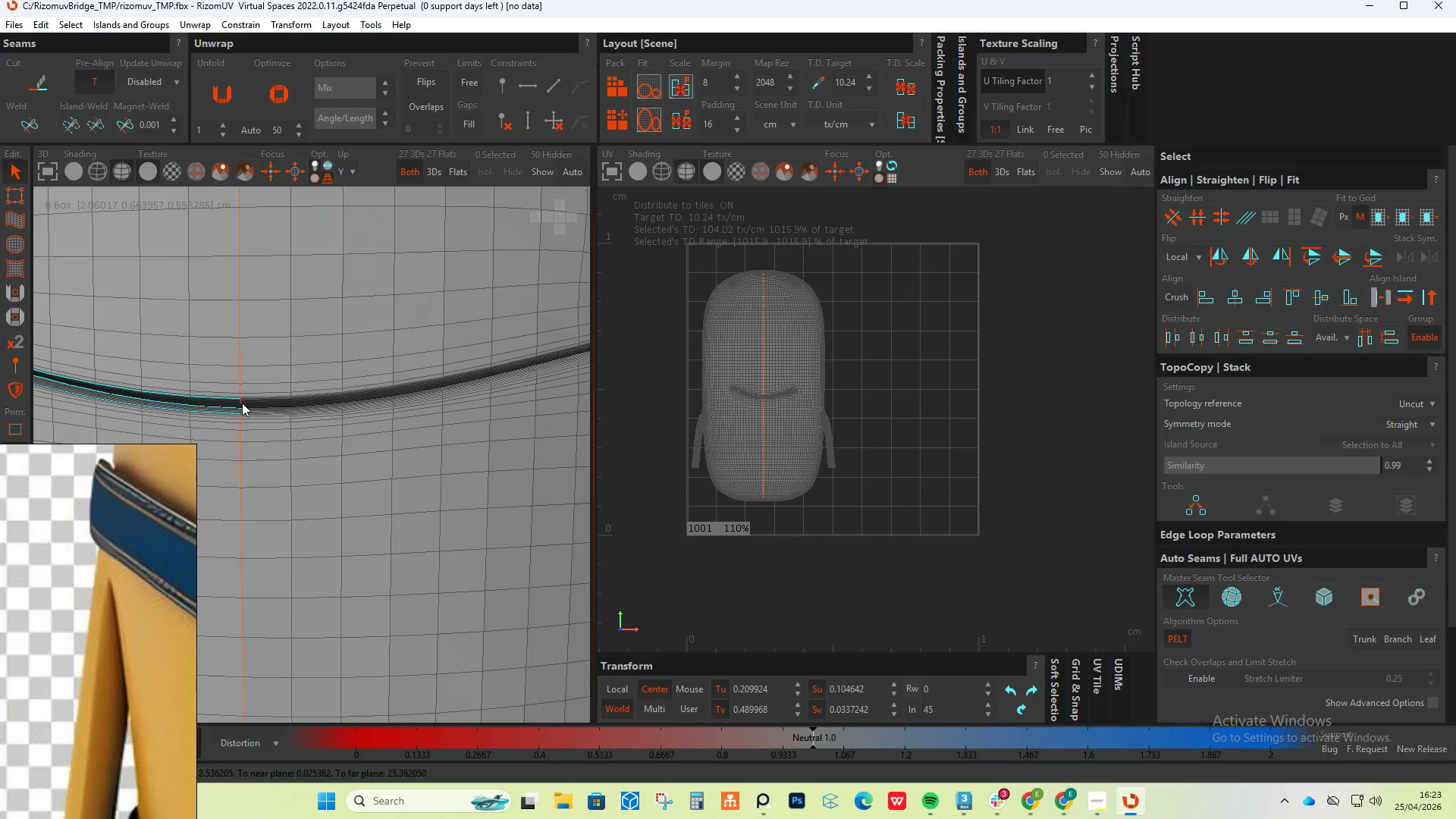 
scroll: coordinate [243, 410], scroll_direction: up, amount: 6.0
 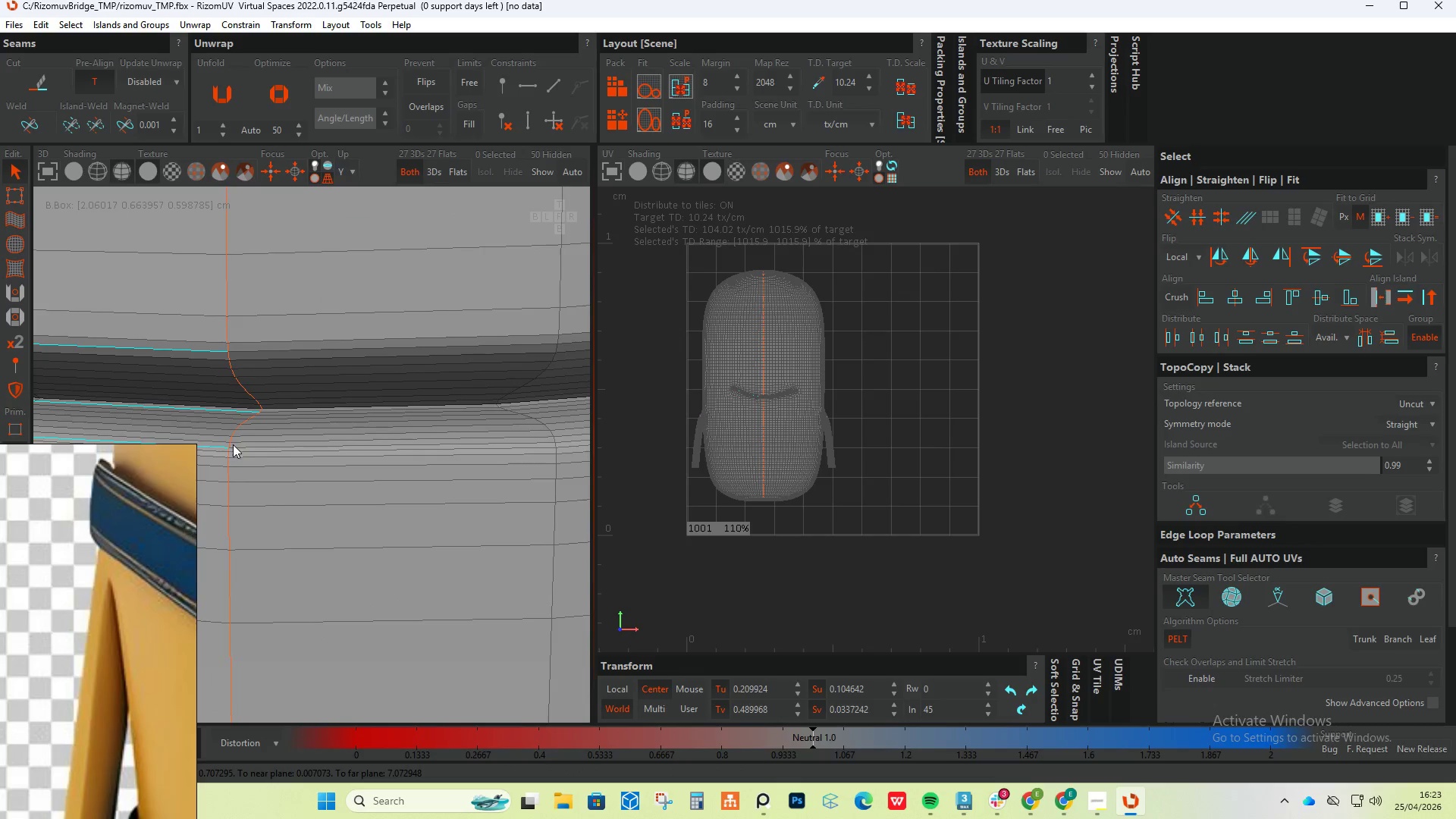 
hold_key(key=ControlLeft, duration=0.8)
 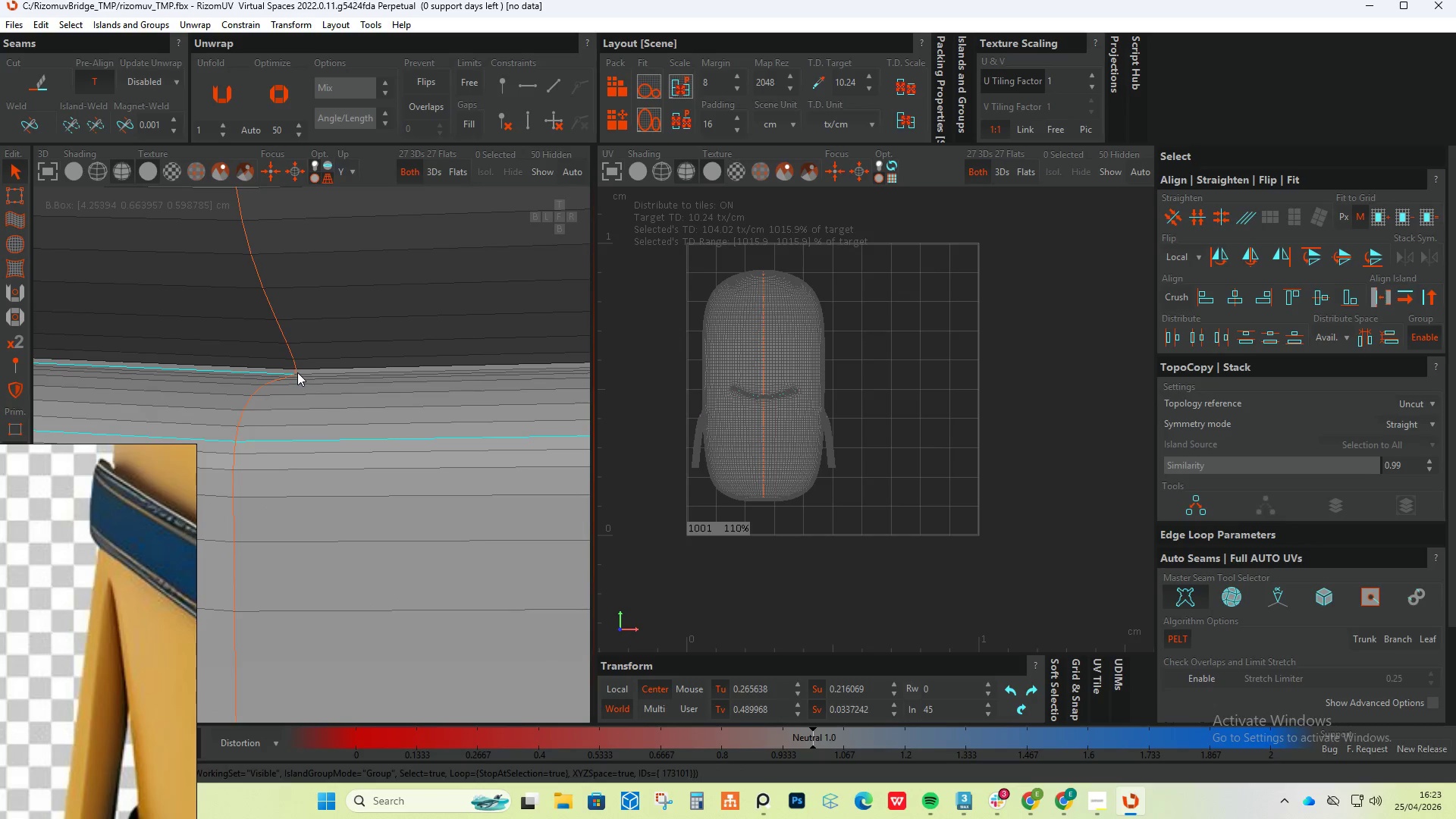 
scroll: coordinate [225, 451], scroll_direction: up, amount: 4.0
 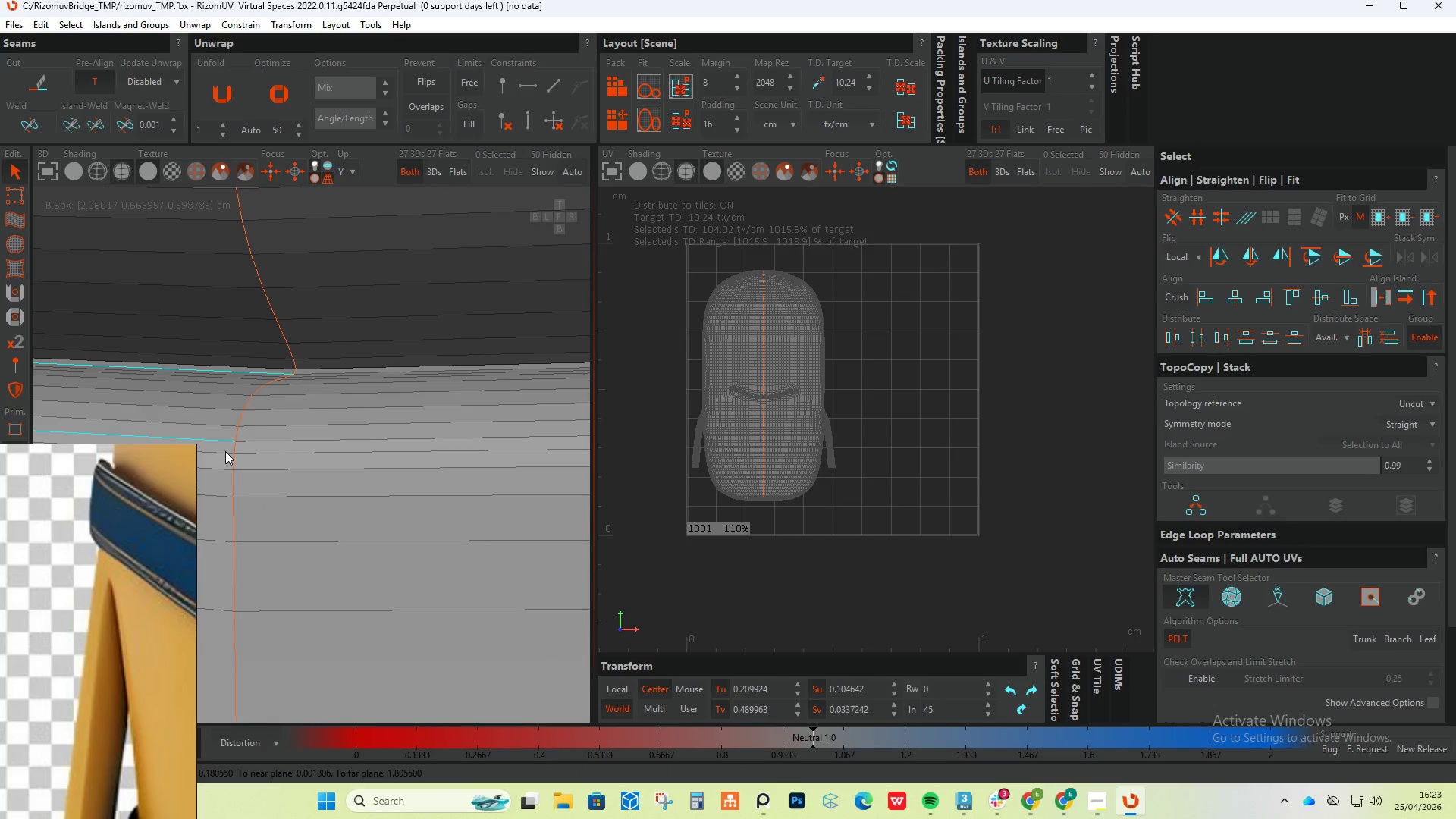 
double_click([241, 444])
 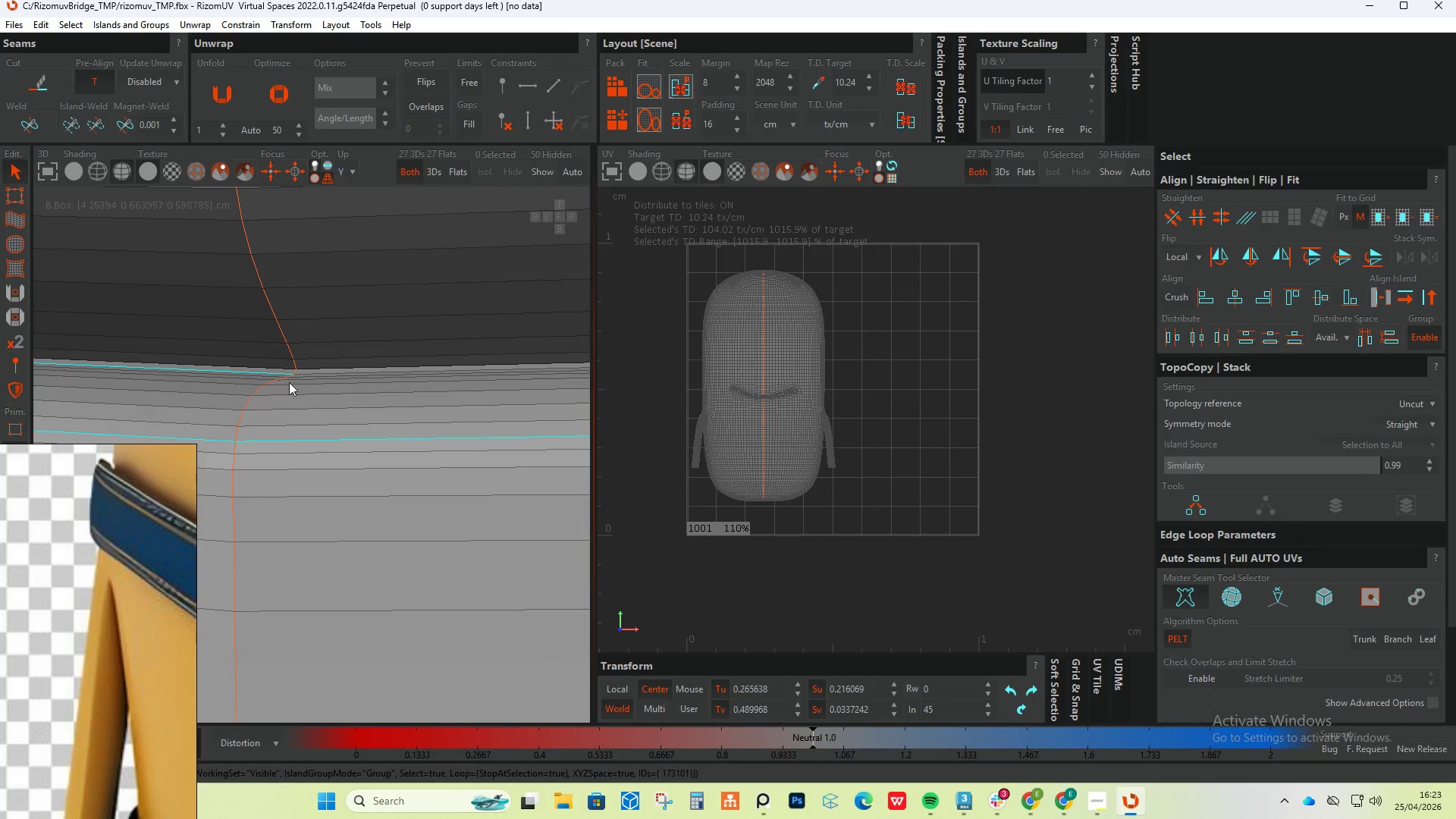 
key(Control+ControlLeft)
 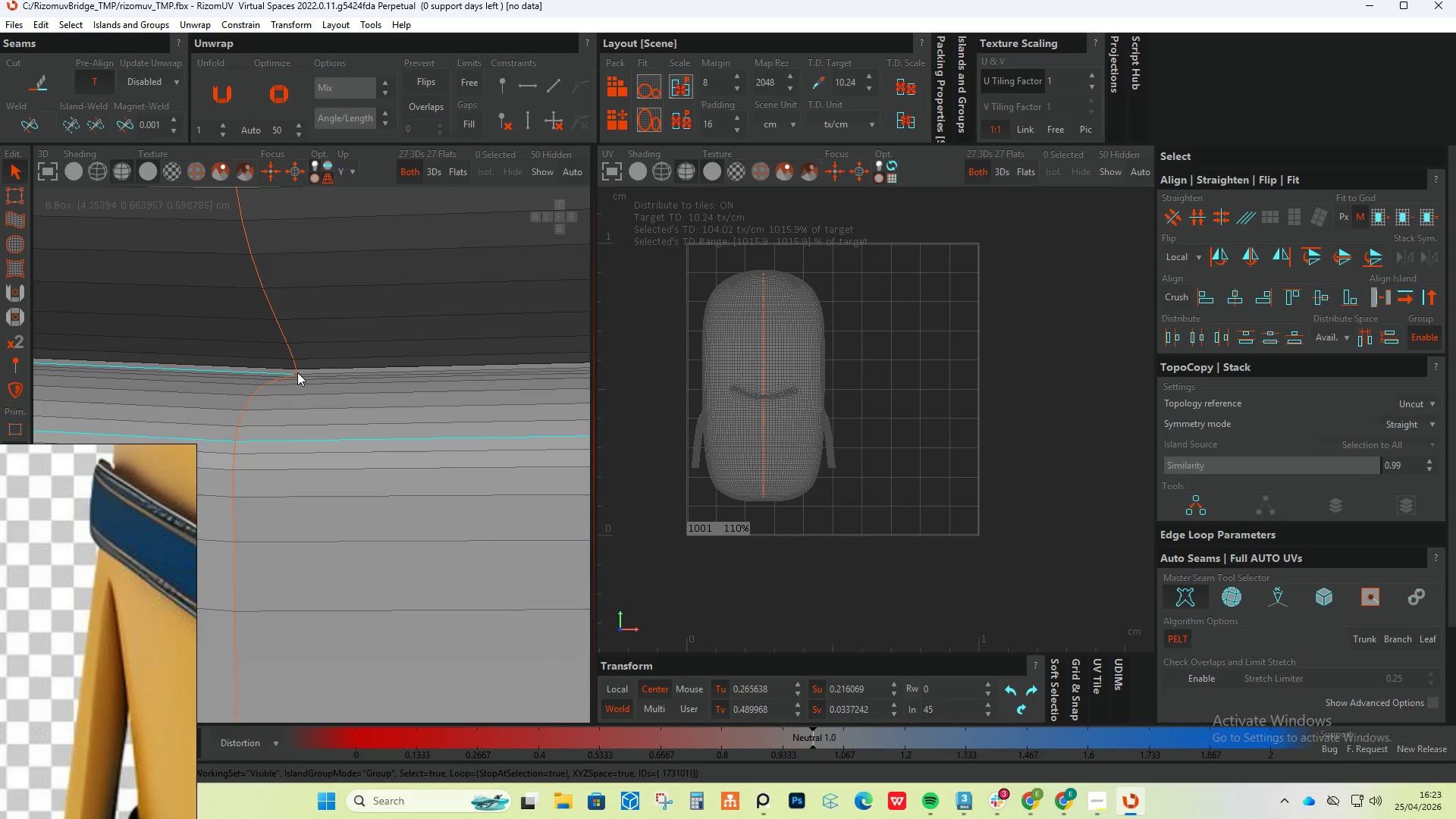 
hold_key(key=ControlLeft, duration=0.69)
 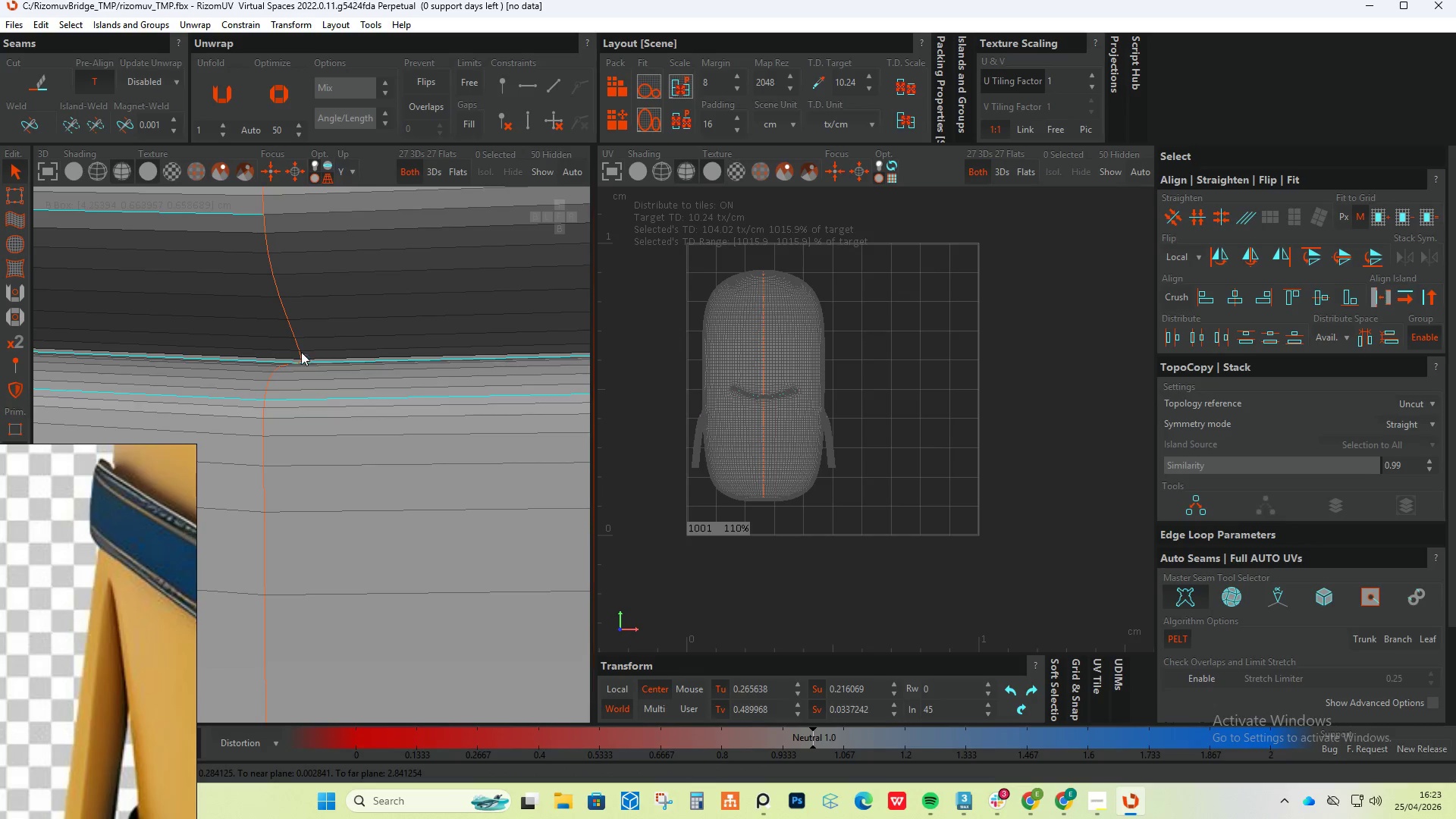 
scroll: coordinate [297, 372], scroll_direction: up, amount: 4.0
 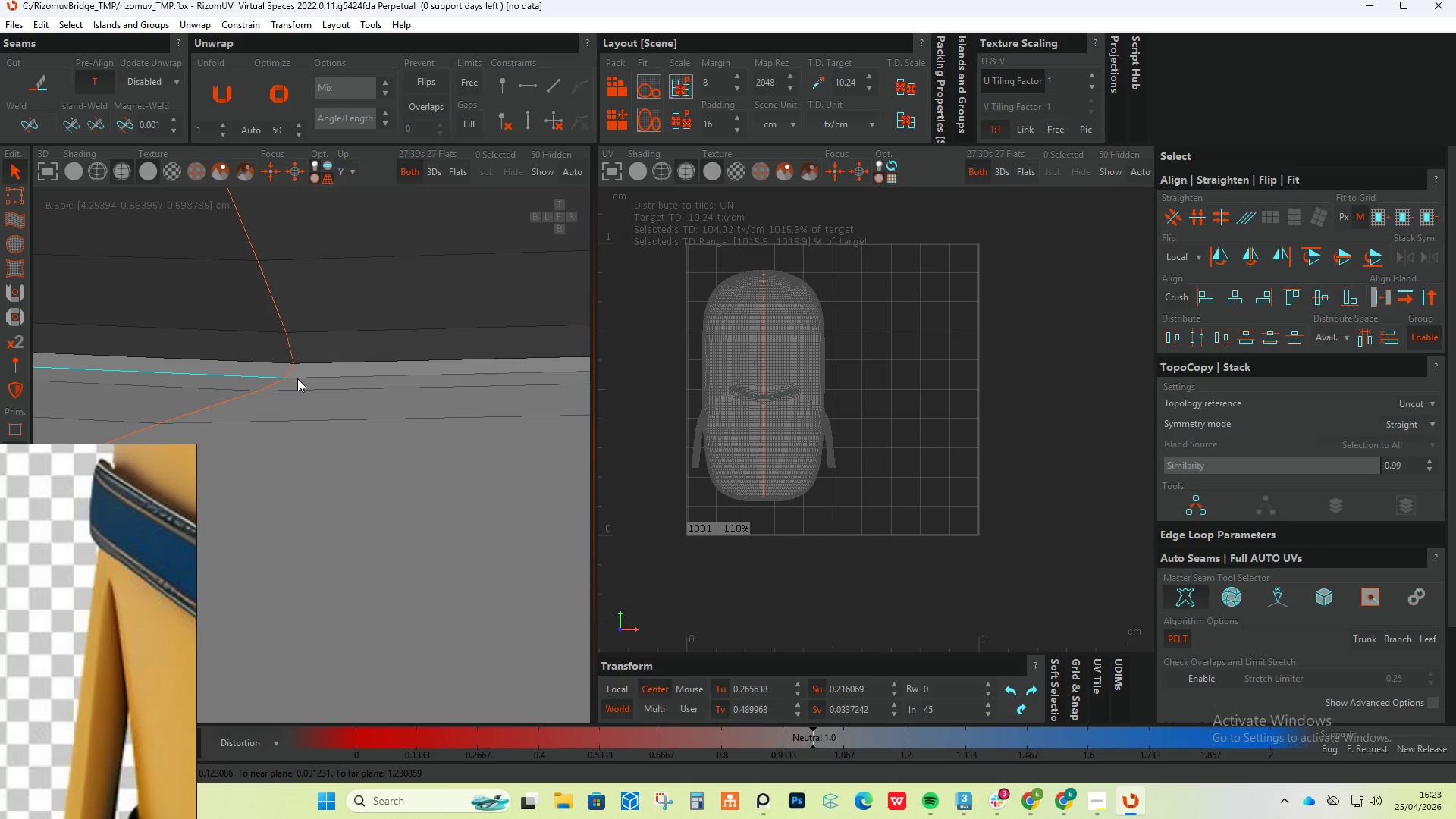 
double_click([297, 379])
 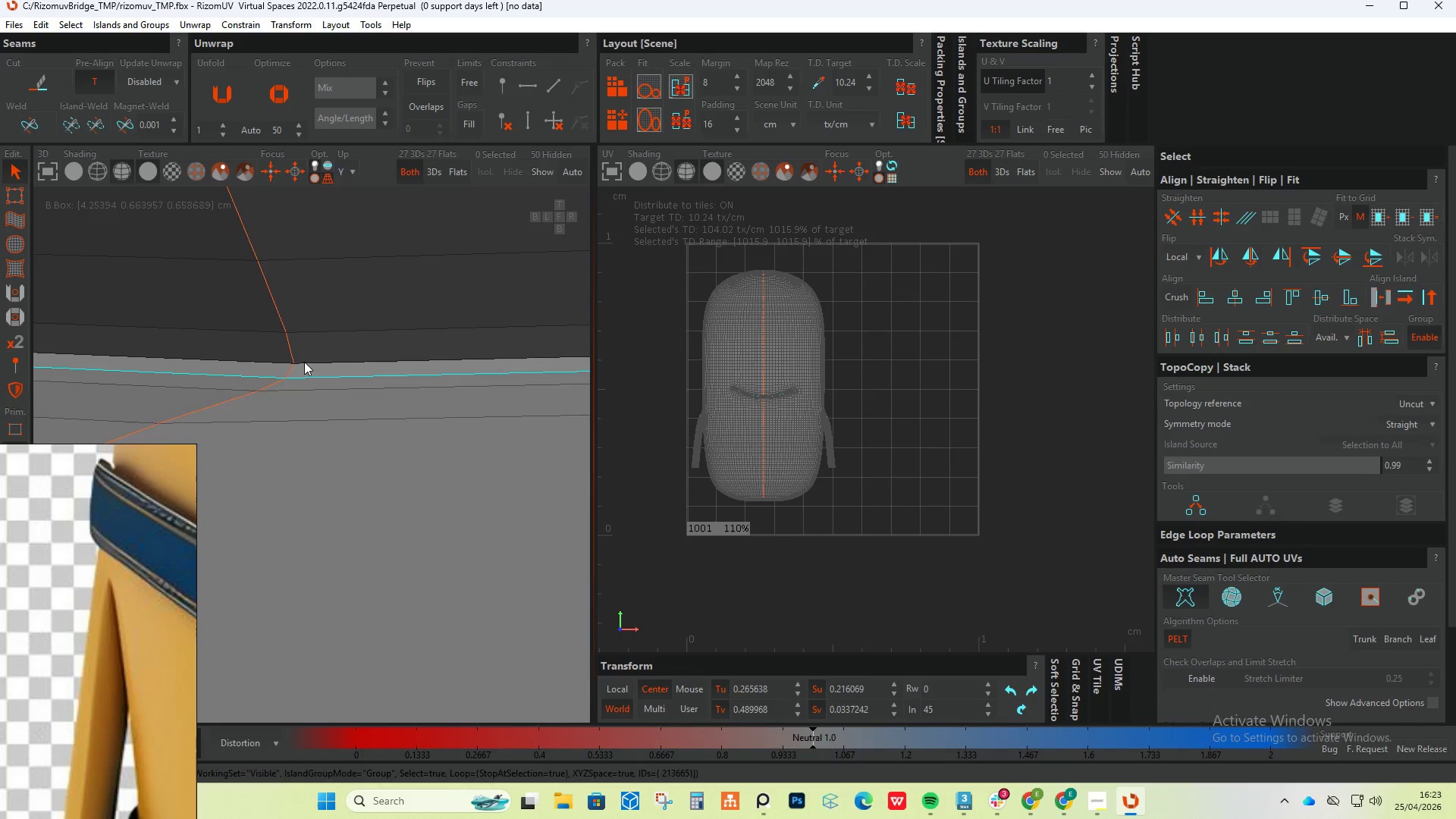 
scroll: coordinate [304, 357], scroll_direction: down, amount: 6.0
 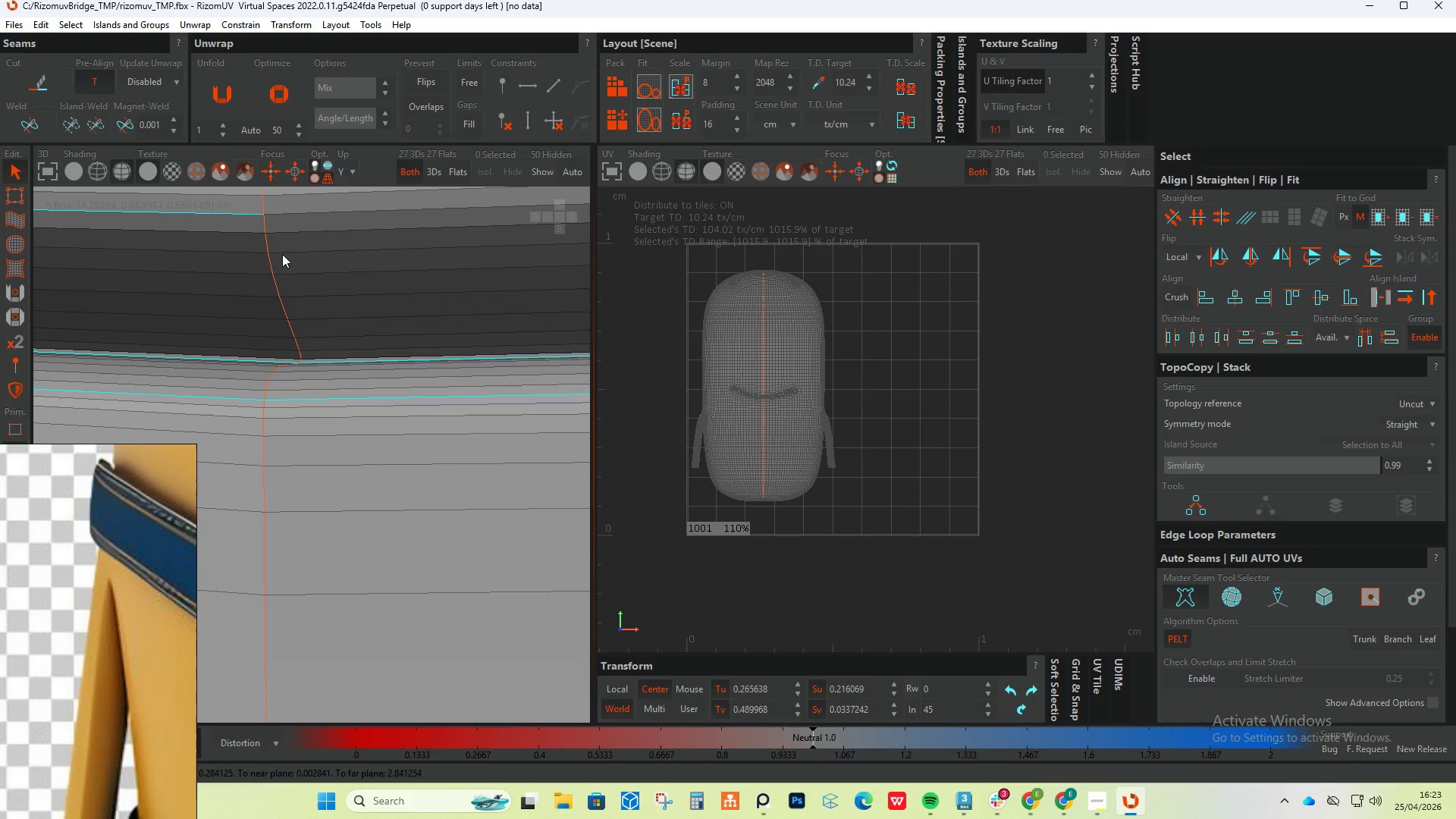 
hold_key(key=ControlLeft, duration=1.12)
double_click([284, 213])
 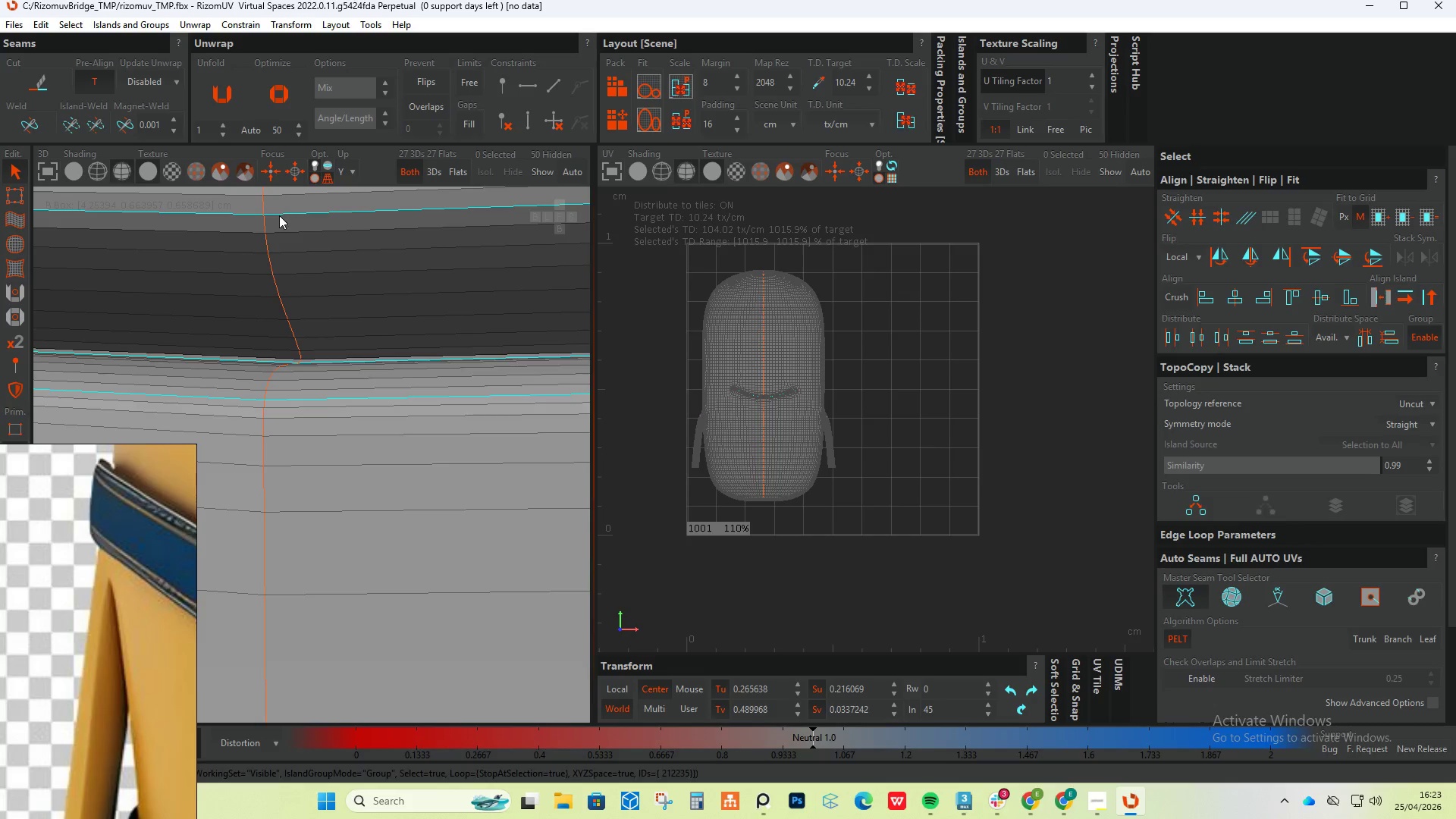 
scroll: coordinate [286, 247], scroll_direction: down, amount: 12.0
 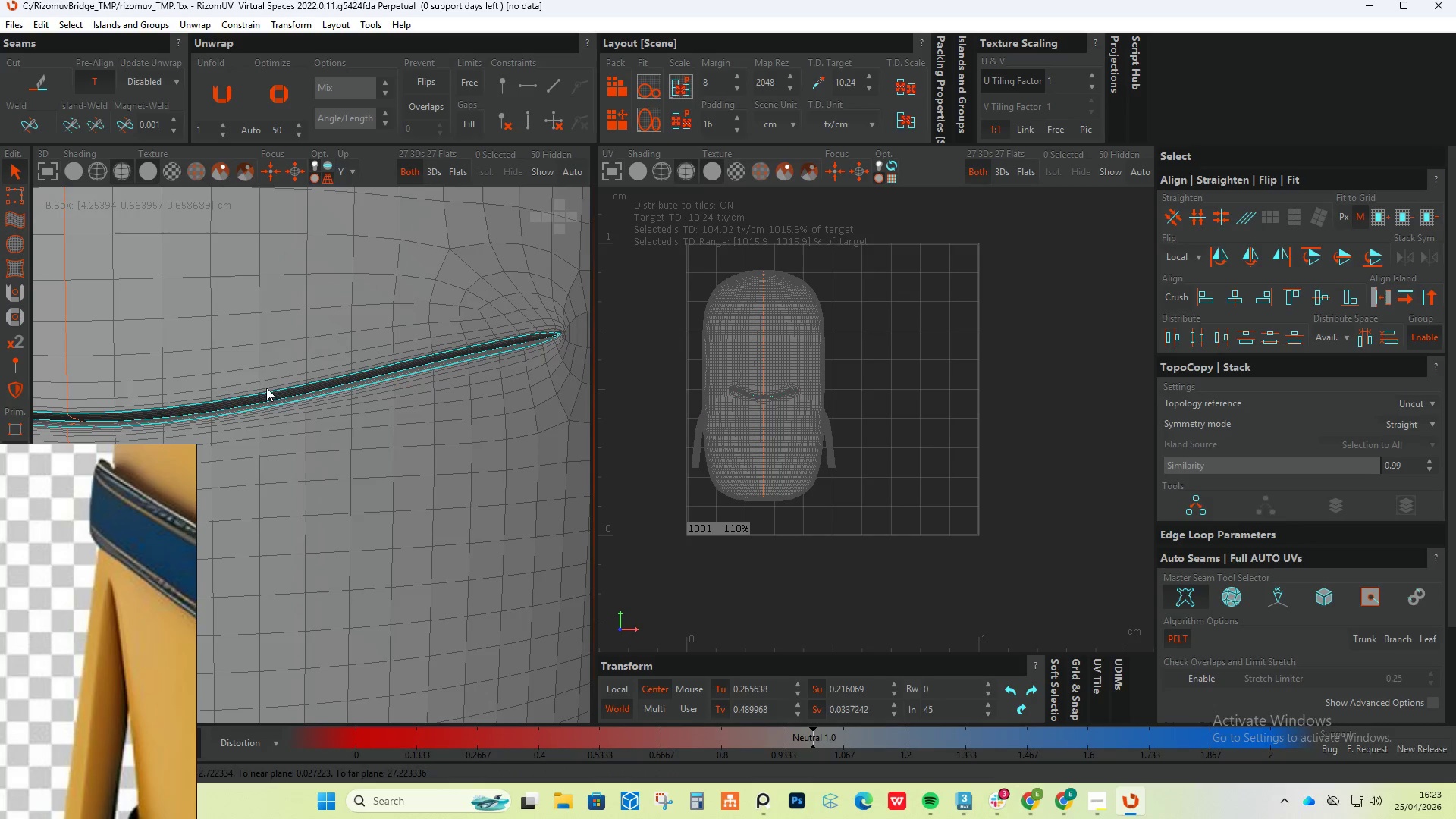 
hold_key(key=AltLeft, duration=0.41)
 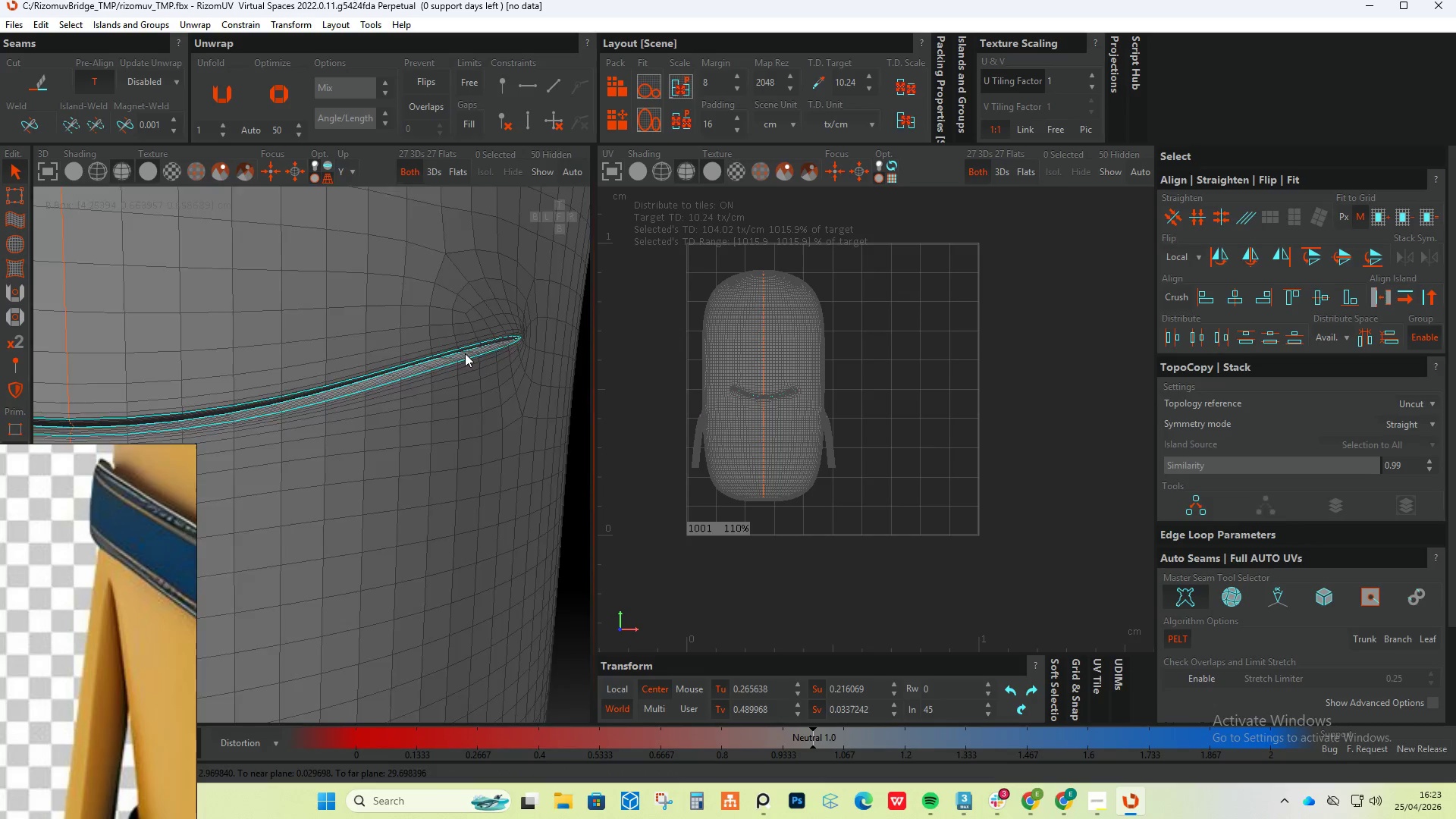 
scroll: coordinate [491, 339], scroll_direction: up, amount: 5.0
 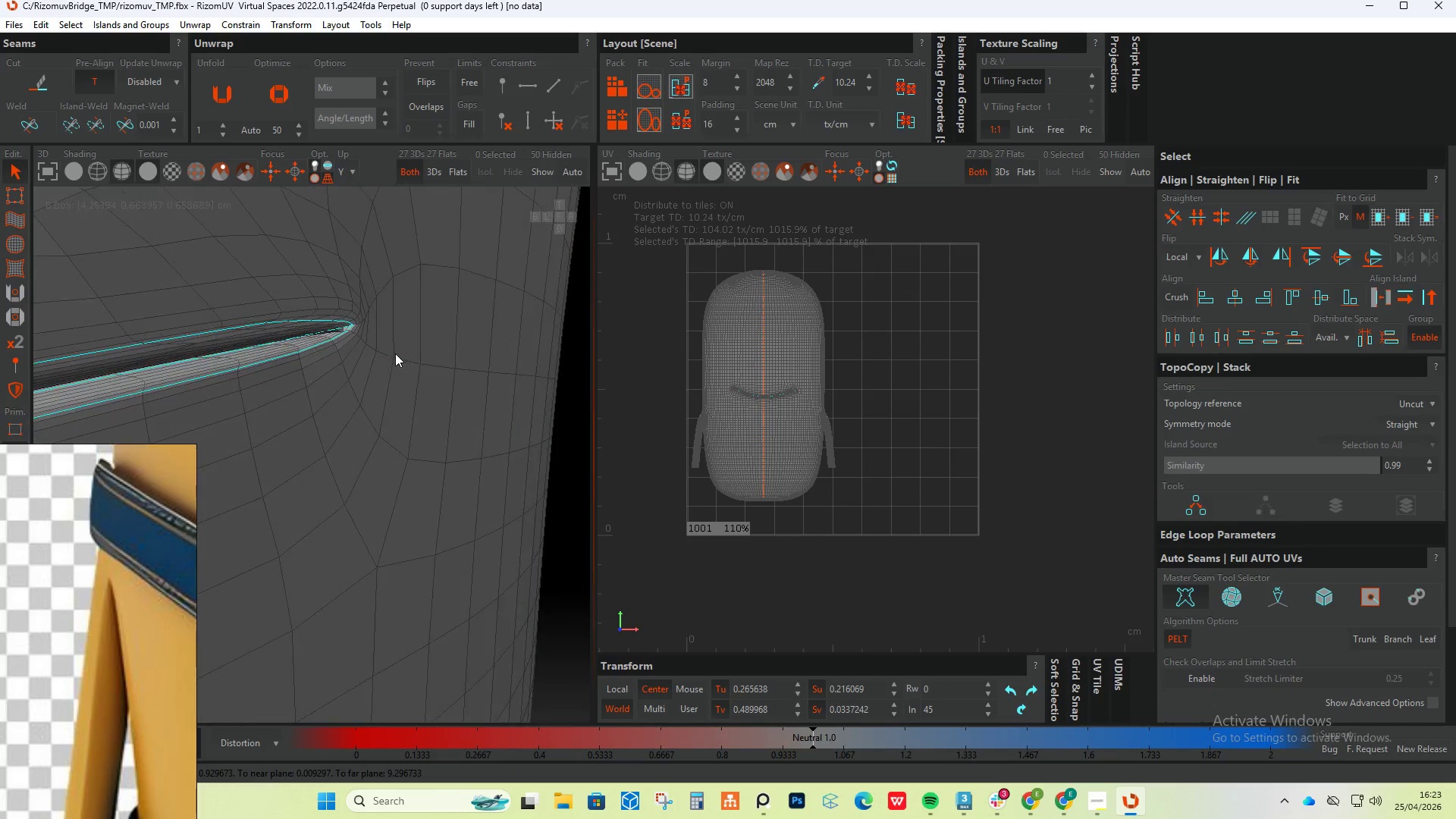 
hold_key(key=AltLeft, duration=0.47)
 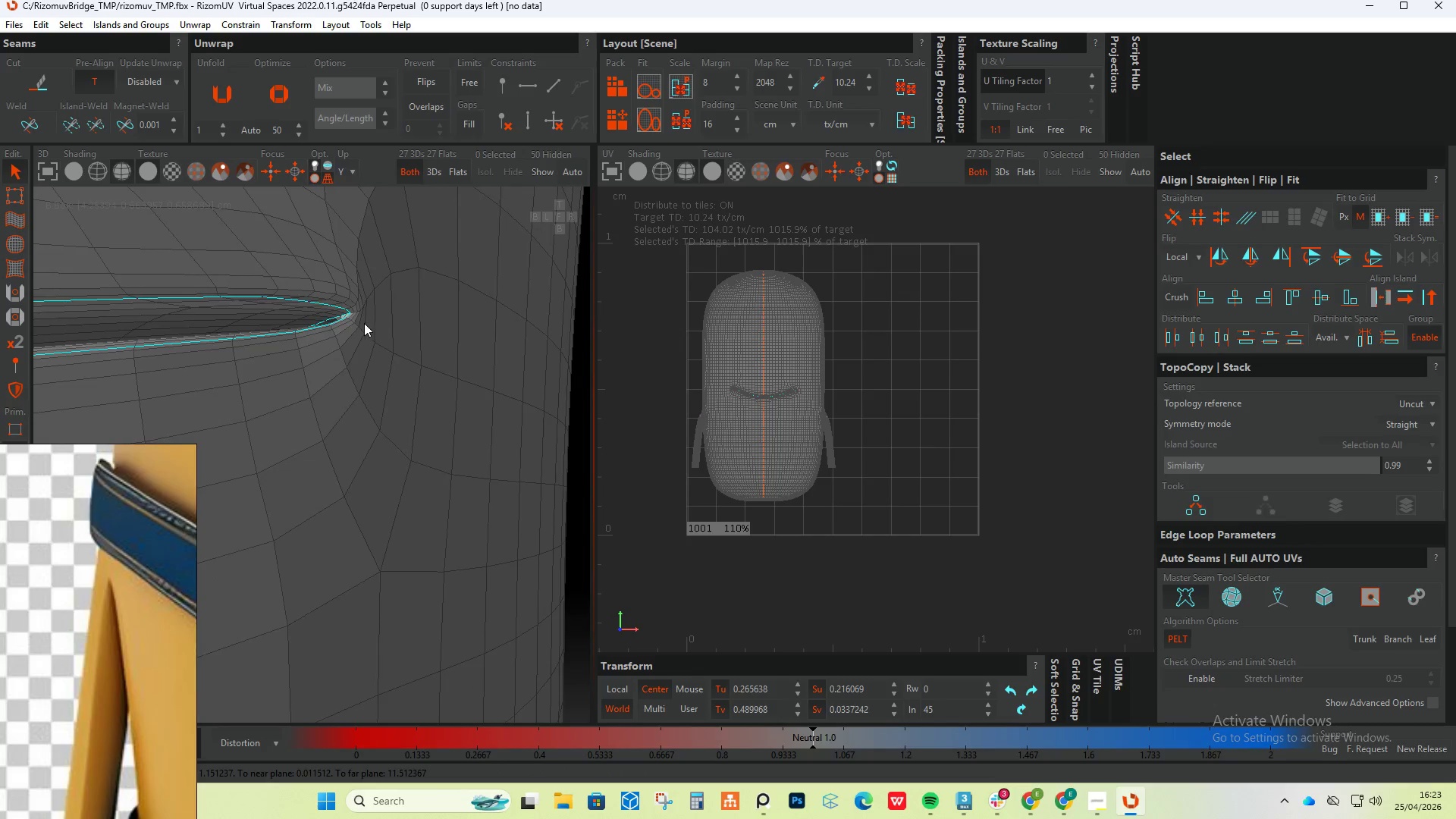 
scroll: coordinate [363, 323], scroll_direction: up, amount: 5.0
 